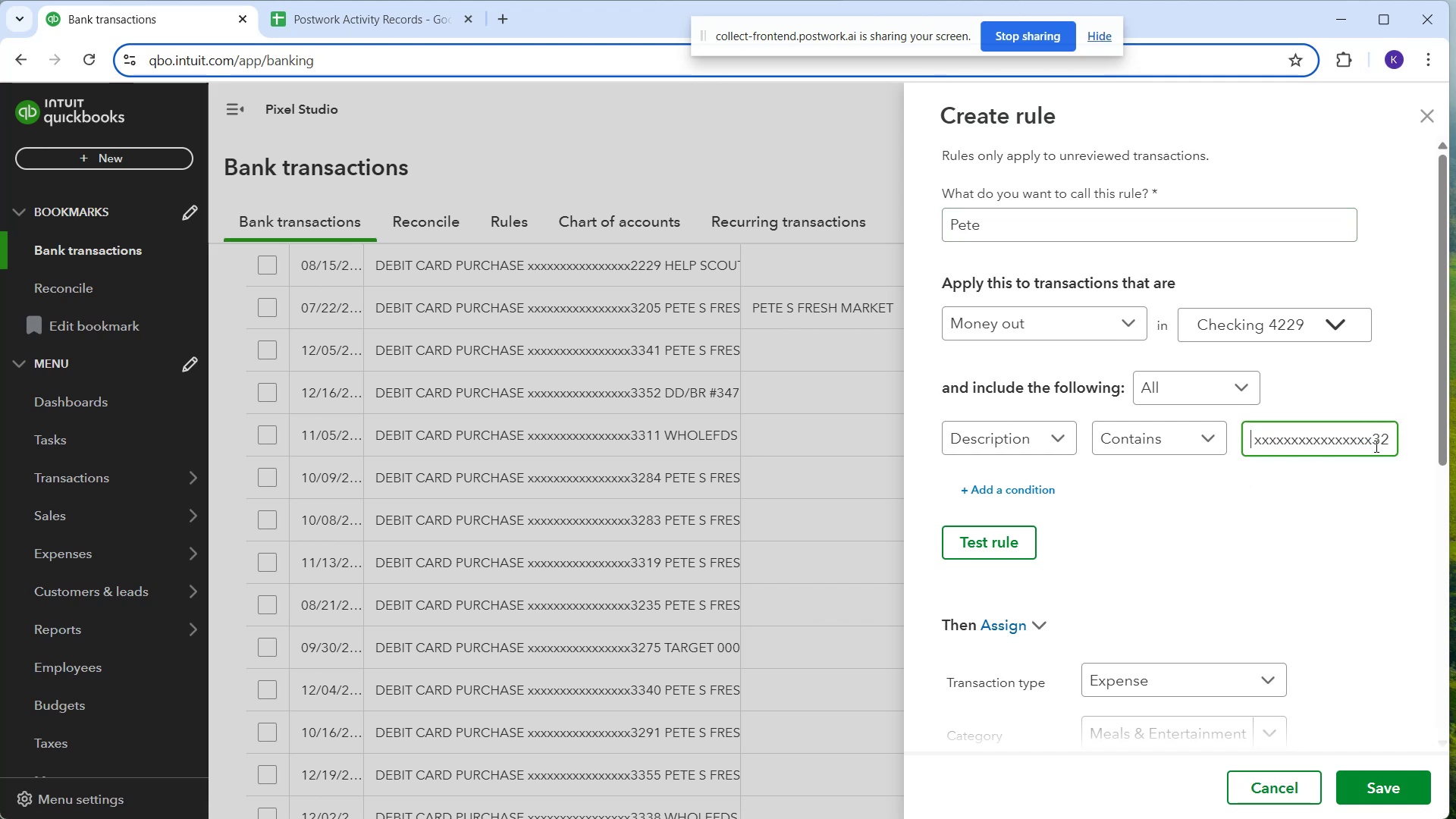 
left_click_drag(start_coordinate=[1370, 441], to_coordinate=[1140, 485])
 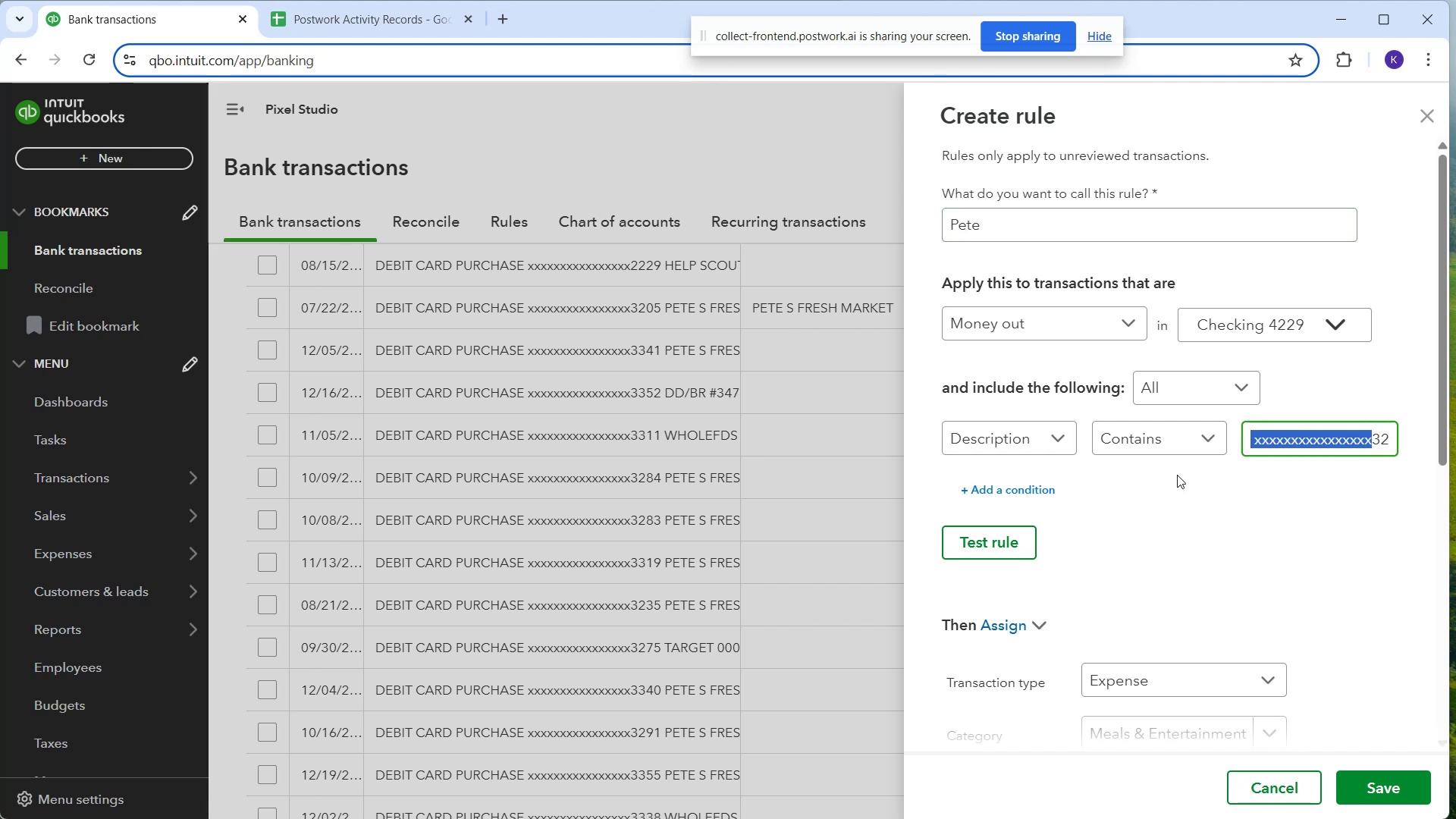 
key(Backspace)
 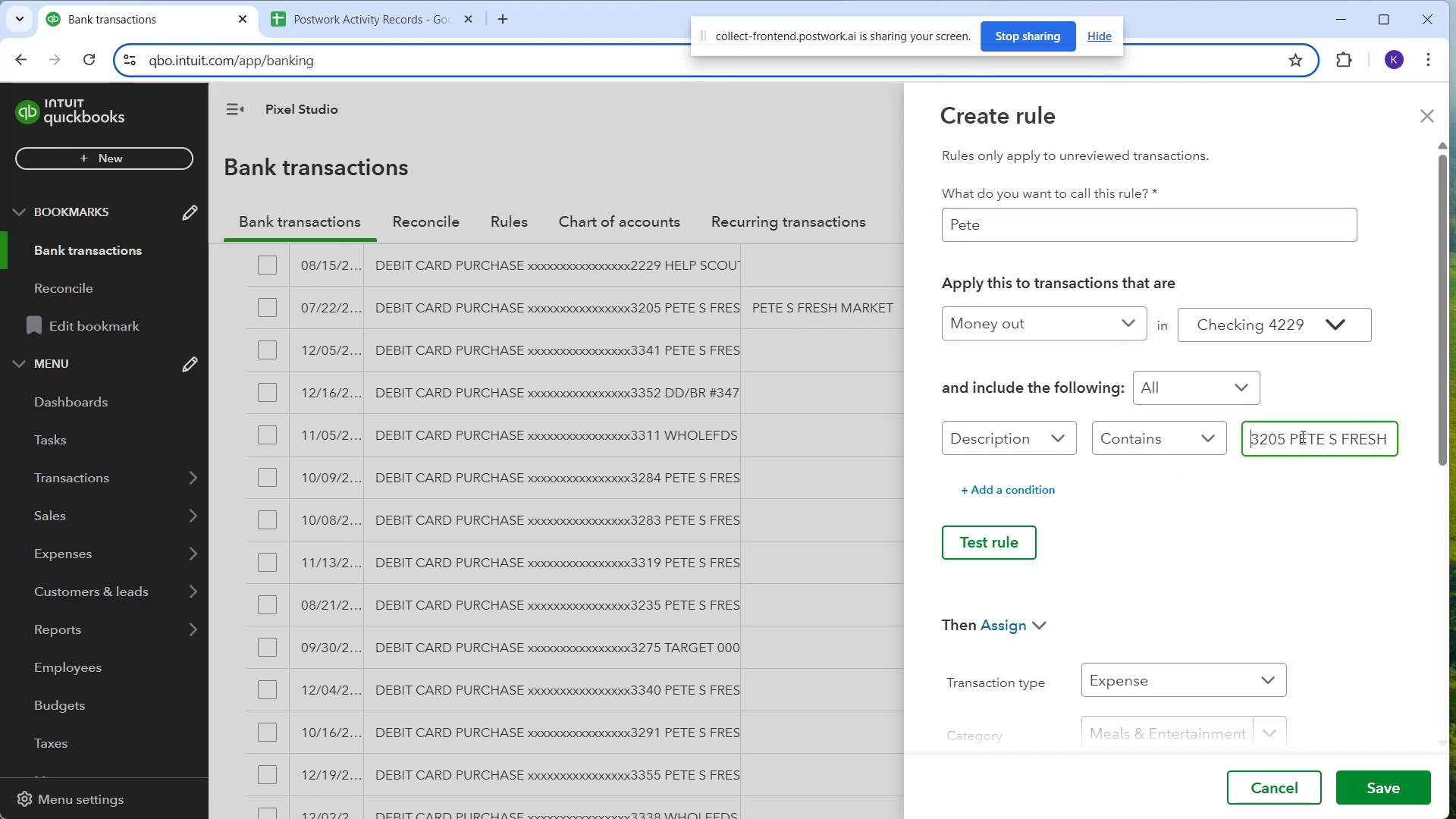 
left_click_drag(start_coordinate=[1289, 438], to_coordinate=[1076, 485])
 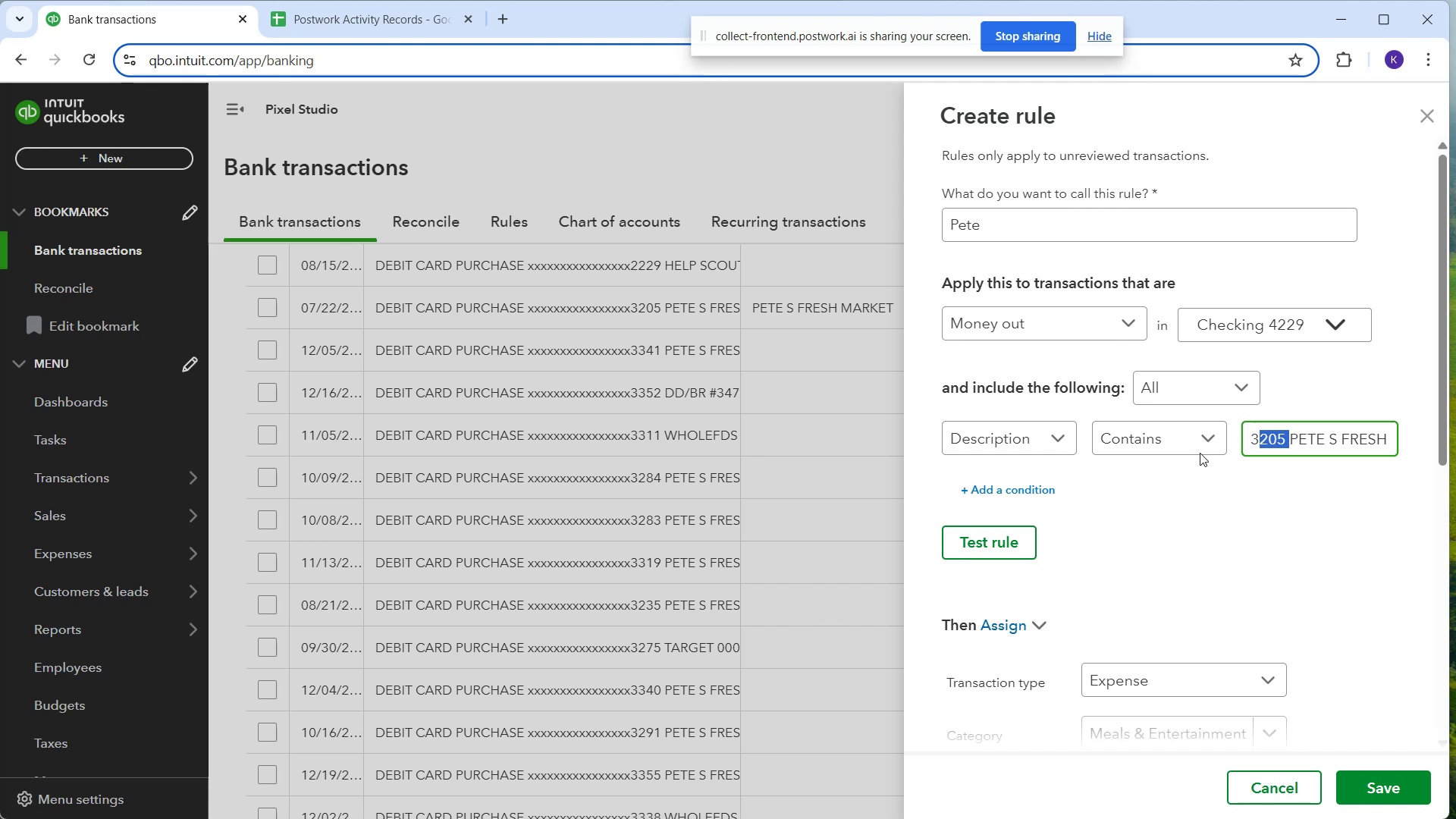 
key(Backspace)
 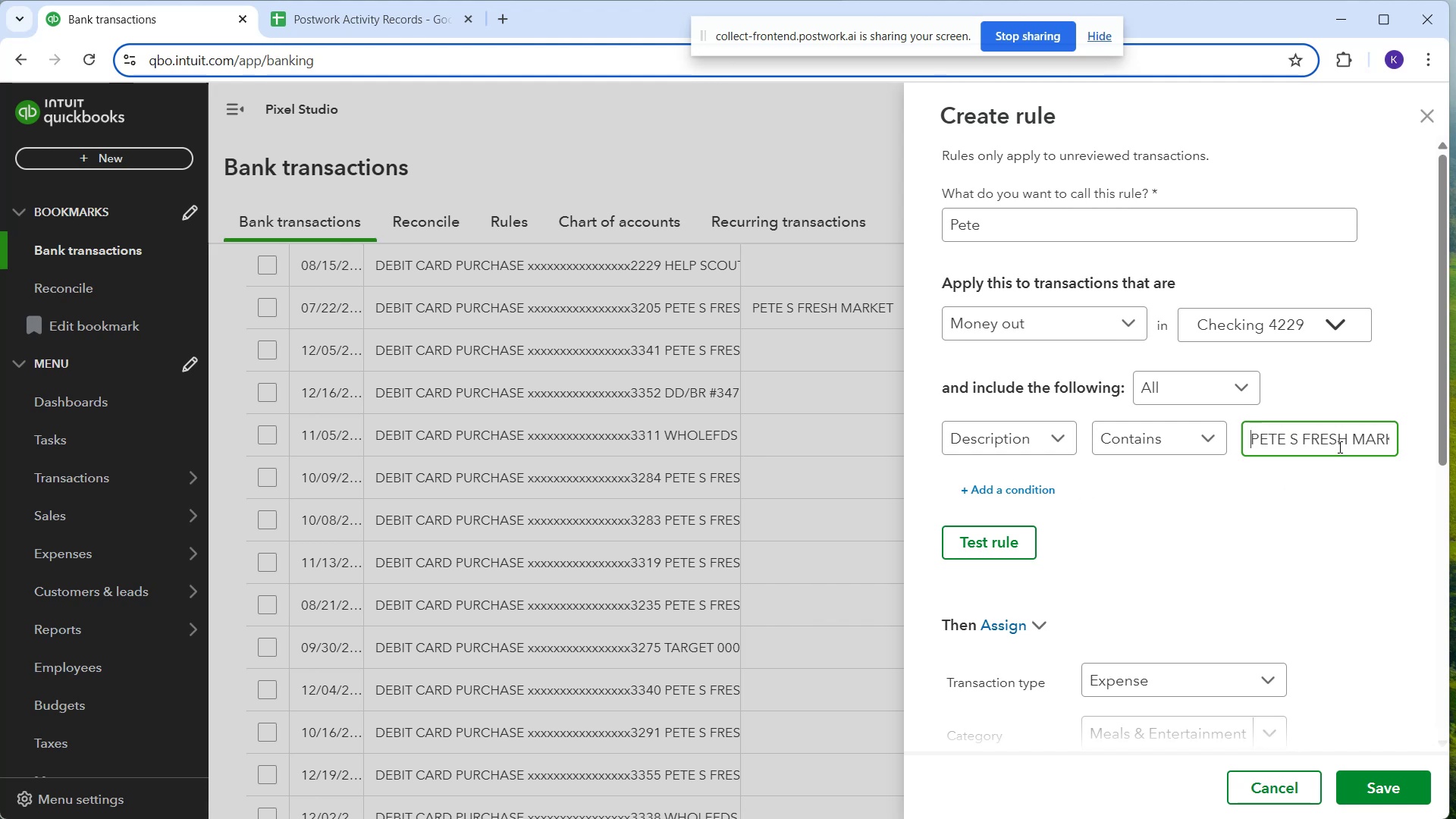 
left_click_drag(start_coordinate=[1348, 436], to_coordinate=[1455, 434])
 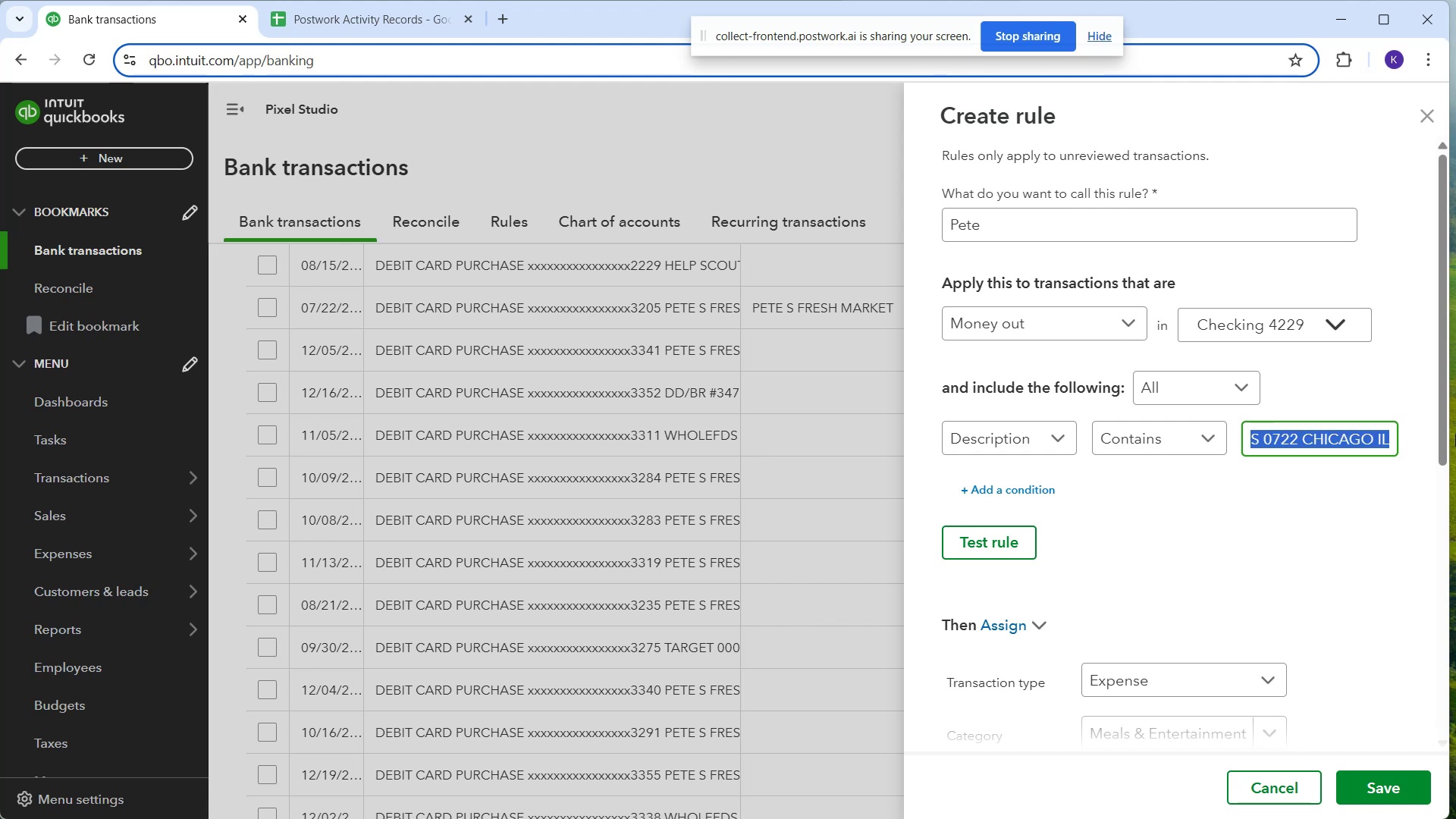 
hold_key(key=Backspace, duration=0.3)
 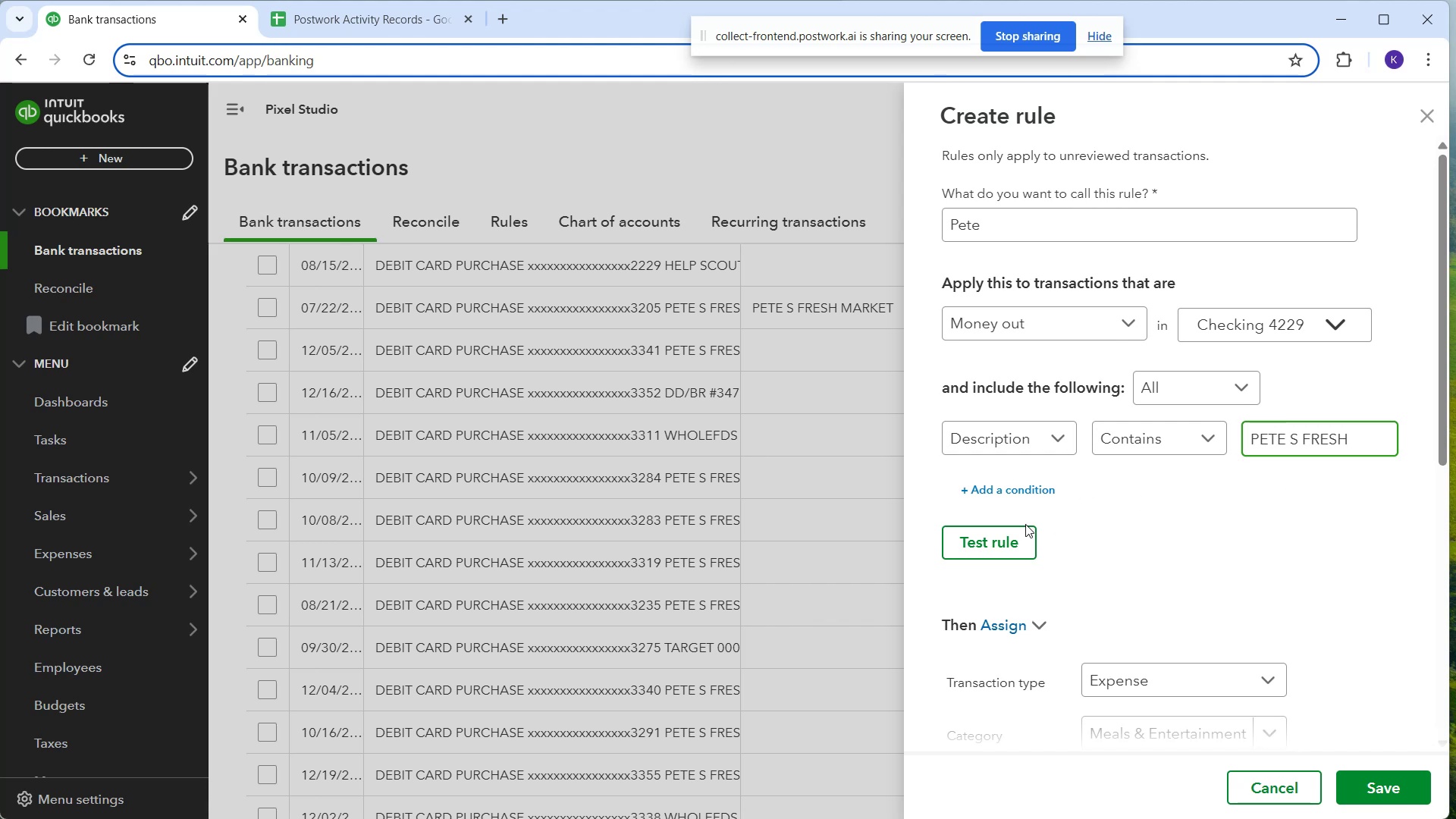 
left_click([1023, 523])
 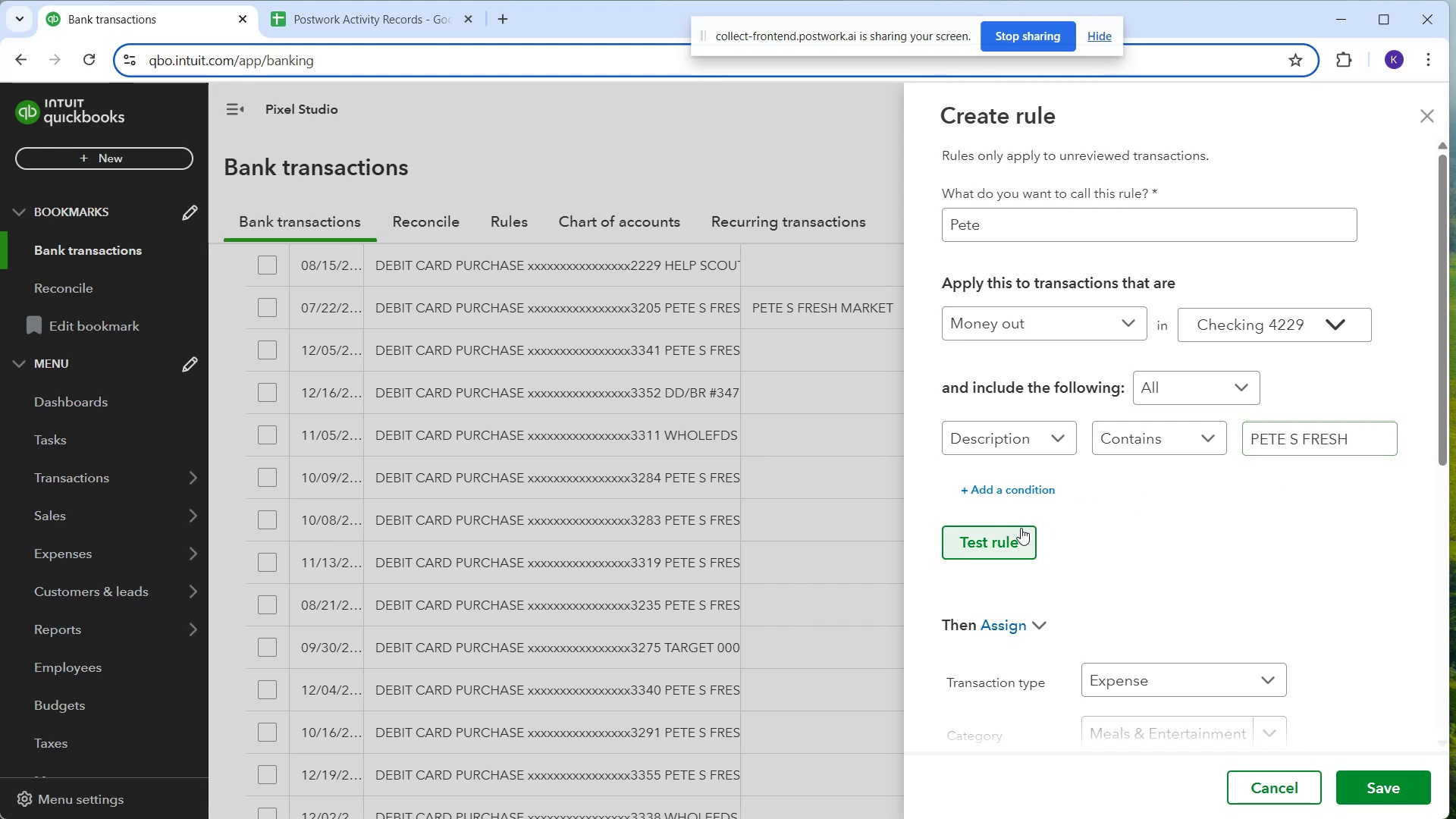 
left_click([1021, 529])
 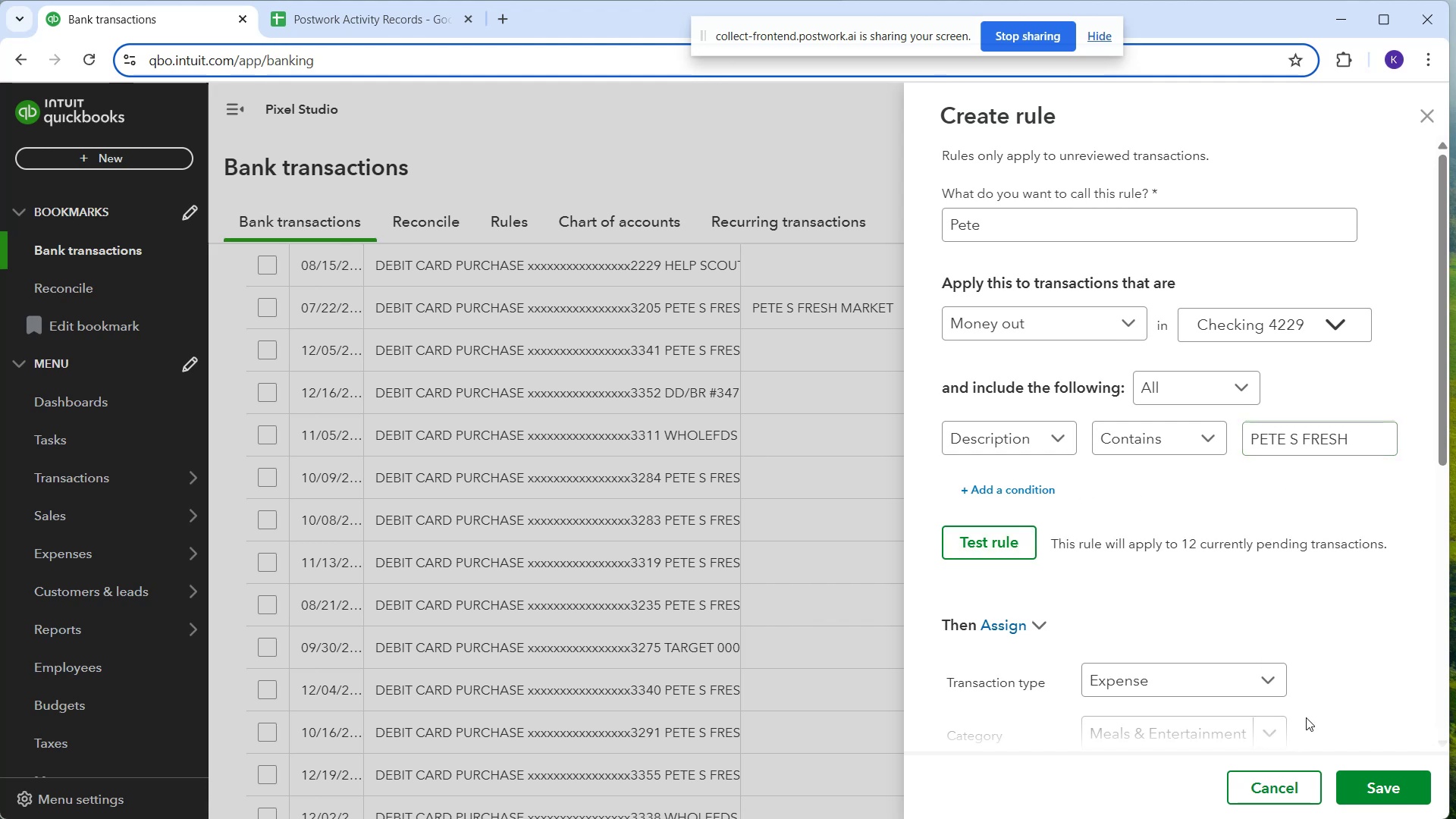 
left_click([1367, 782])
 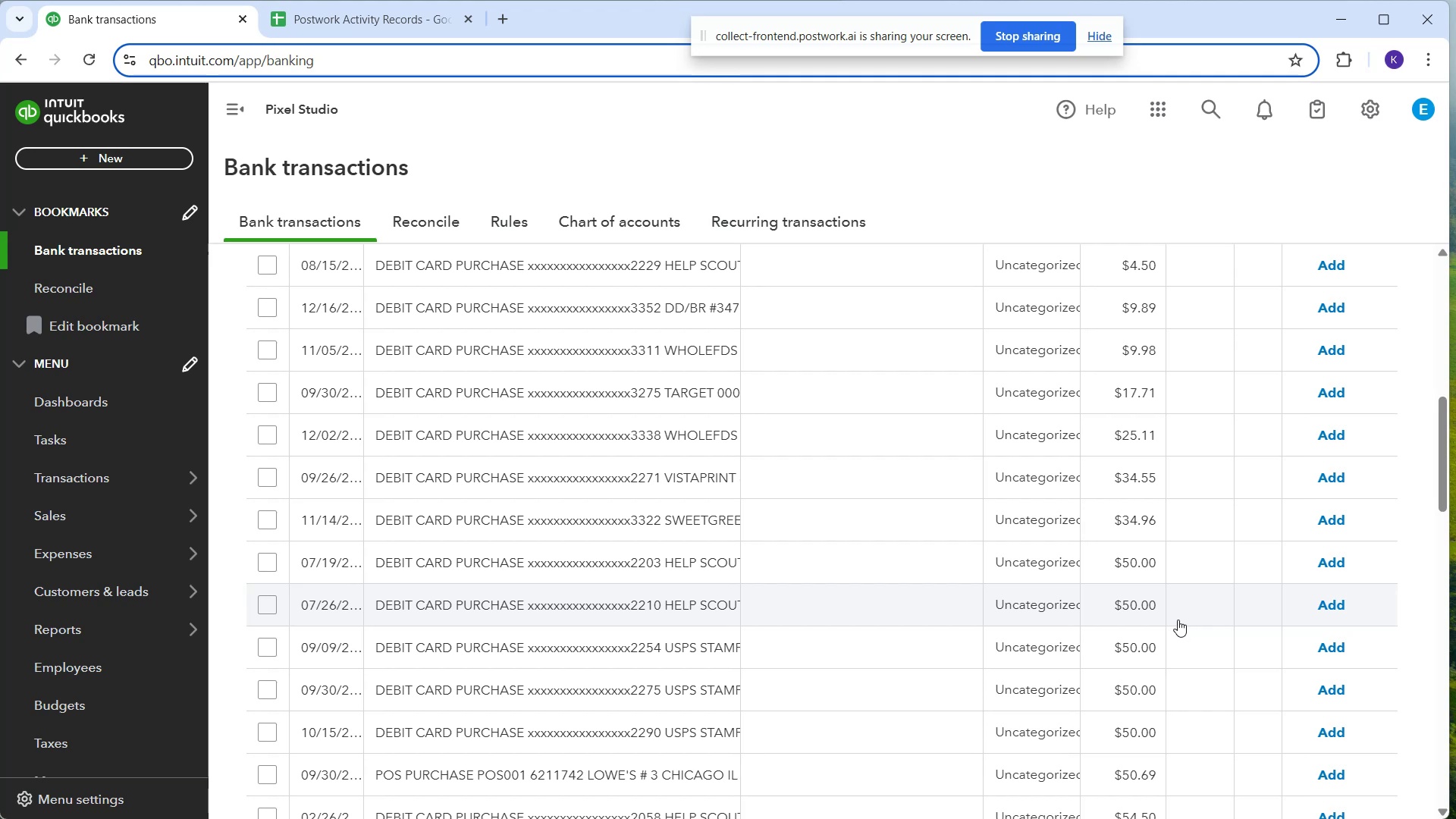 
scroll: coordinate [897, 498], scroll_direction: up, amount: 3.0
 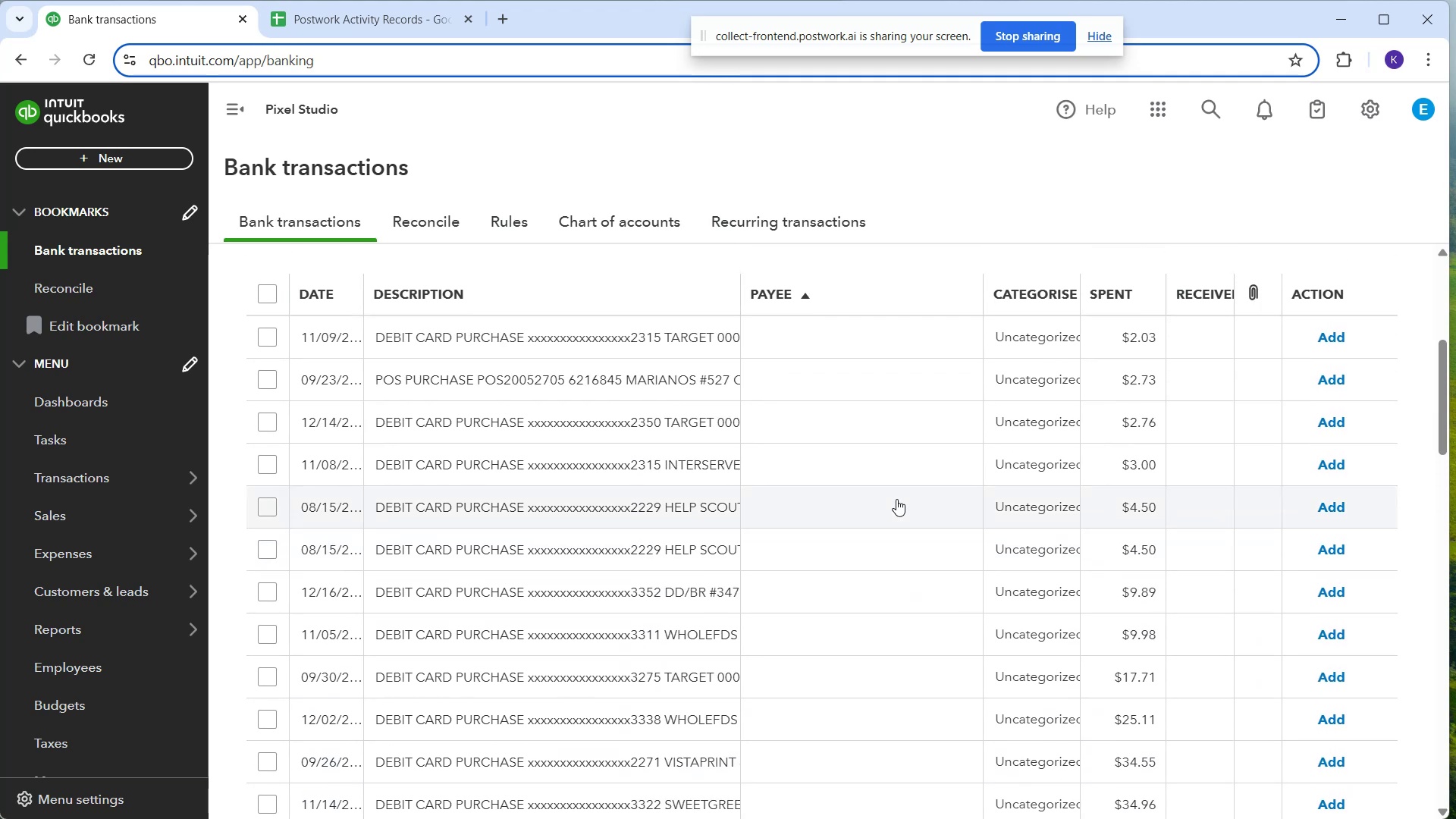 
scroll: coordinate [896, 499], scroll_direction: down, amount: 6.0
 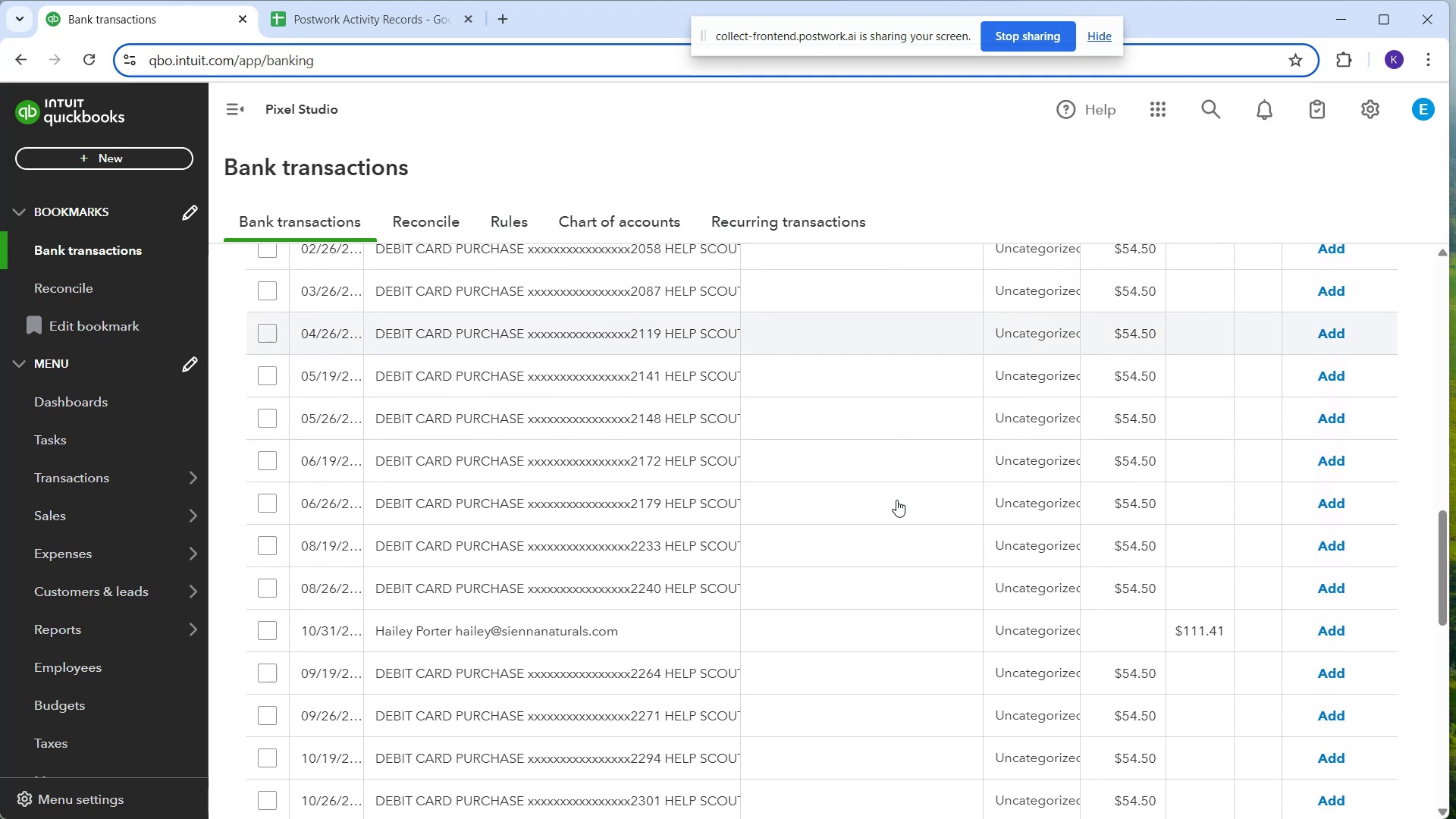 
scroll: coordinate [880, 509], scroll_direction: up, amount: 6.0
 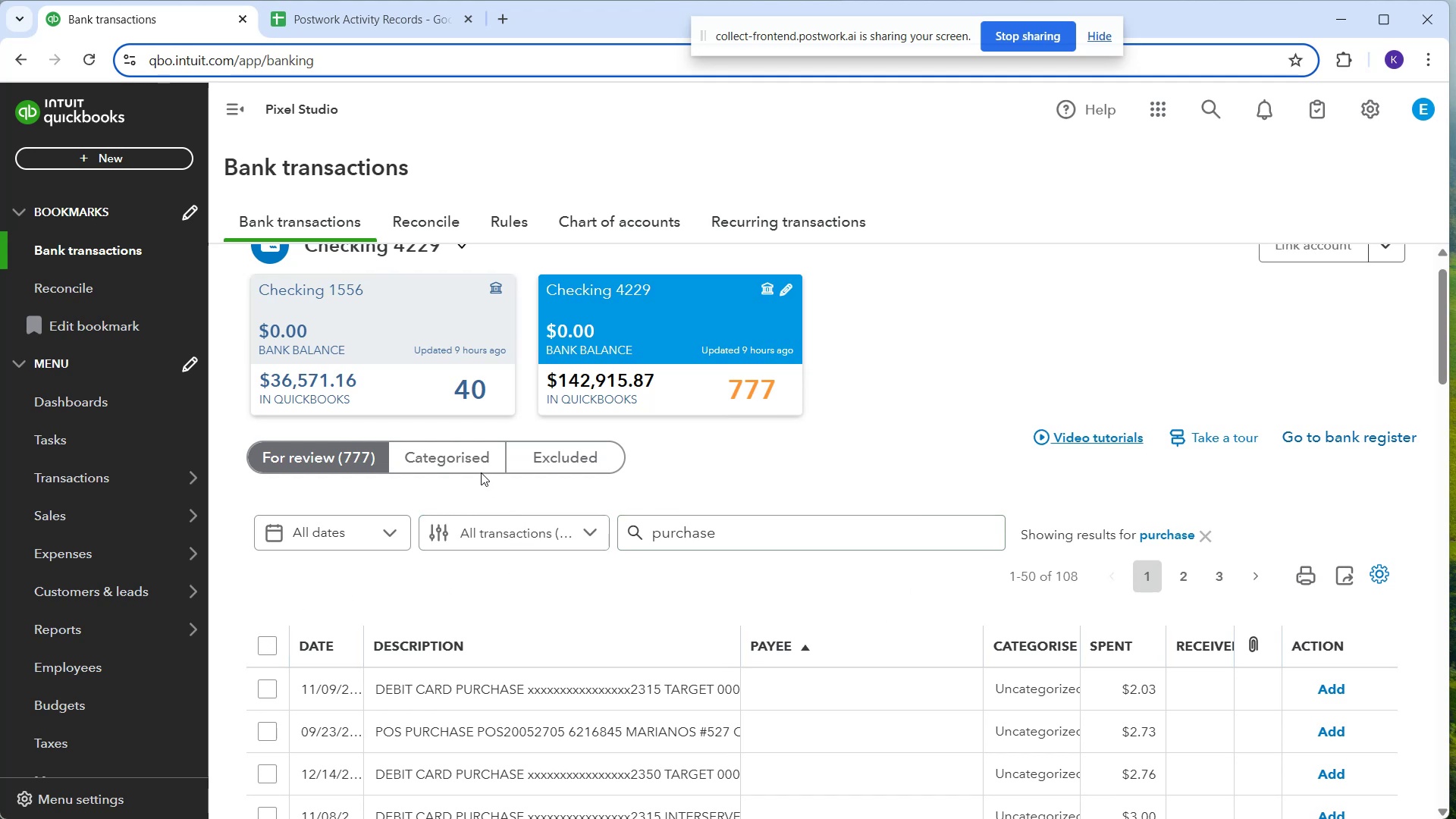 
left_click([472, 464])
 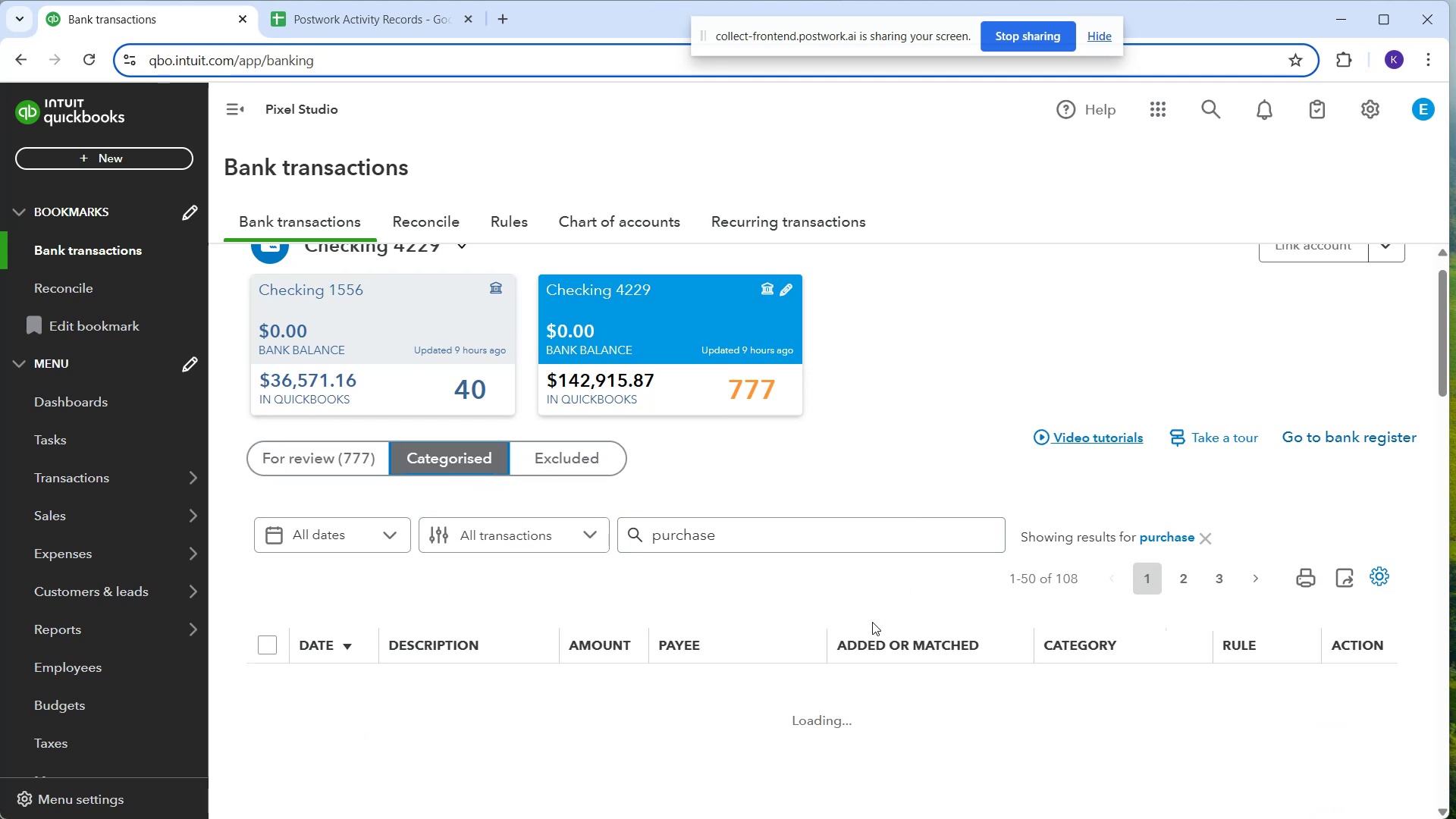 
scroll: coordinate [831, 539], scroll_direction: down, amount: 6.0
 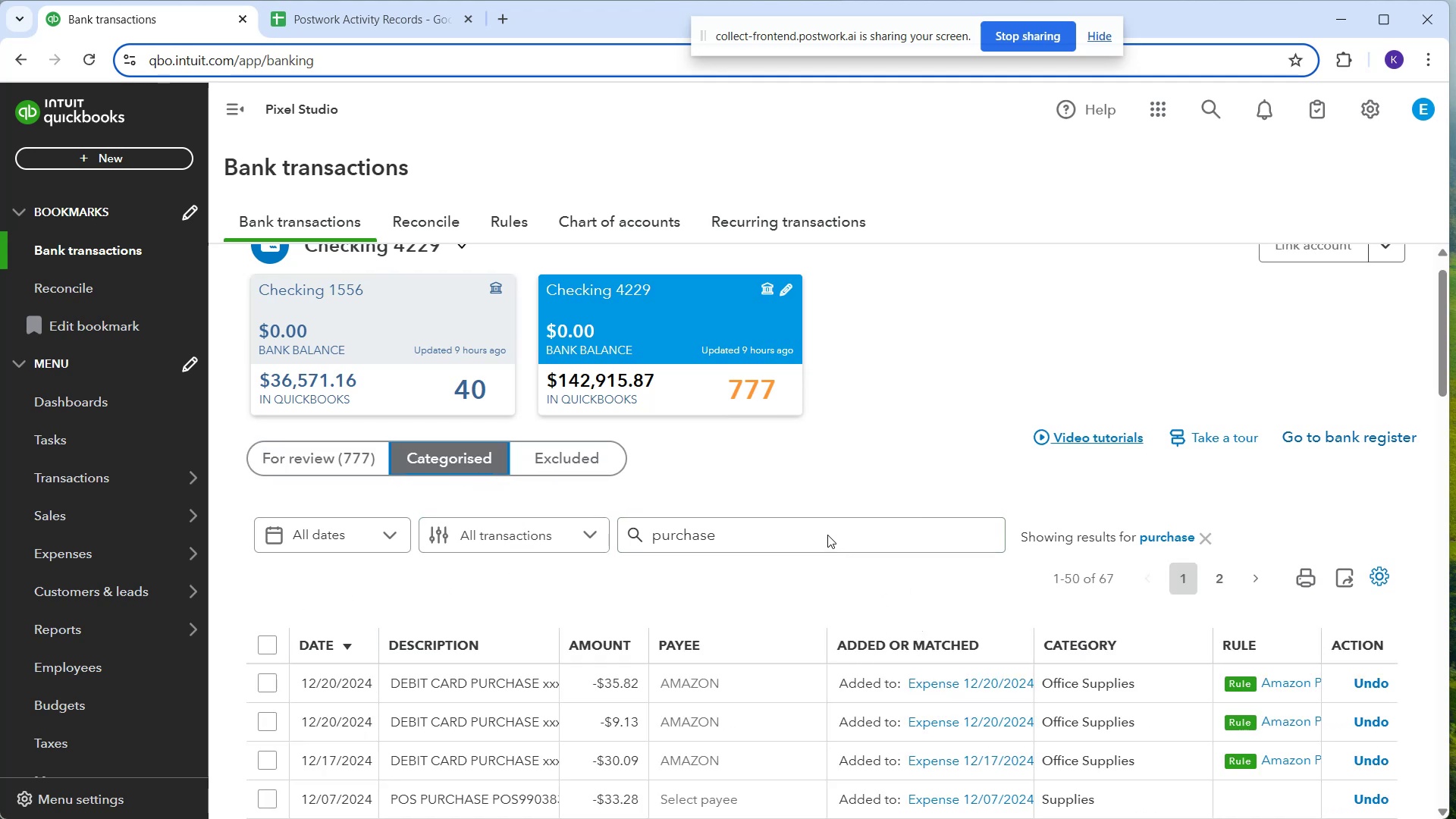 
left_click([827, 533])
 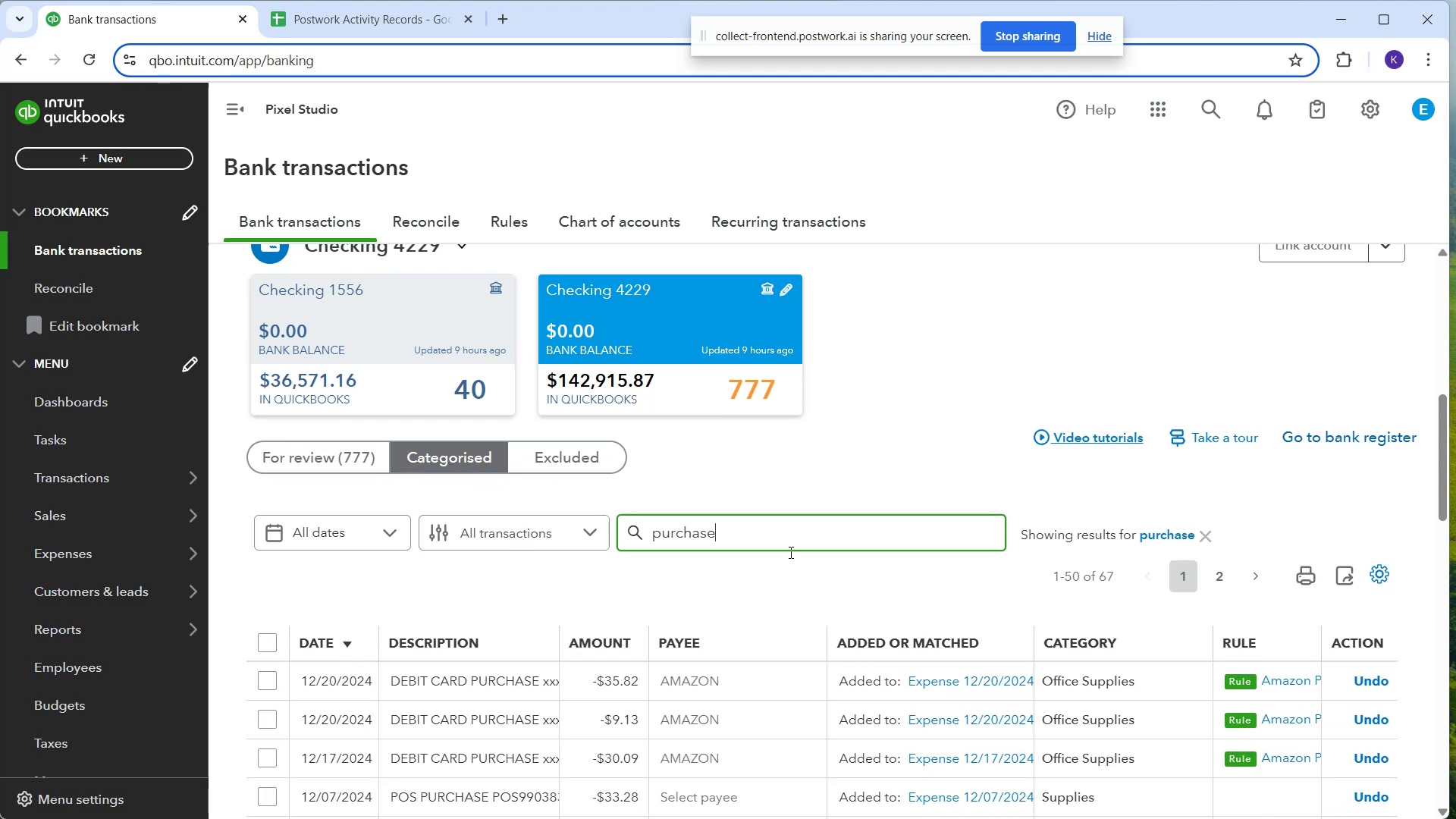 
left_click_drag(start_coordinate=[777, 538], to_coordinate=[577, 522])
 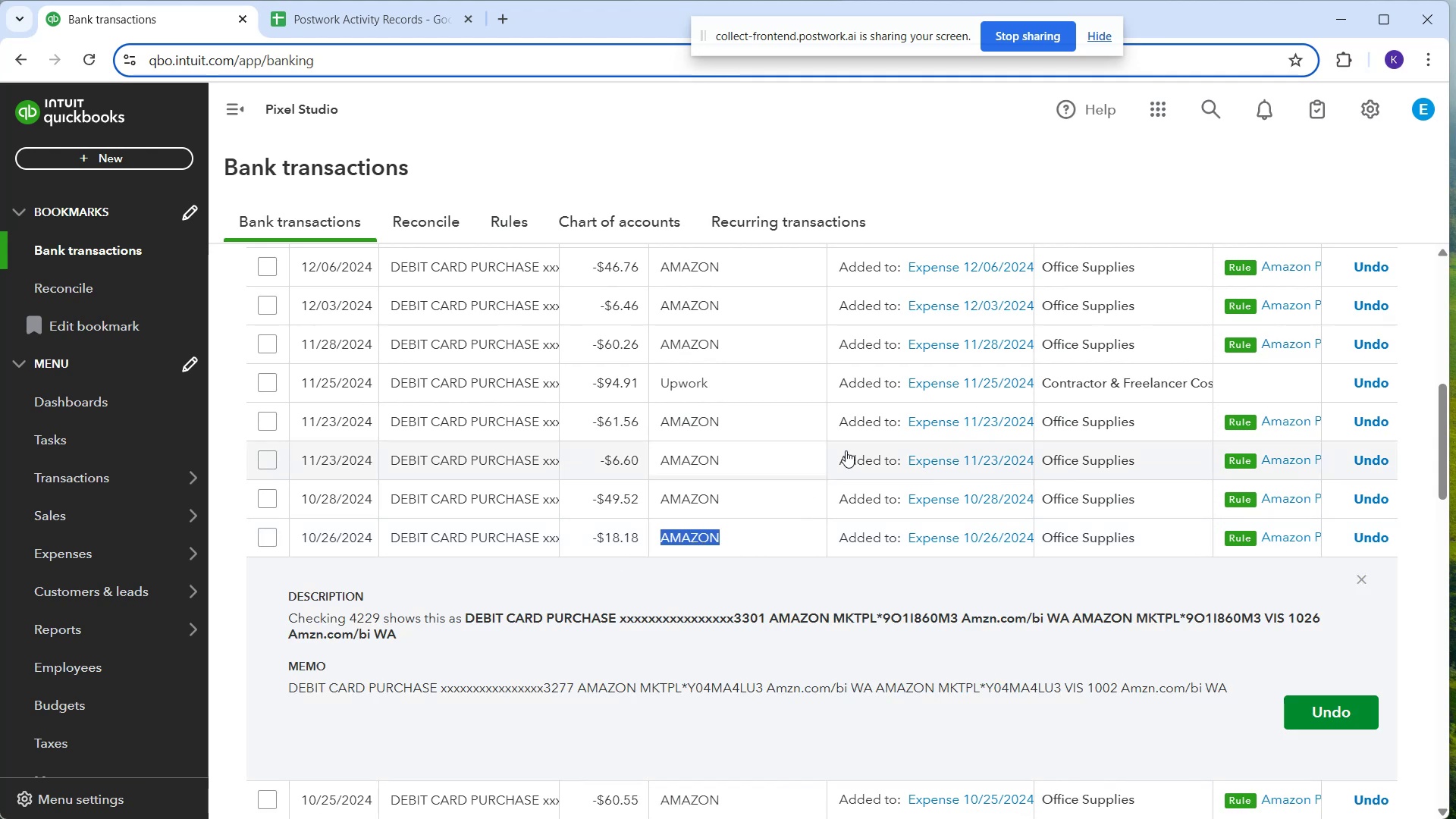 
scroll: coordinate [917, 397], scroll_direction: up, amount: 8.0
 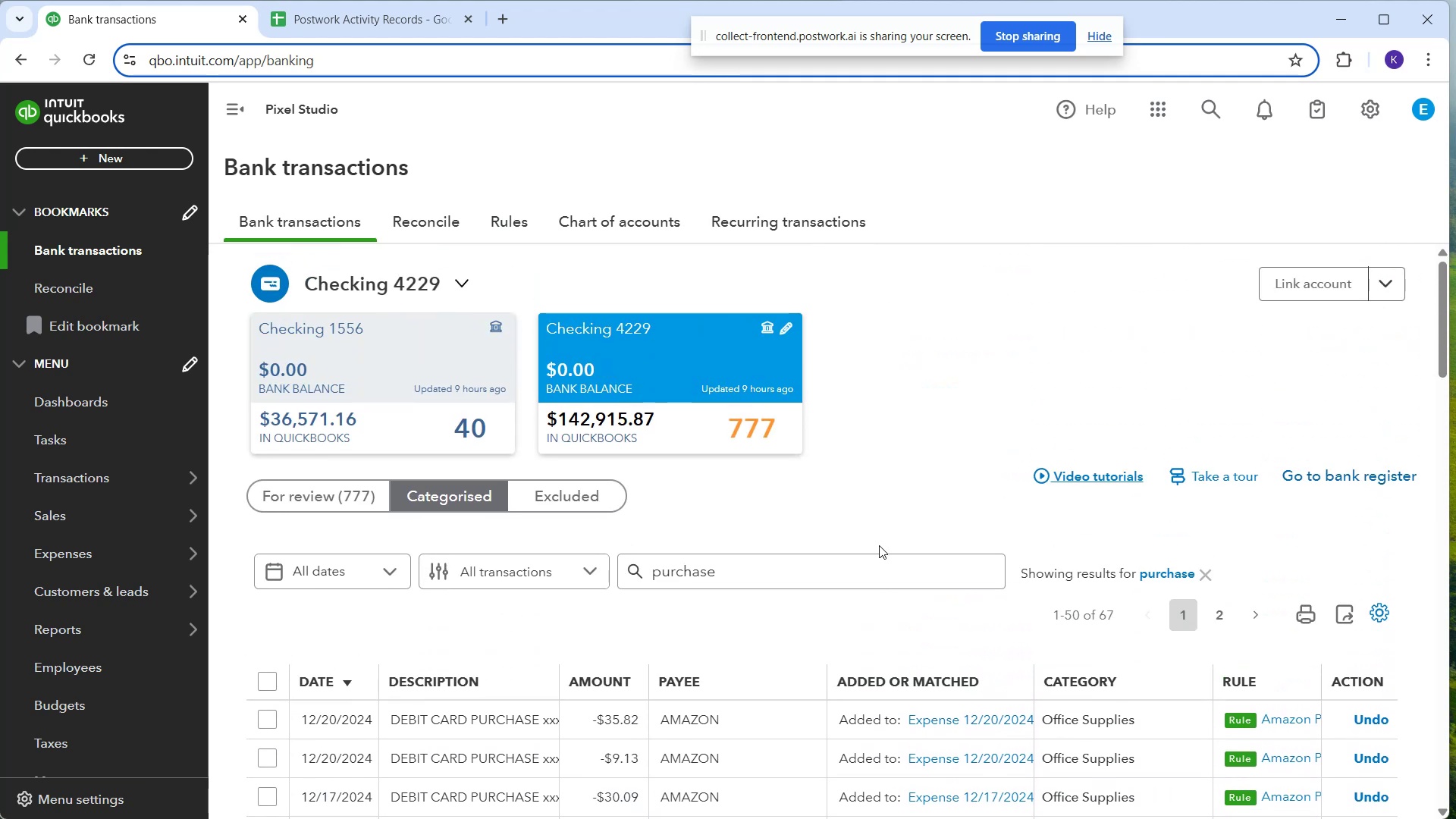 
left_click([879, 545])
 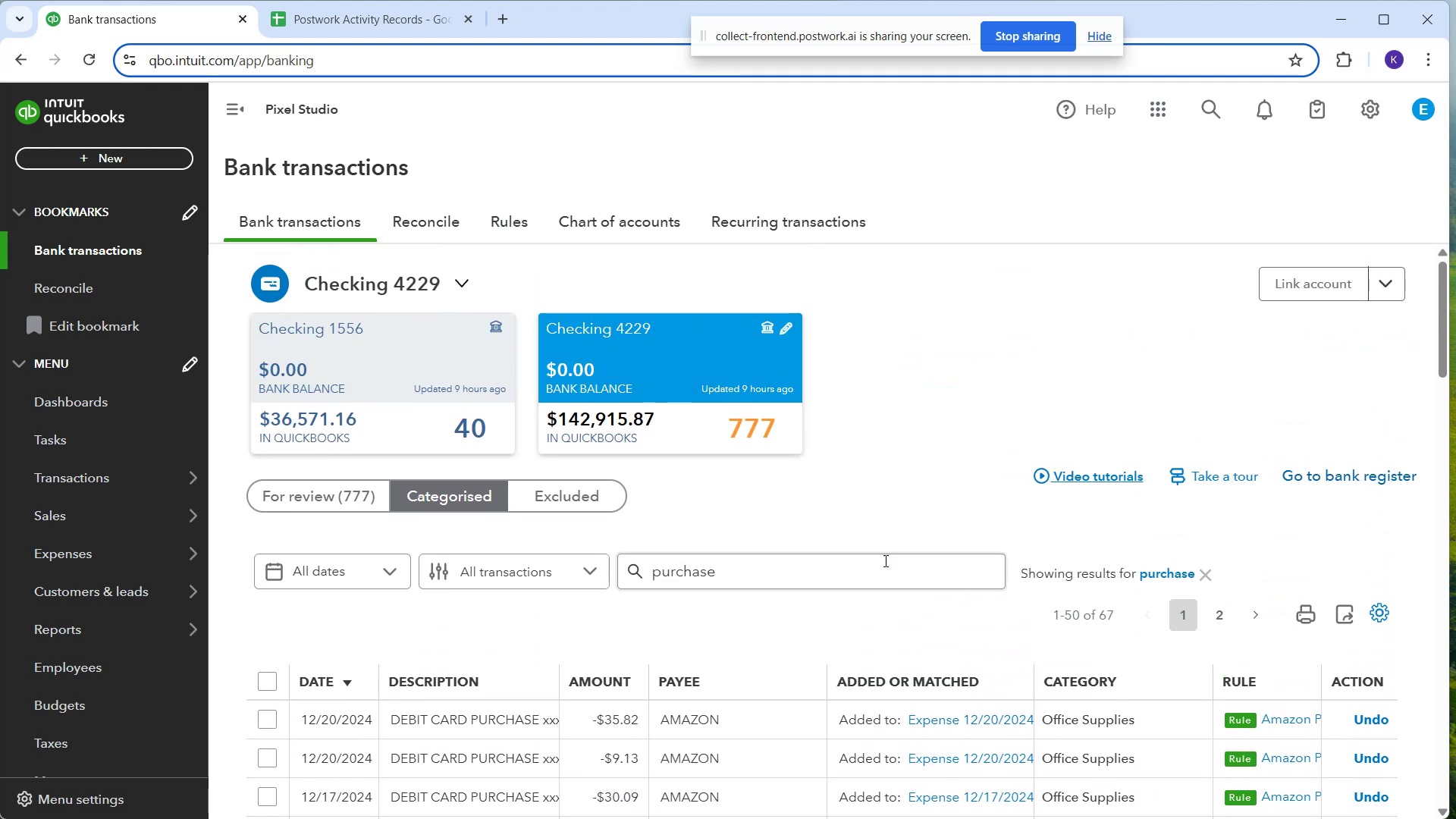 
left_click([886, 562])
 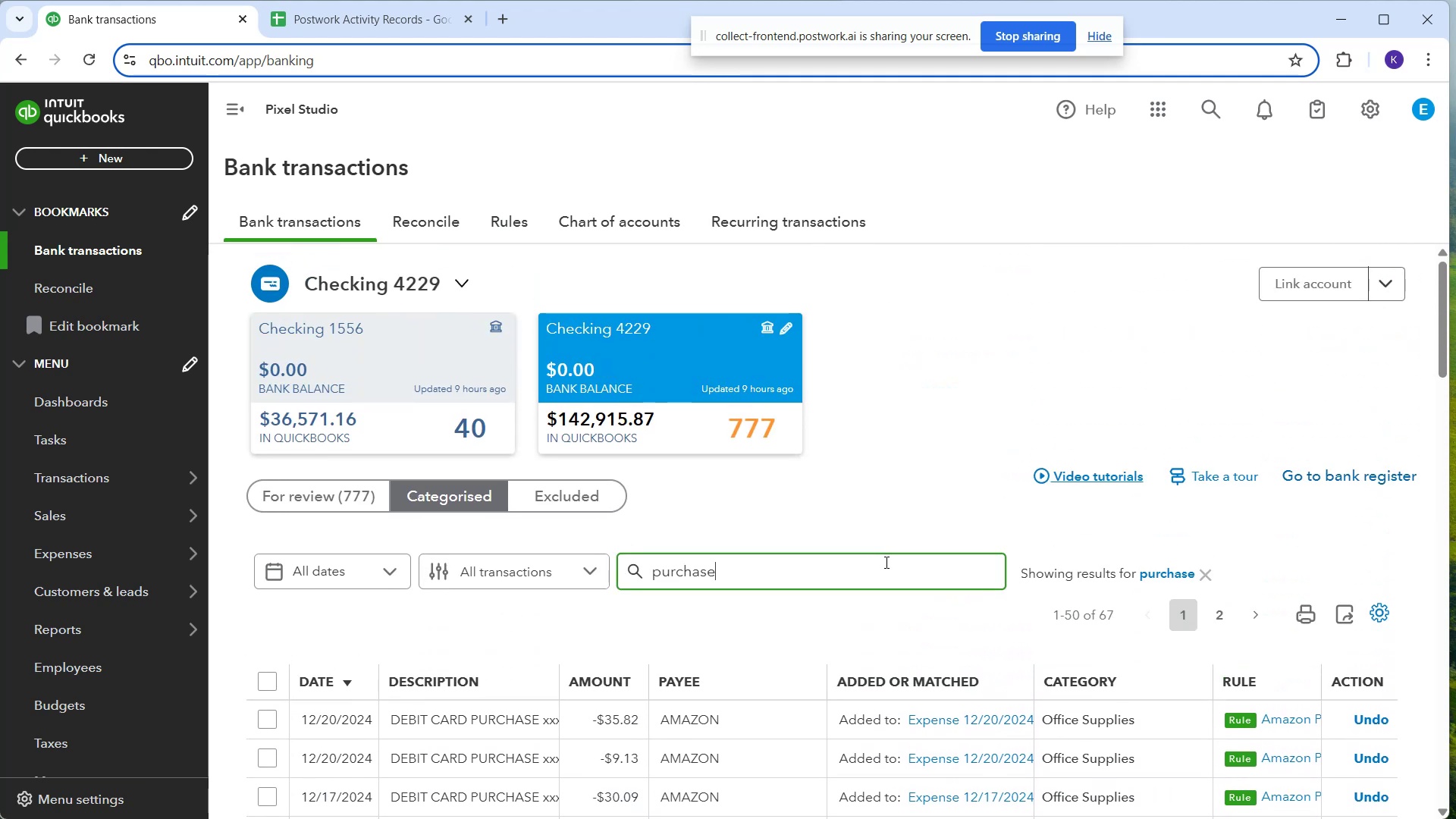 
key(NumpadEnter)
 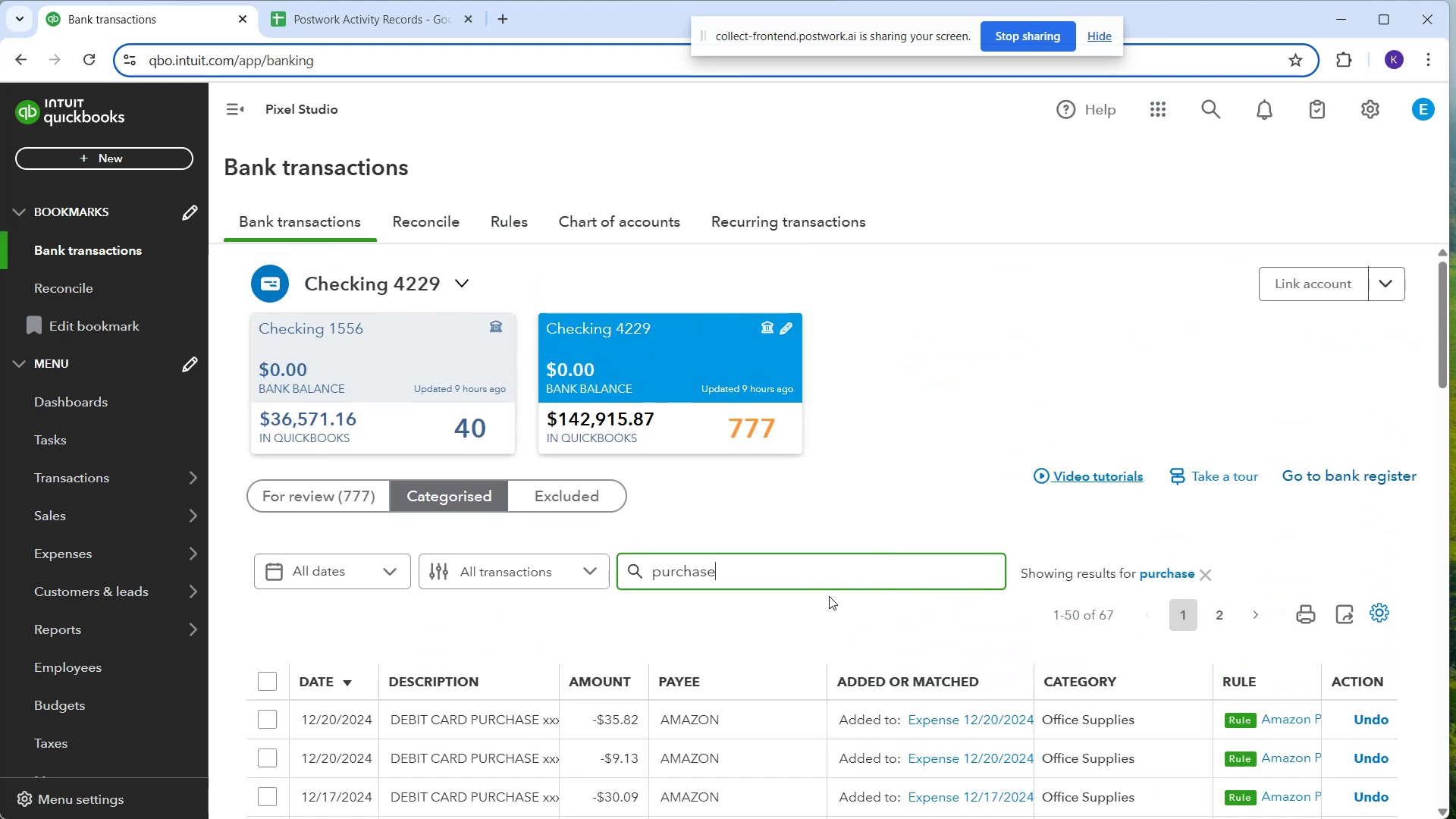 
scroll: coordinate [849, 542], scroll_direction: down, amount: 8.0
 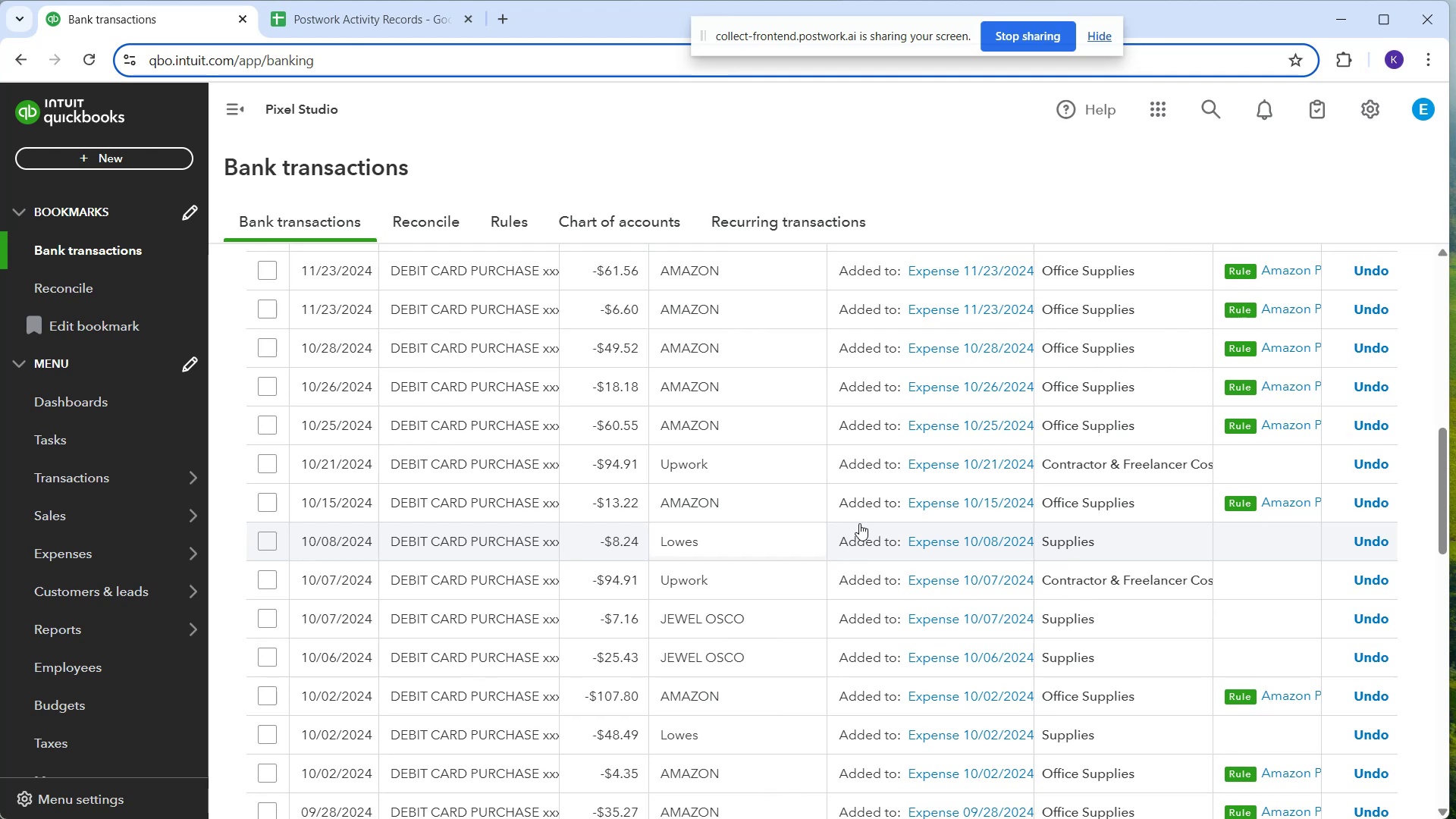 
scroll: coordinate [856, 521], scroll_direction: up, amount: 5.0
 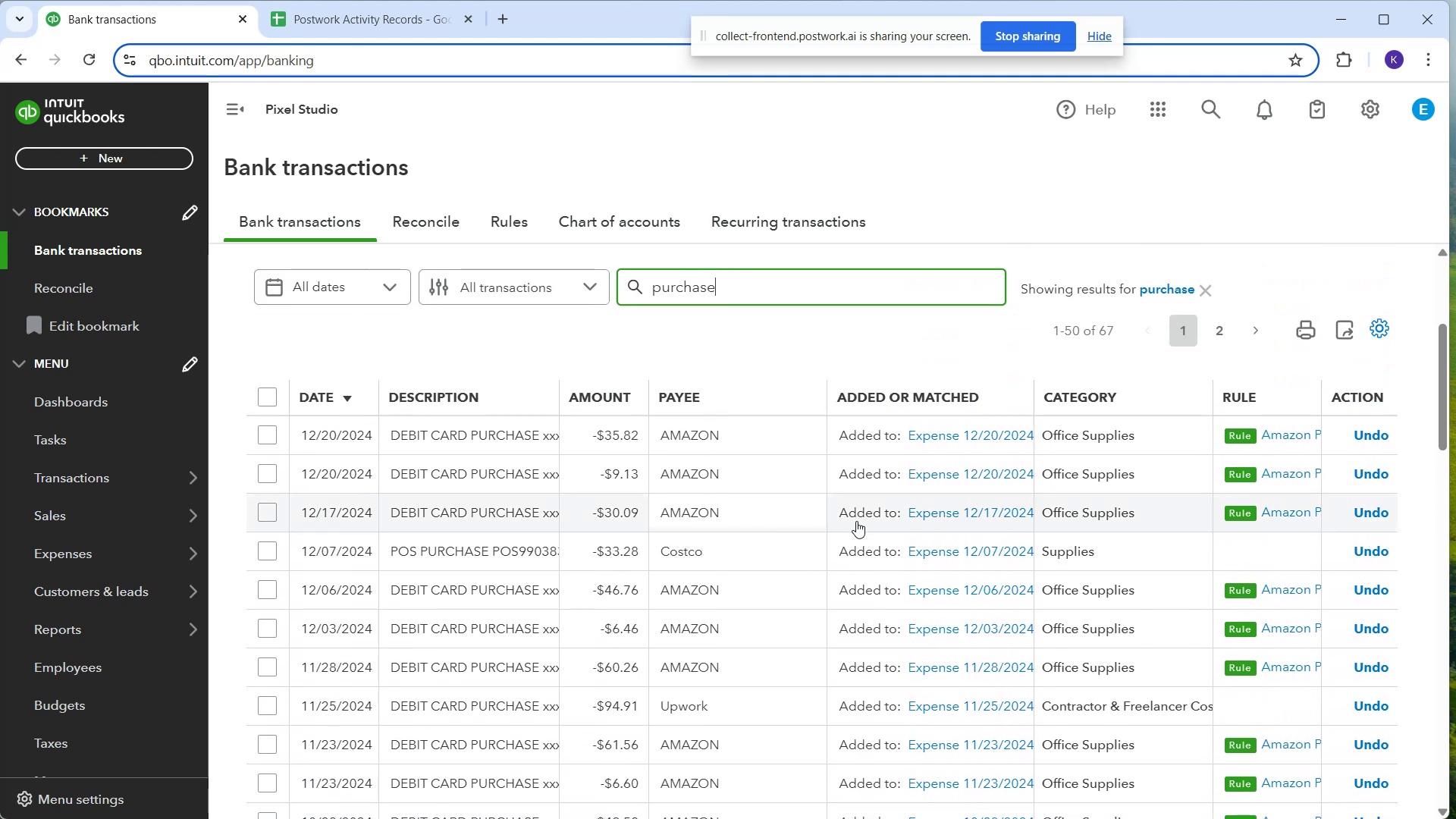 
scroll: coordinate [846, 498], scroll_direction: down, amount: 15.0
 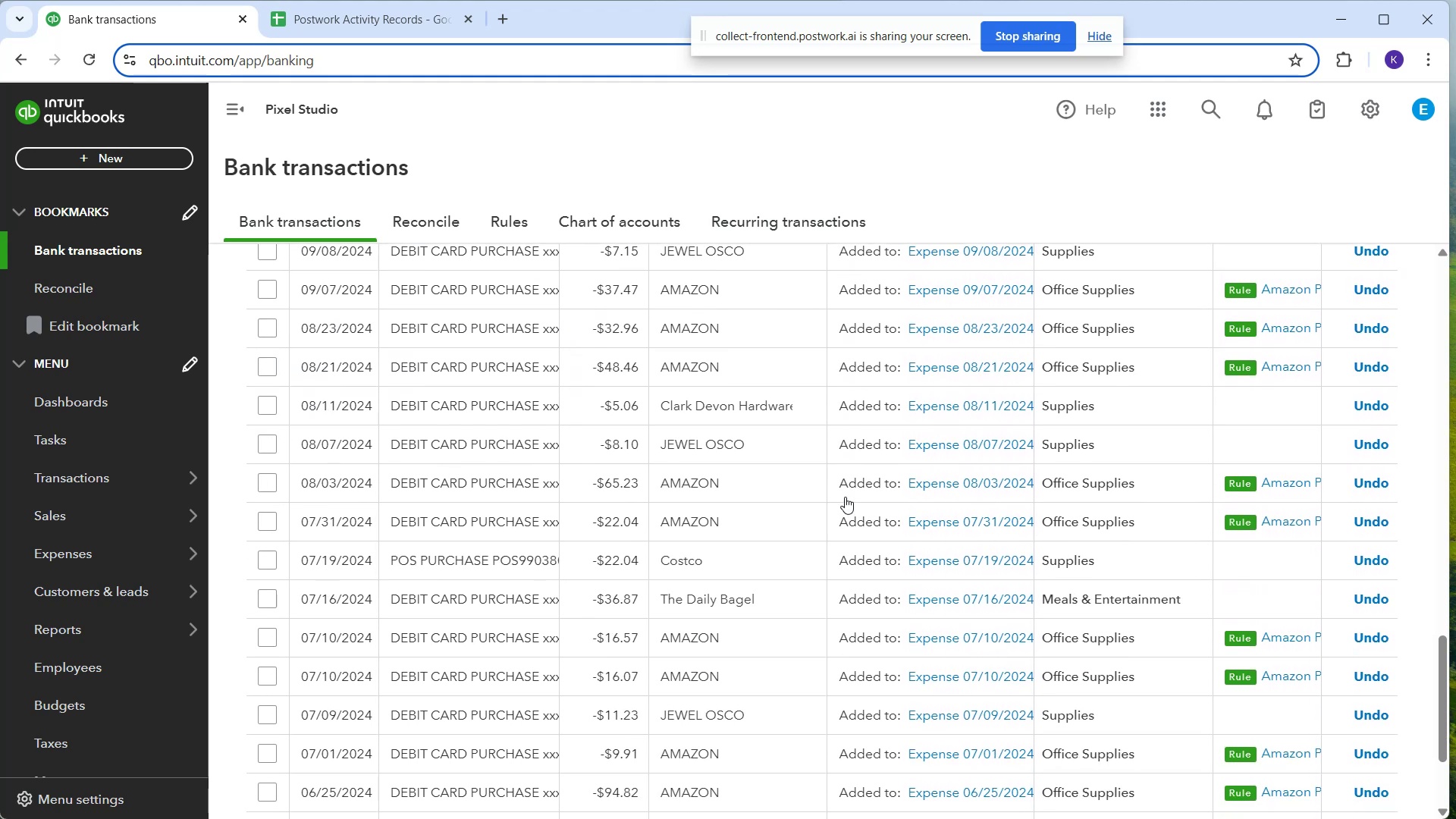 
scroll: coordinate [843, 494], scroll_direction: down, amount: 3.0
 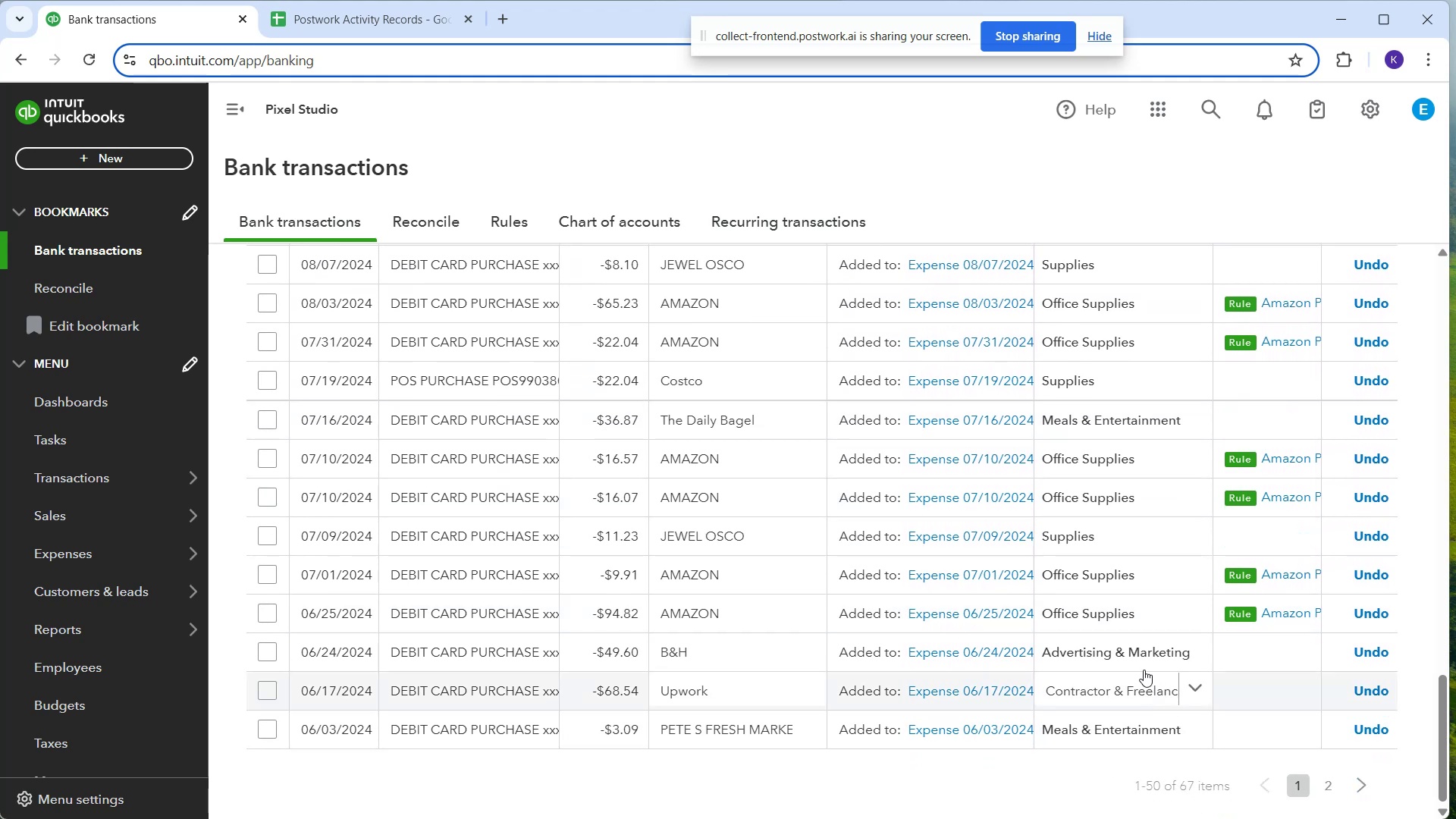 
scroll: coordinate [837, 529], scroll_direction: up, amount: 10.0
 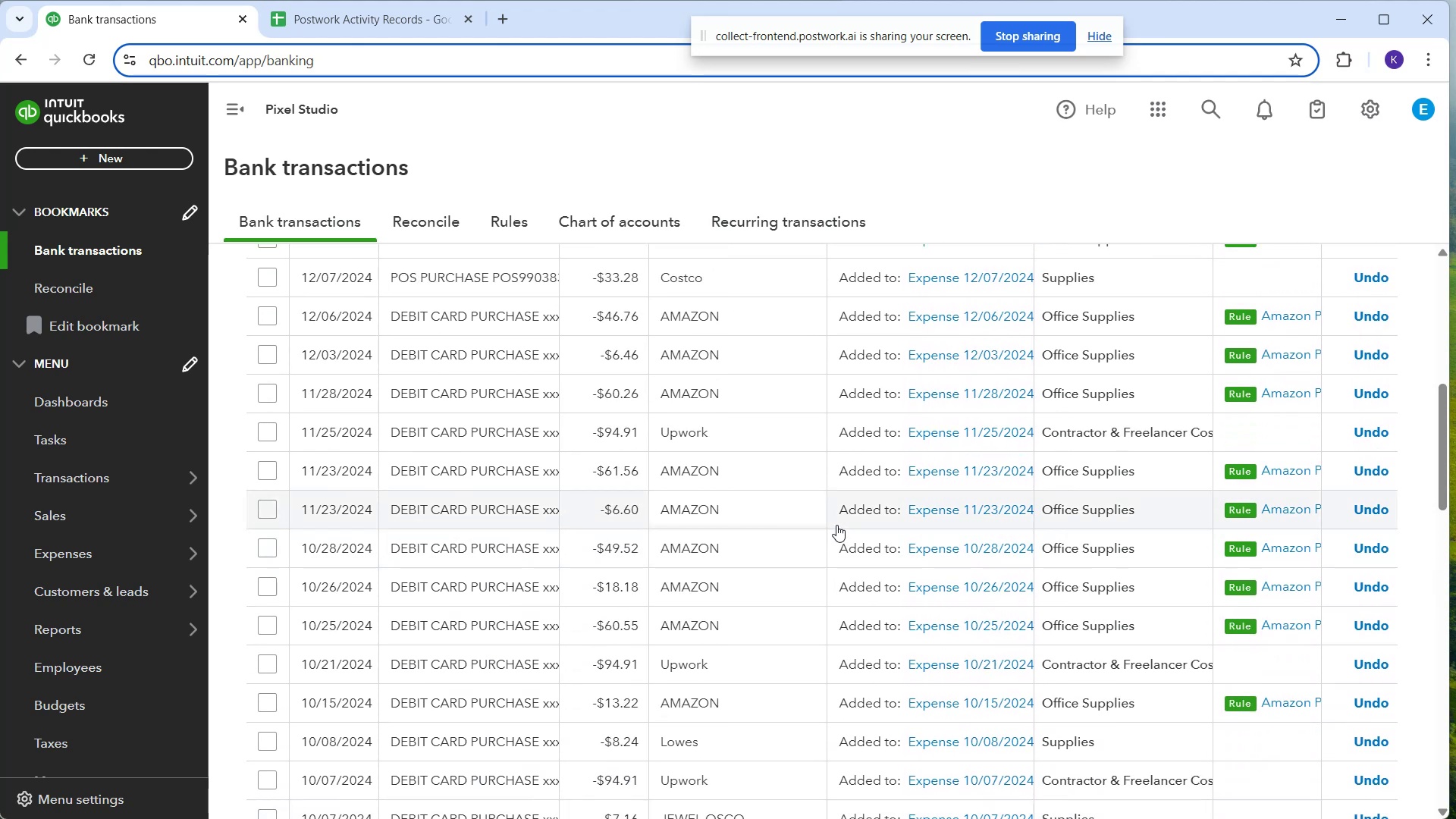 
scroll: coordinate [834, 514], scroll_direction: down, amount: 7.0
 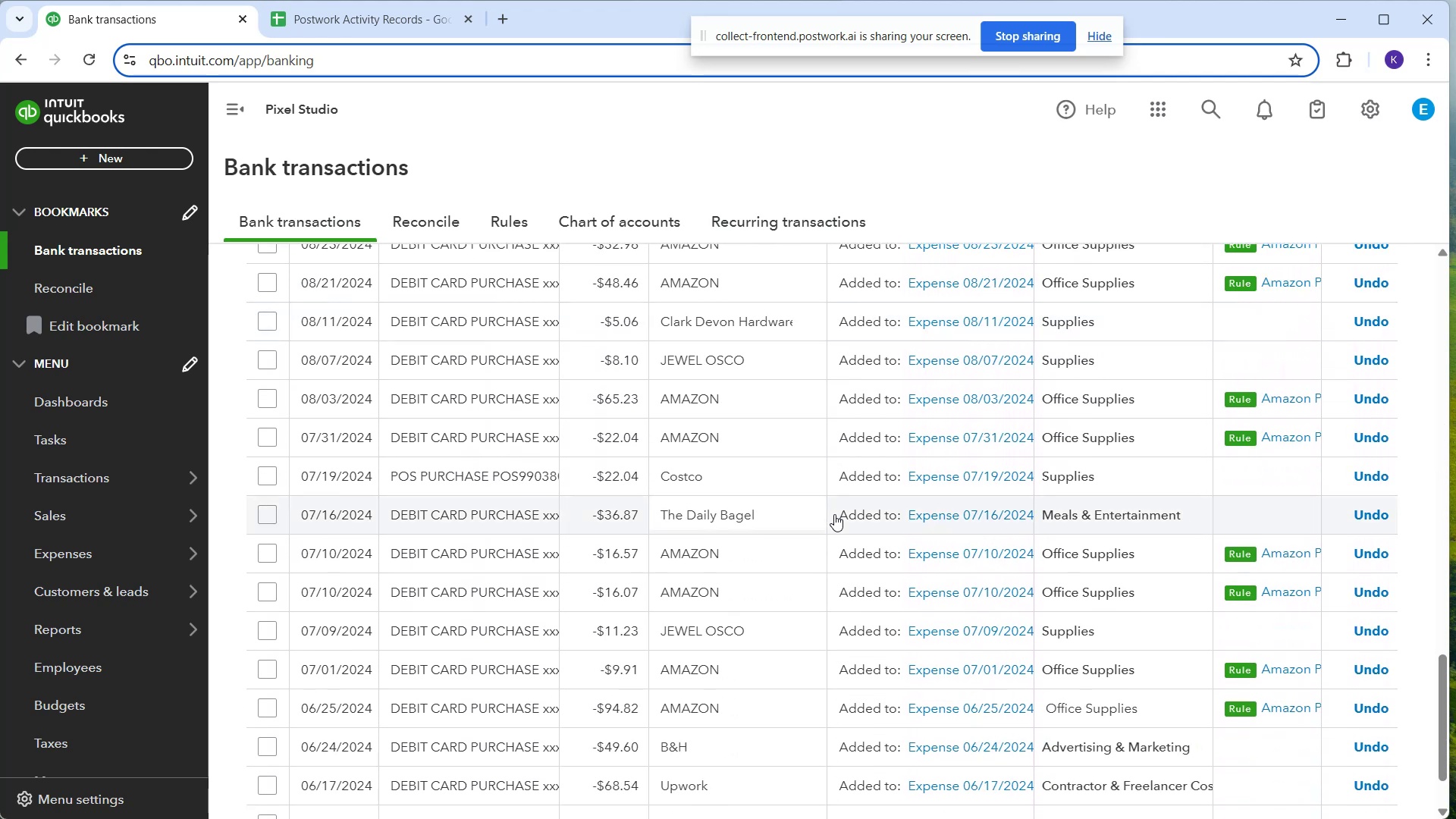 
scroll: coordinate [864, 497], scroll_direction: up, amount: 18.0
 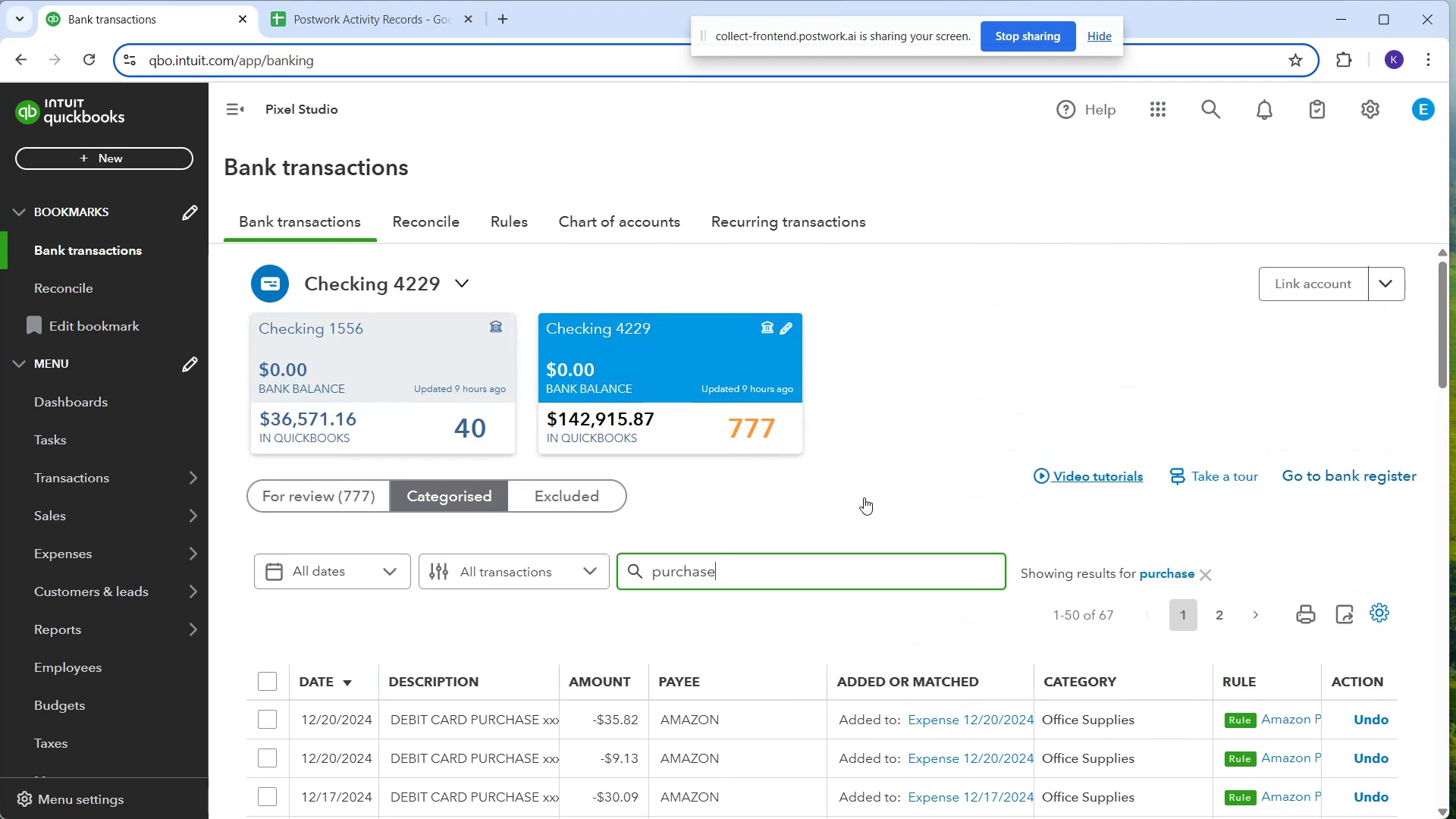 
scroll: coordinate [864, 497], scroll_direction: down, amount: 7.0
 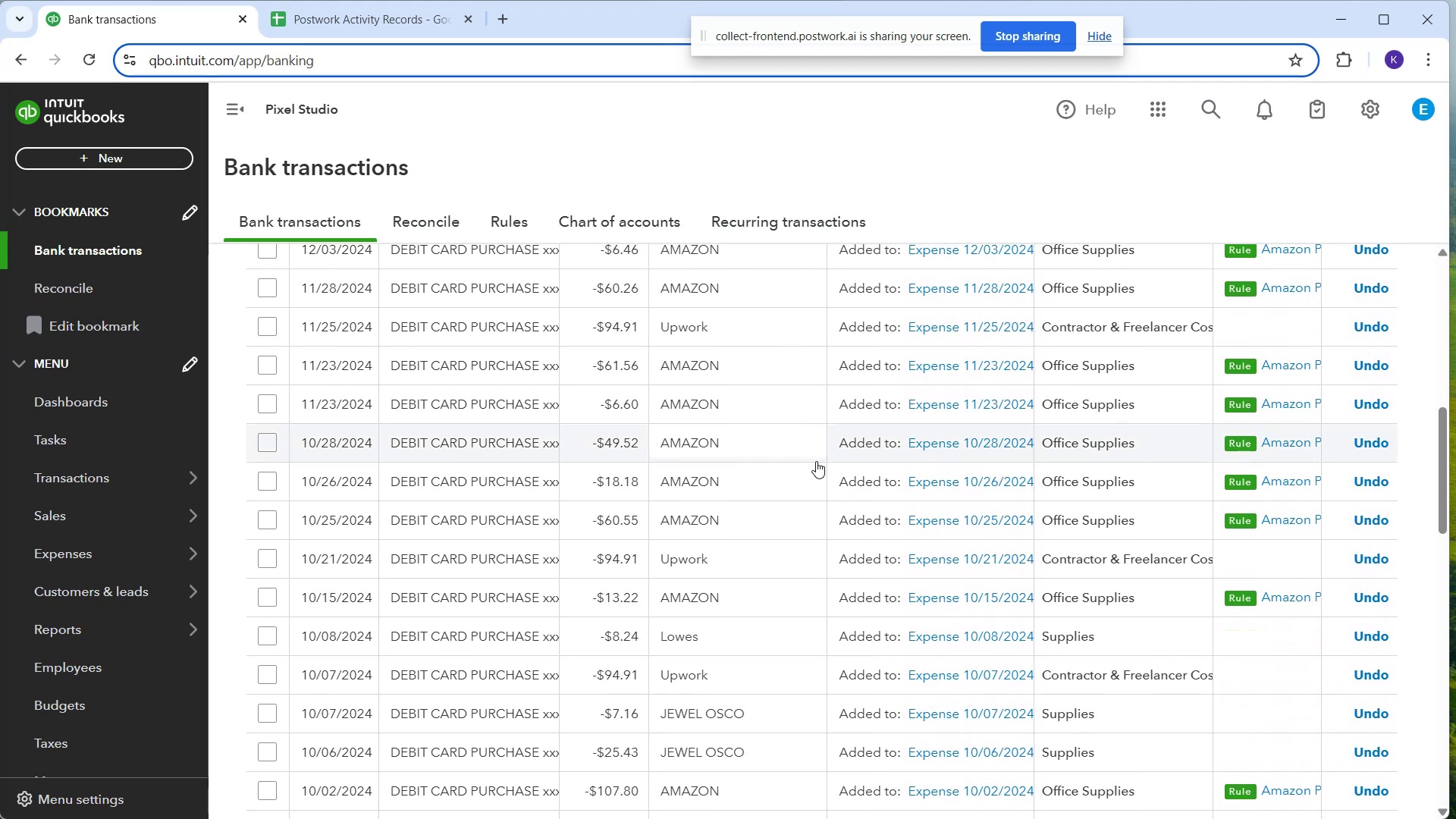 
scroll: coordinate [825, 493], scroll_direction: up, amount: 4.0
 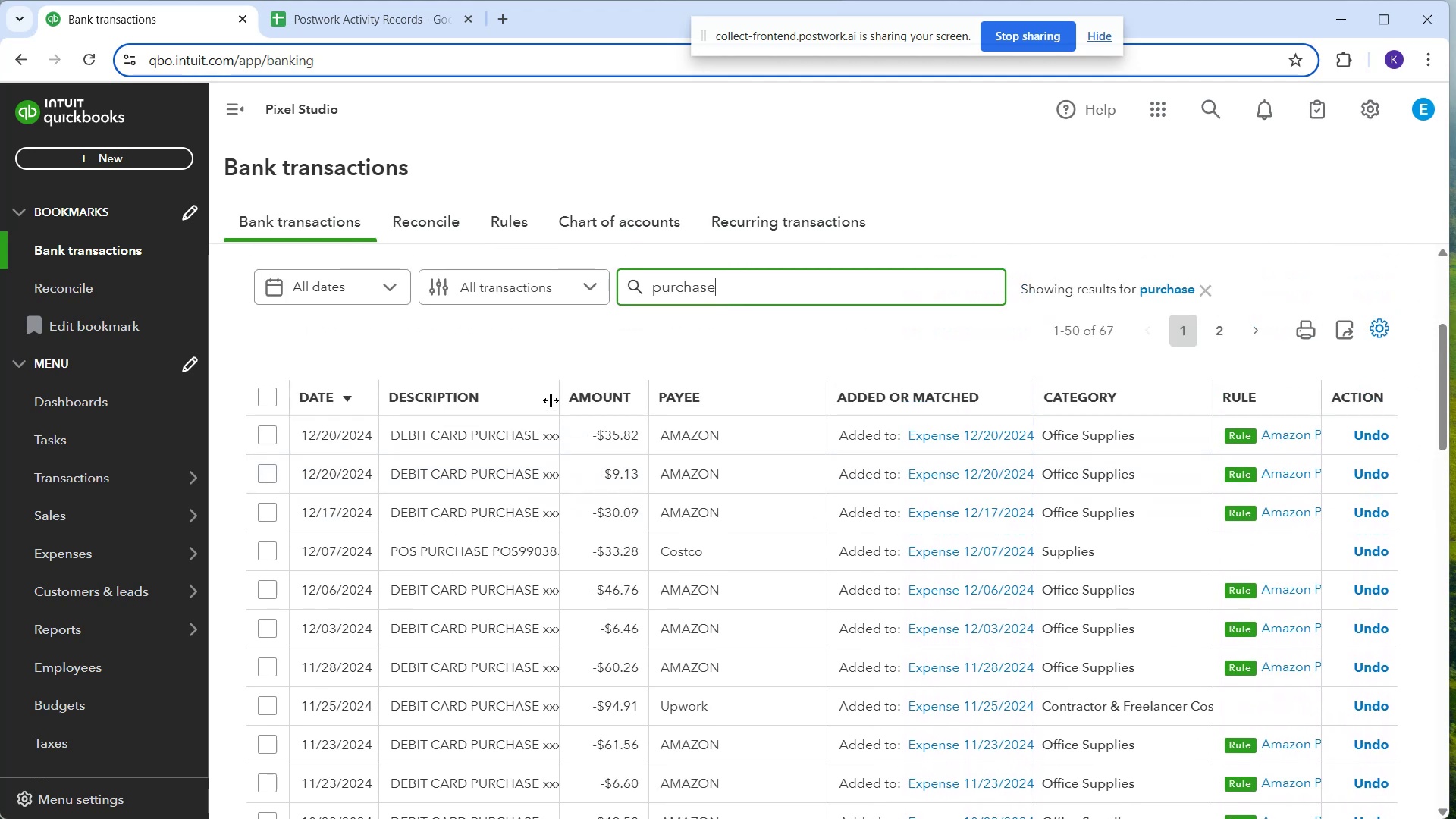 
left_click_drag(start_coordinate=[551, 400], to_coordinate=[713, 471])
 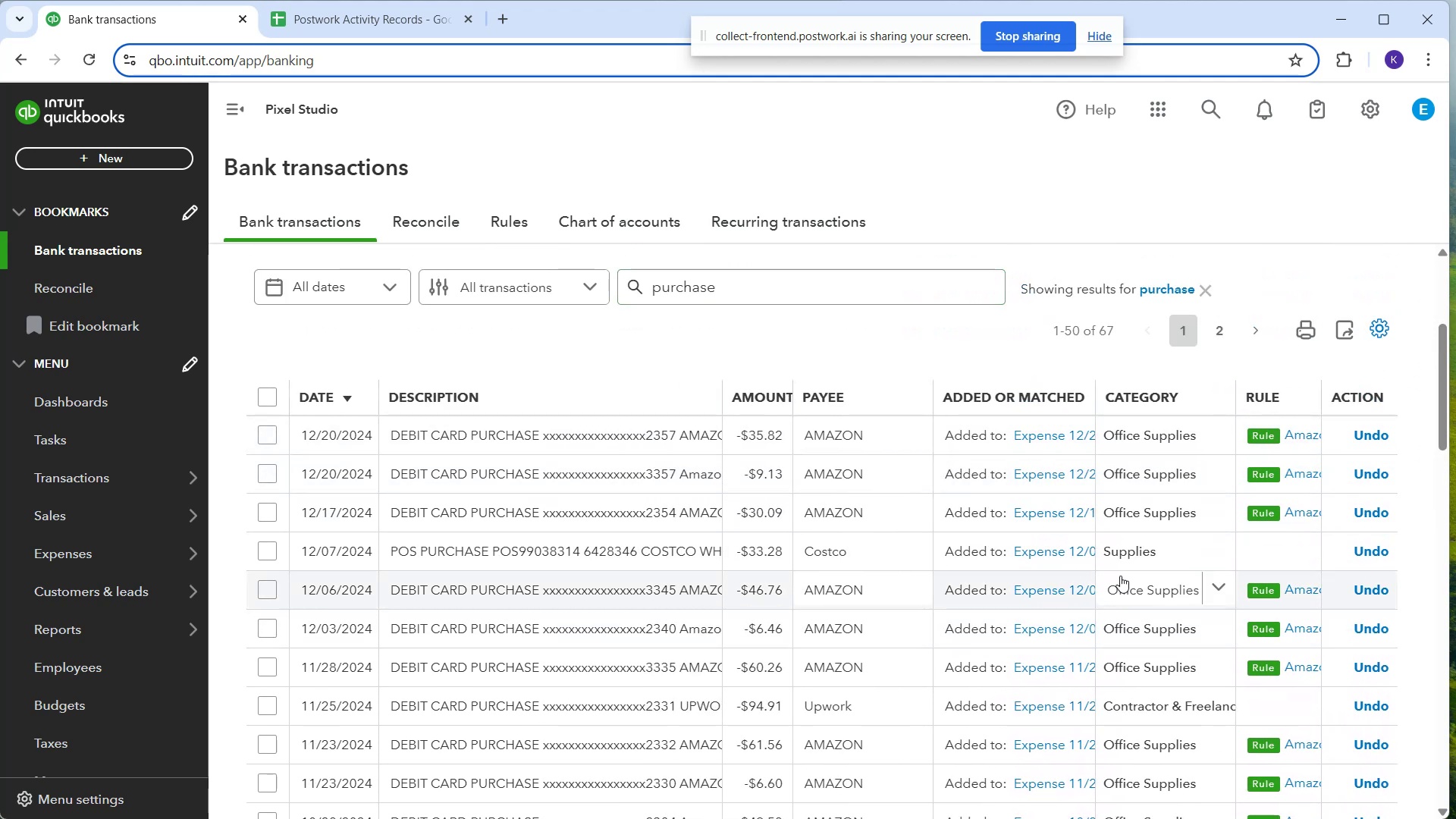 
scroll: coordinate [635, 756], scroll_direction: down, amount: 5.0
 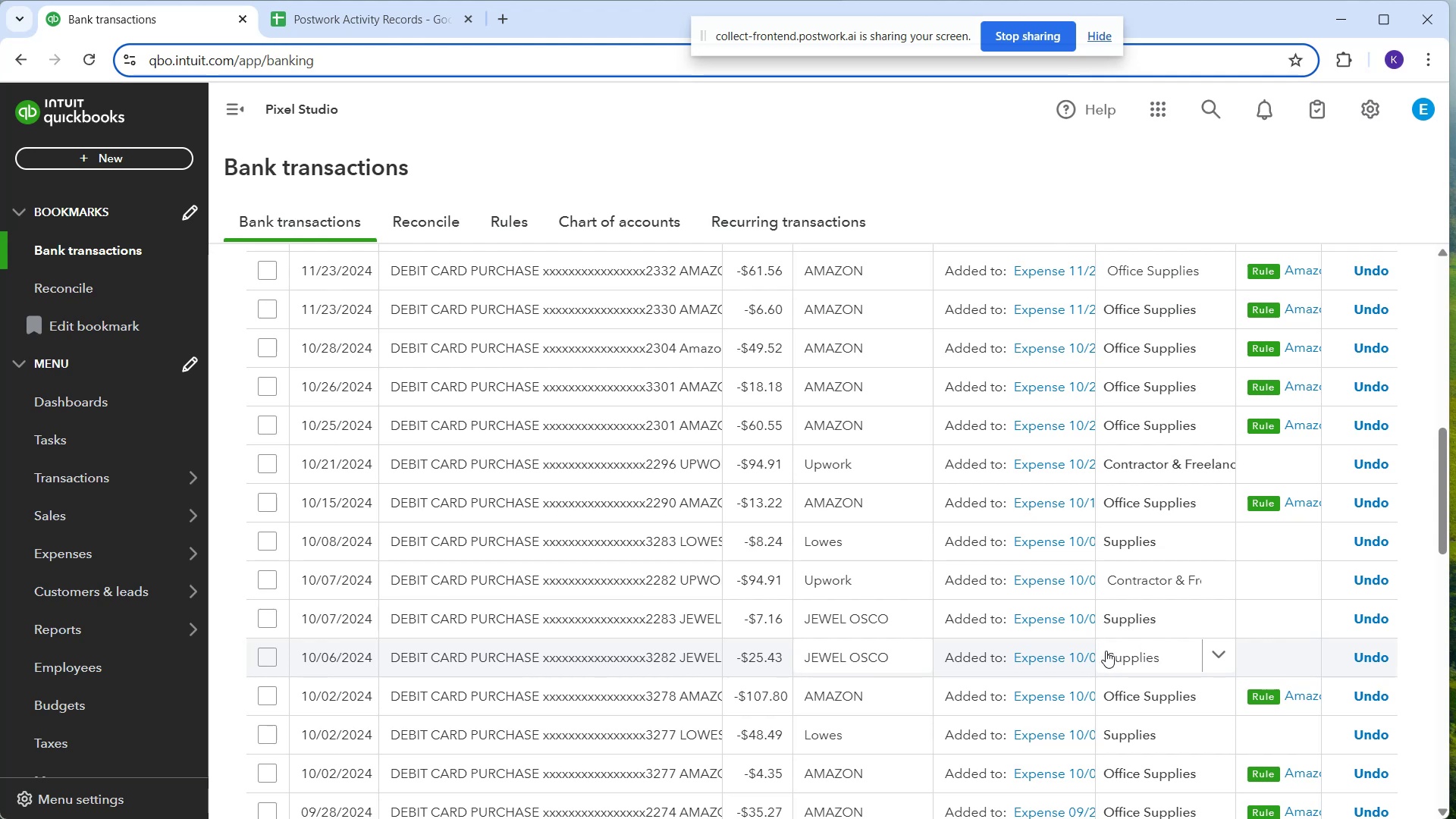 
wait(23.16)
 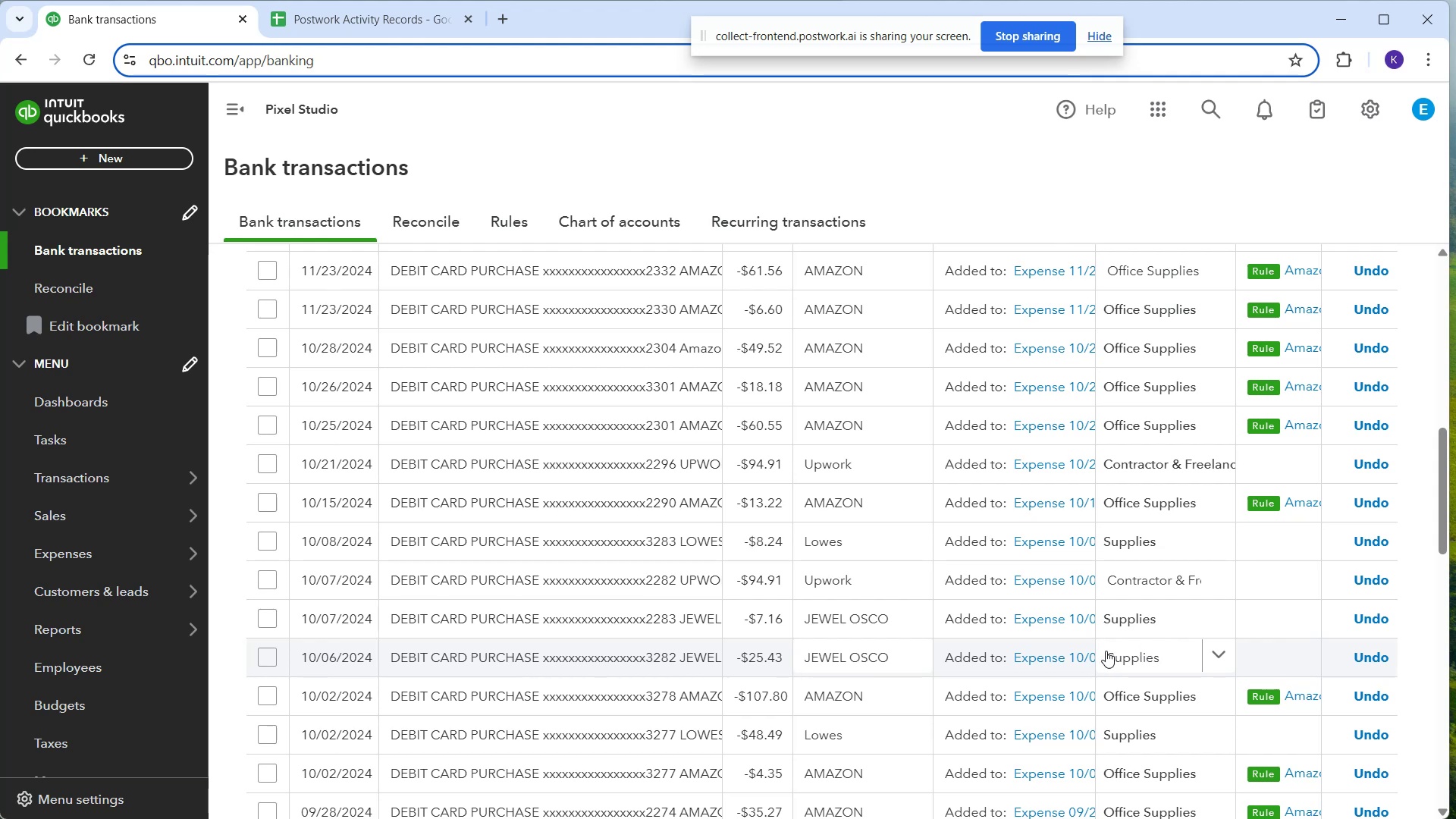 
left_click([1173, 626])
 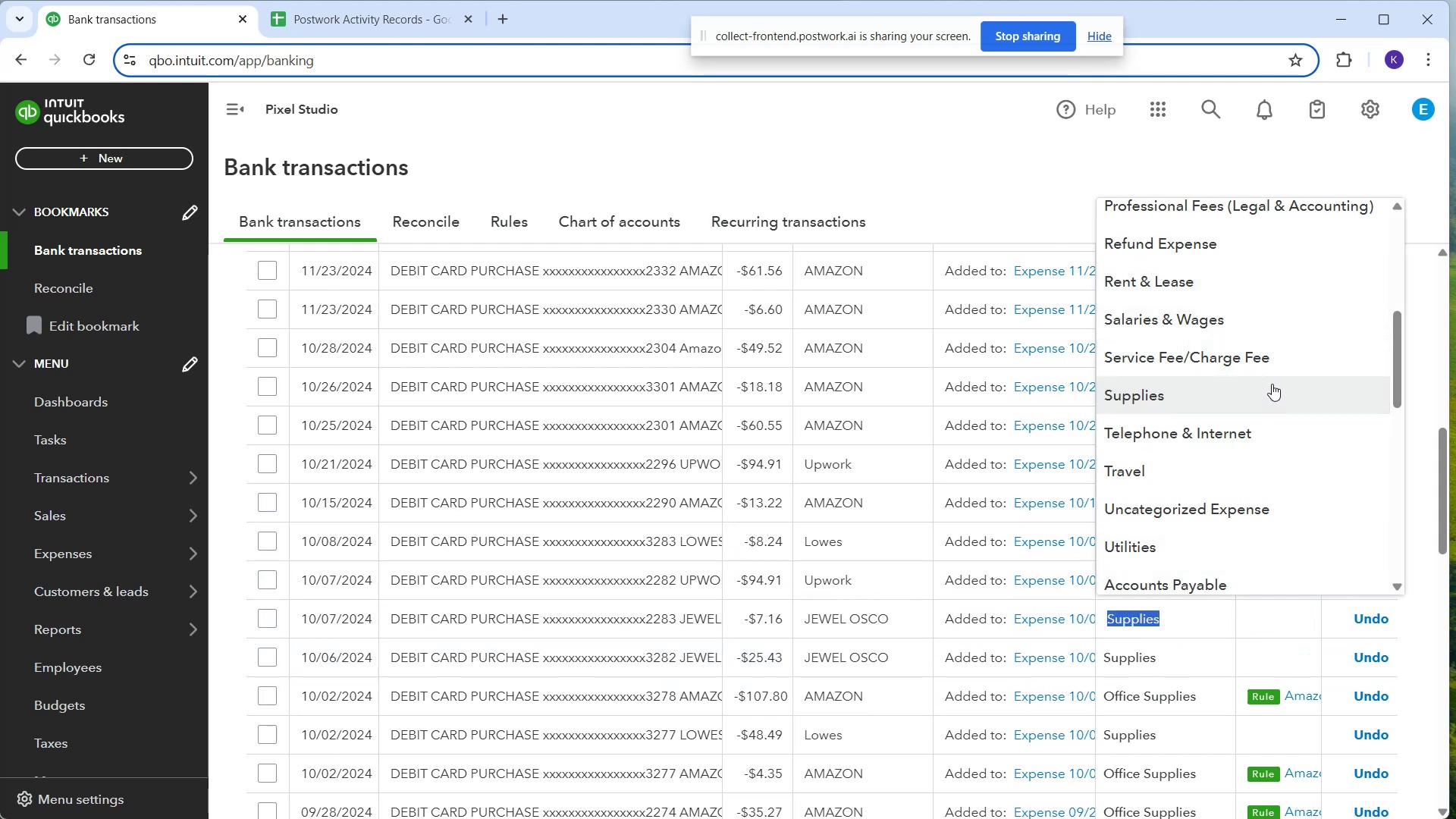 
scroll: coordinate [1275, 400], scroll_direction: up, amount: 2.0
 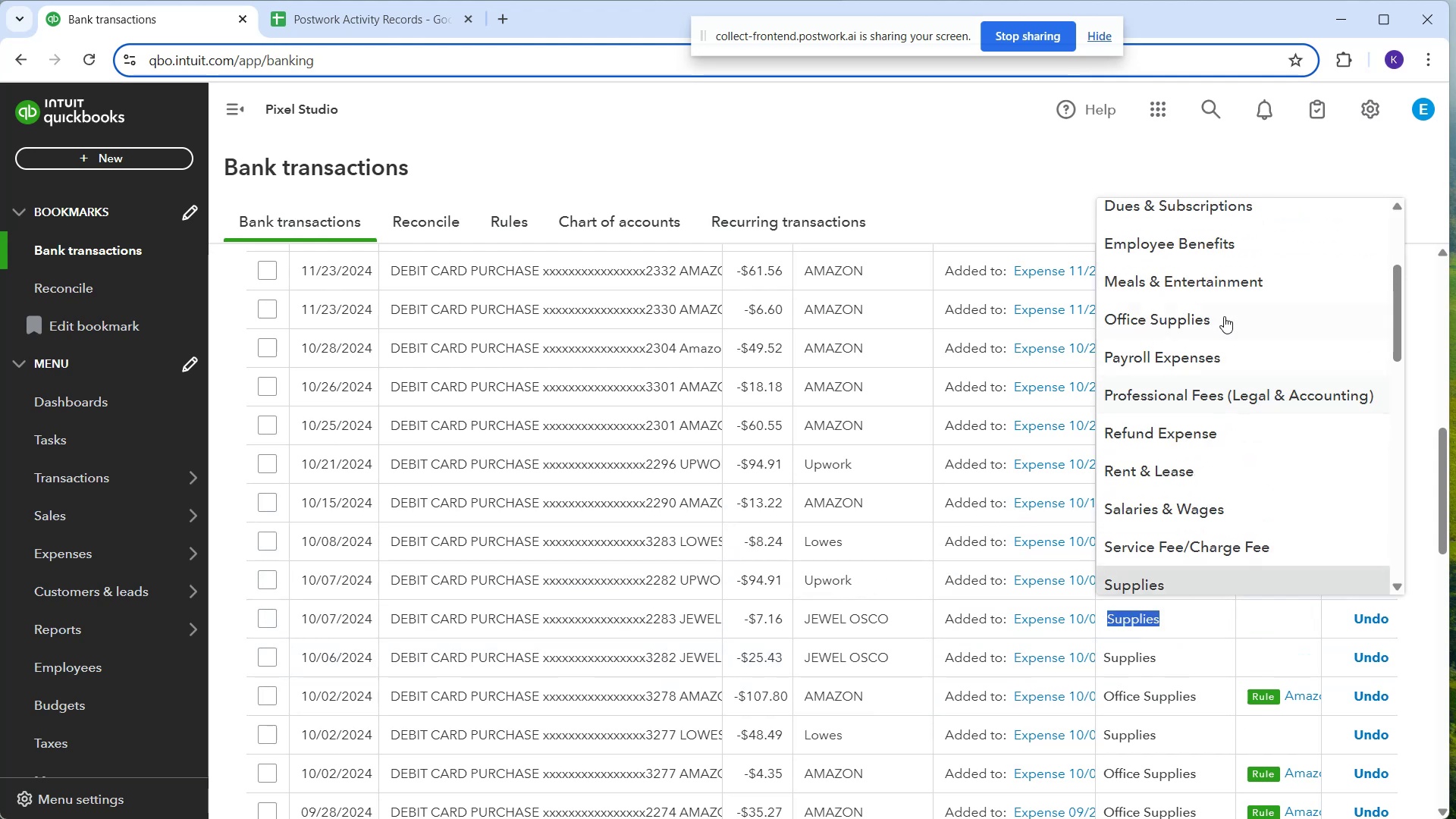 
left_click([1213, 290])
 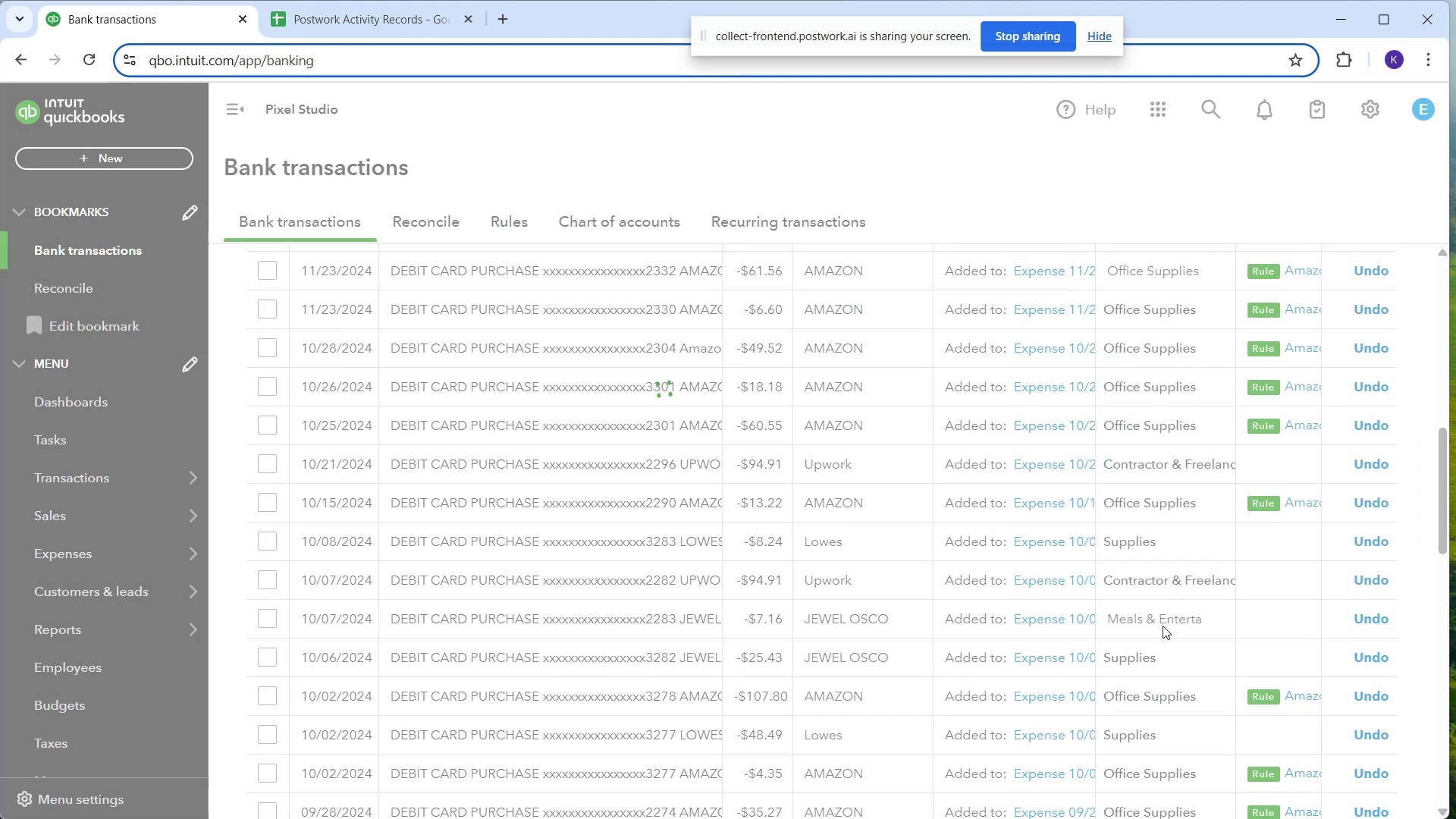 
left_click([1163, 626])
 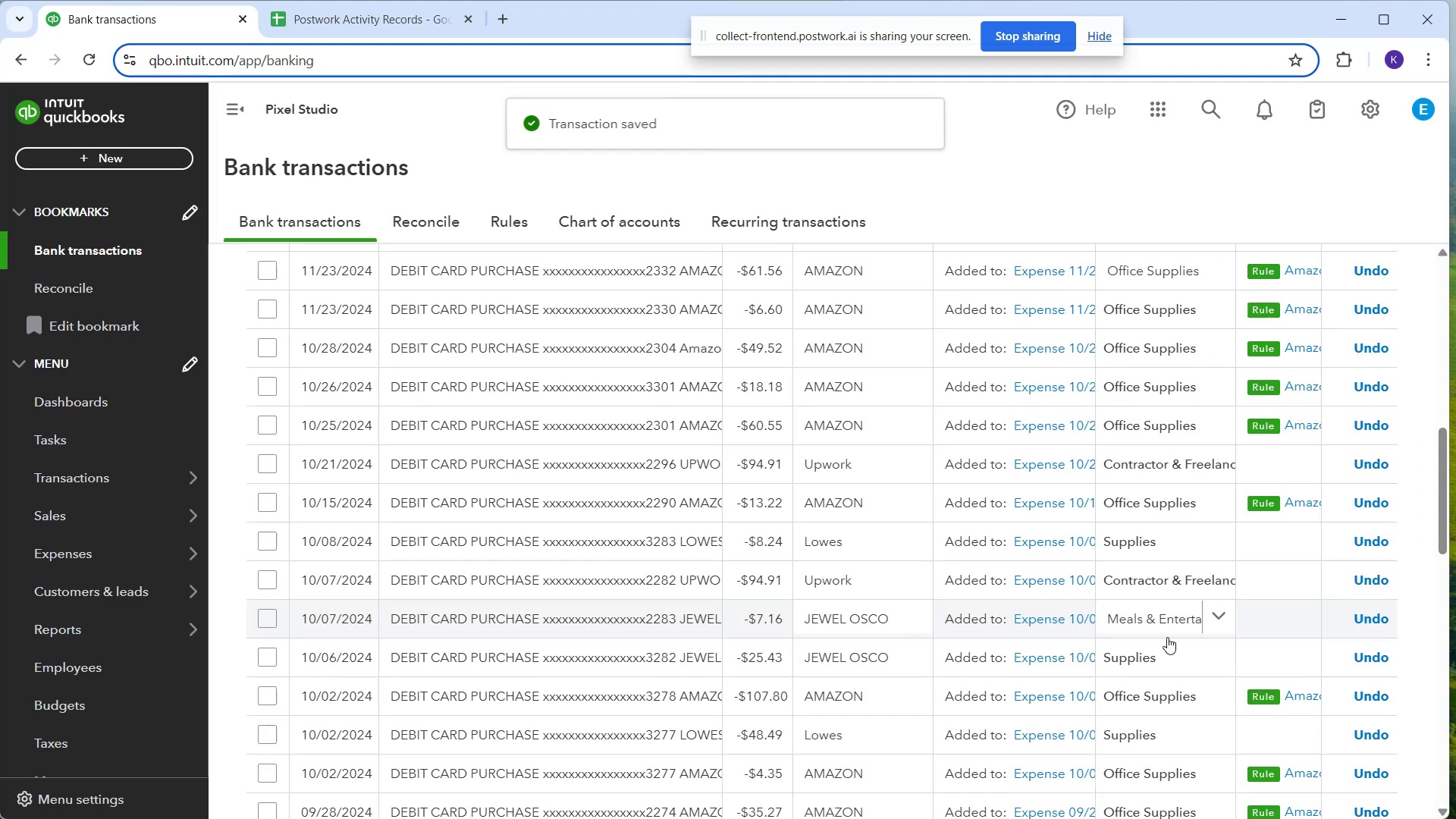 
left_click([1170, 657])
 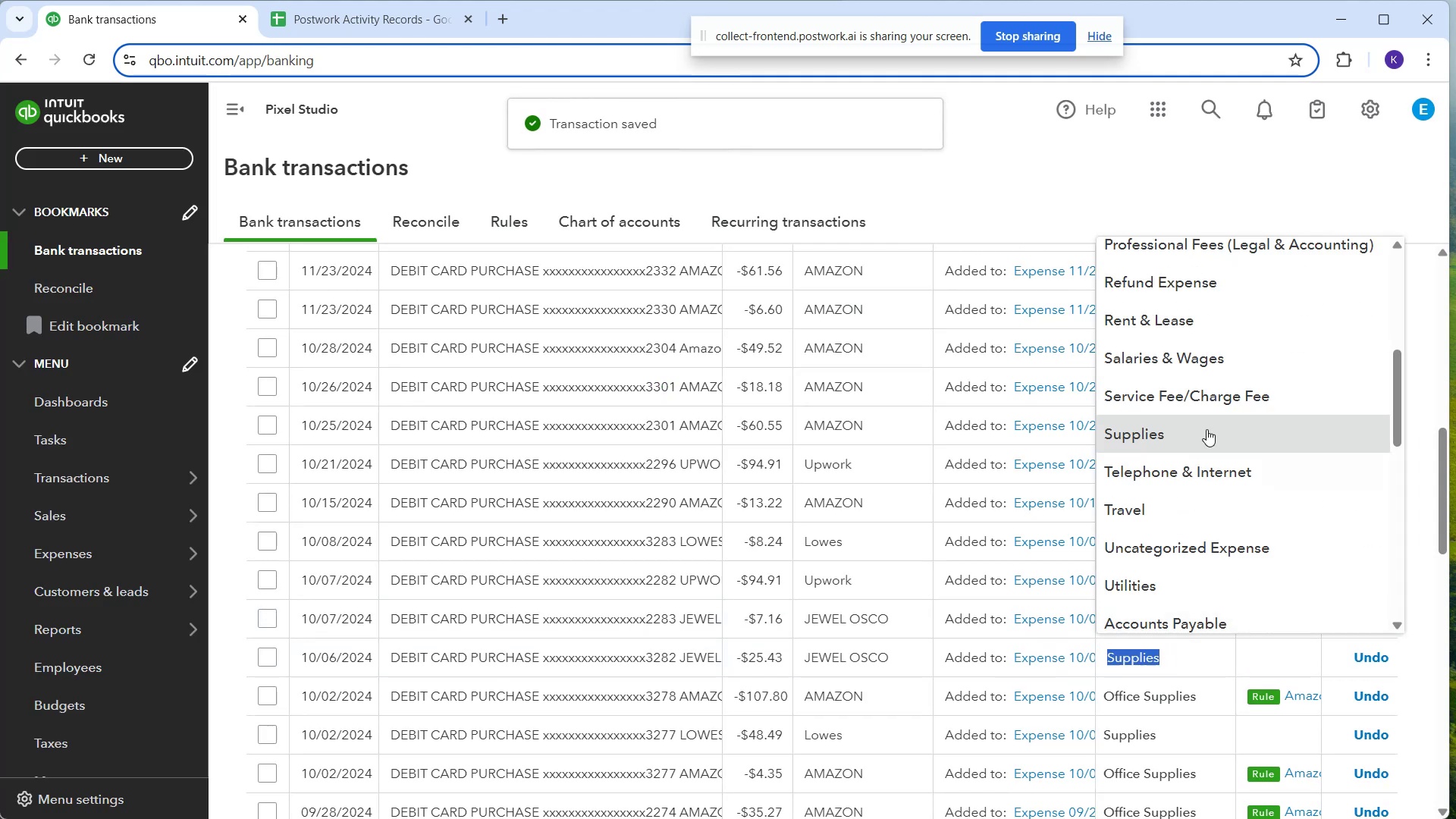 
scroll: coordinate [1202, 330], scroll_direction: up, amount: 3.0
 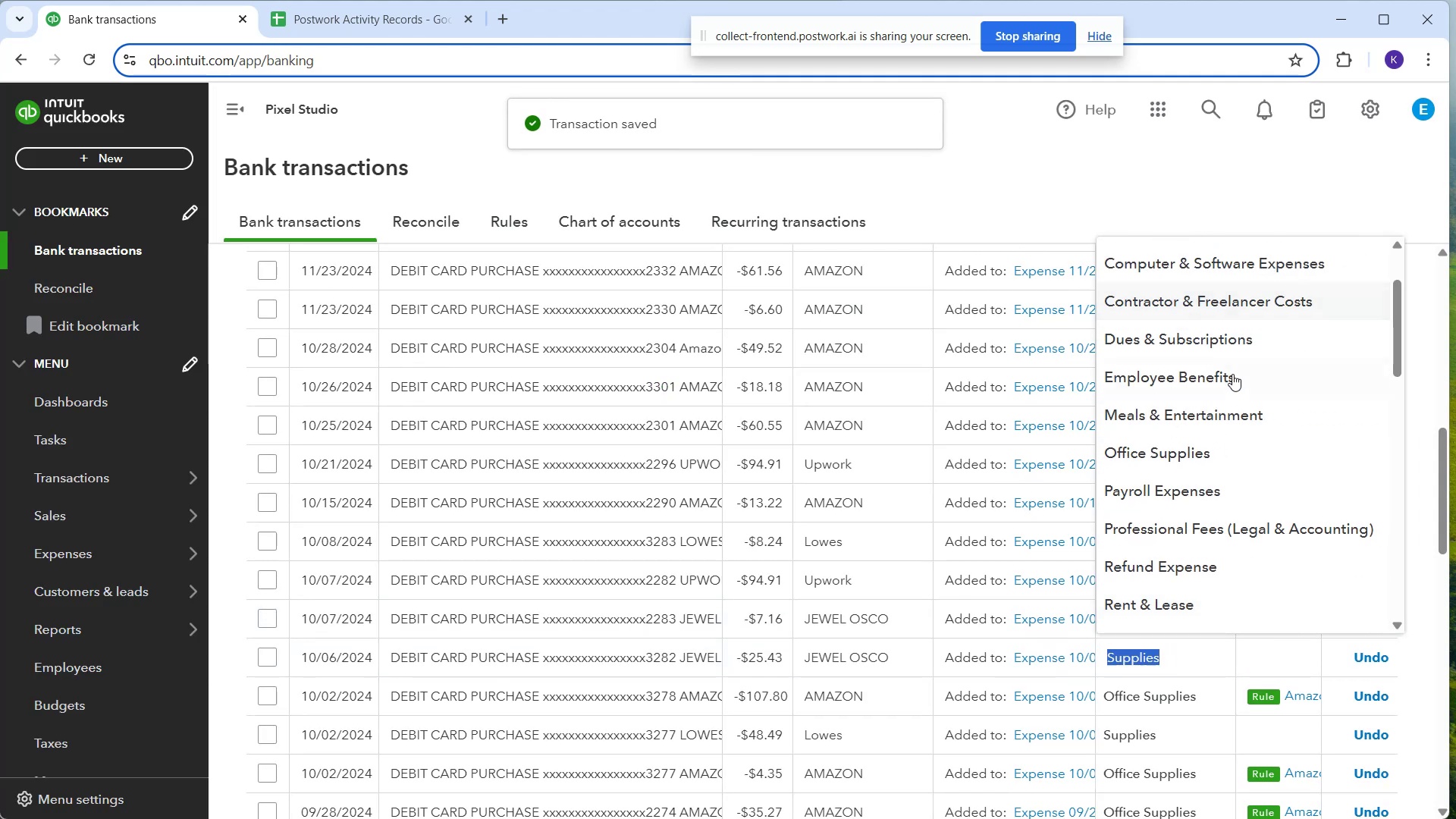 
left_click([1238, 420])
 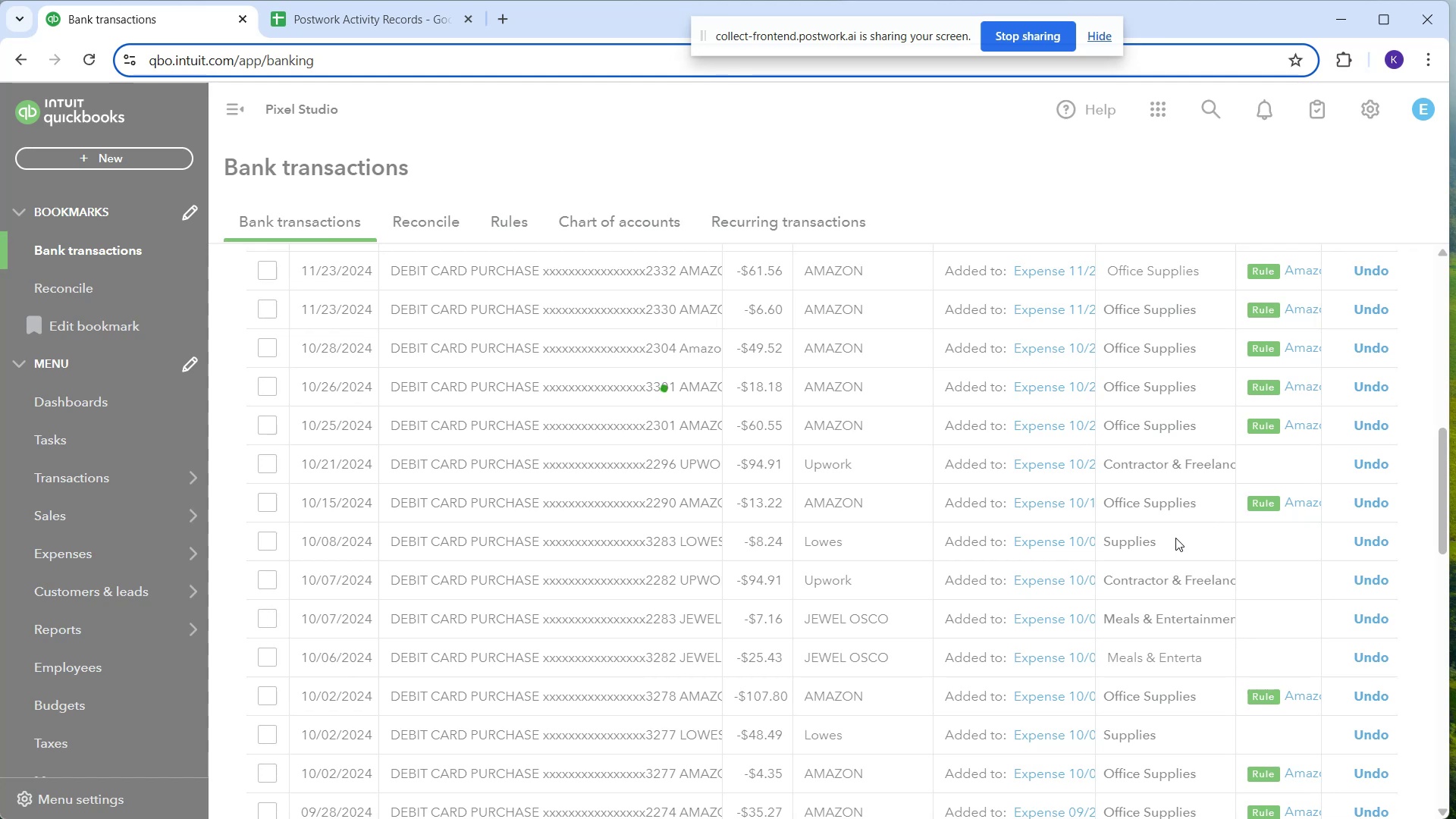 
scroll: coordinate [744, 752], scroll_direction: down, amount: 5.0
 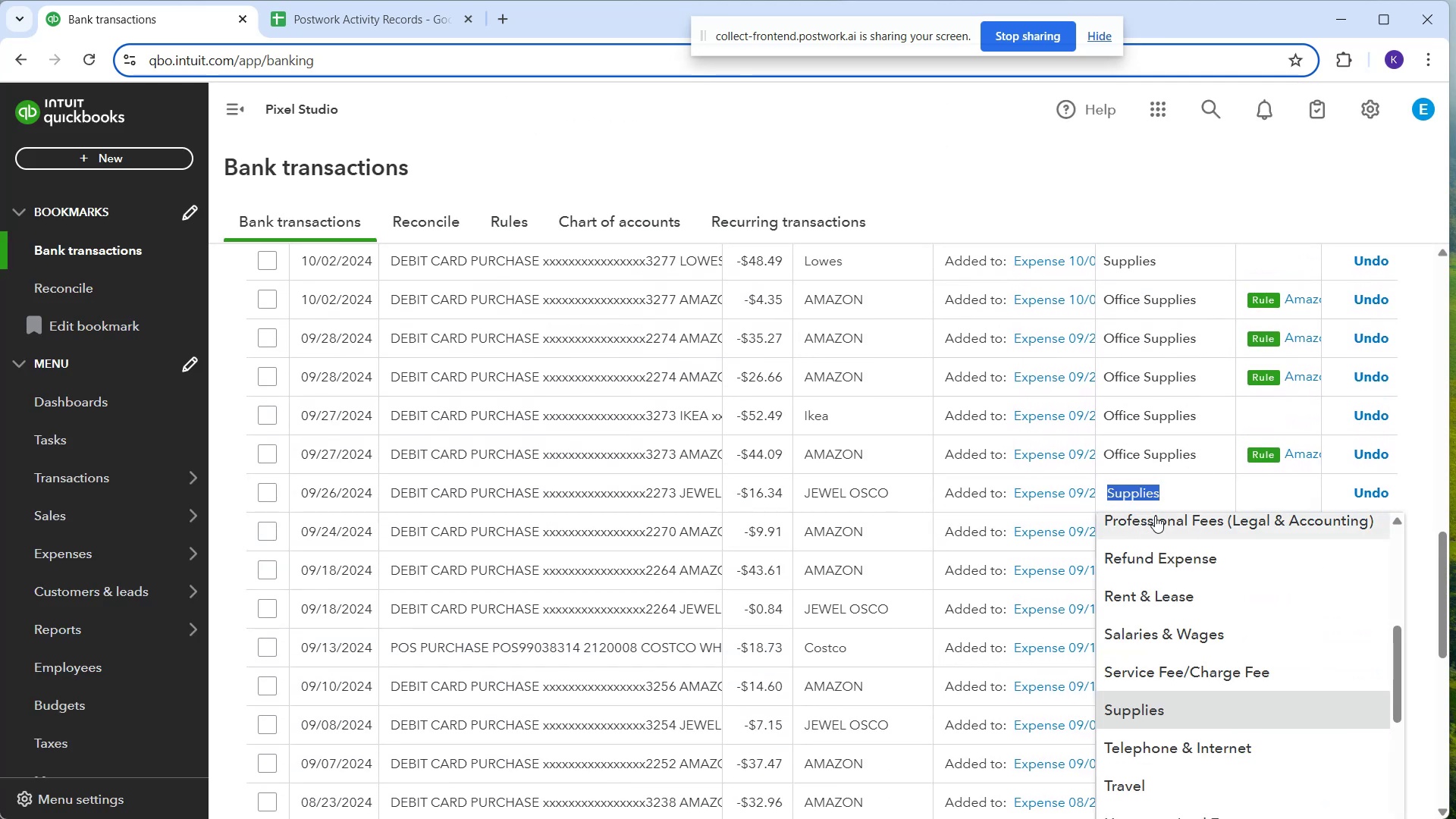 
scroll: coordinate [1207, 644], scroll_direction: up, amount: 2.0
 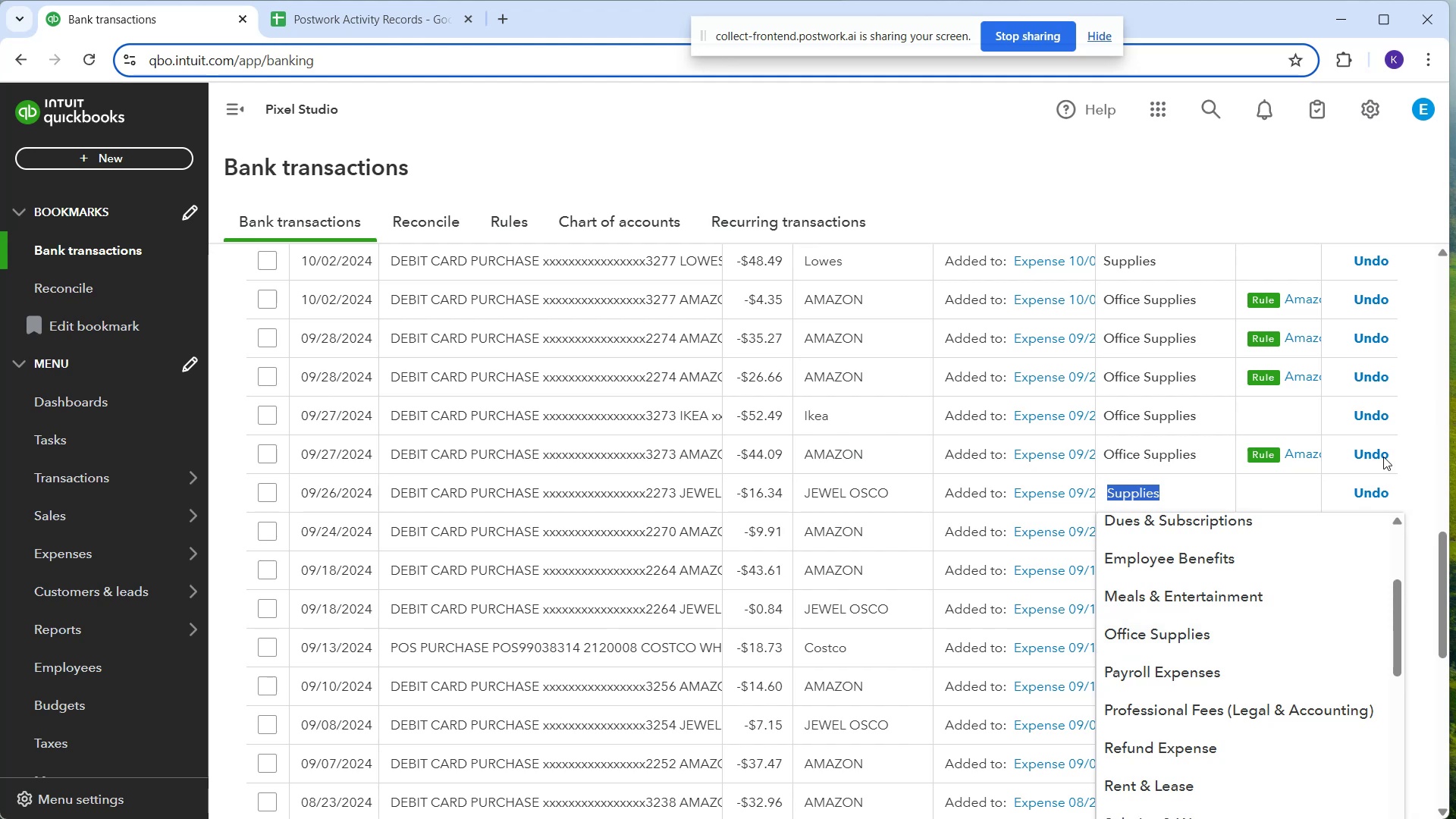 
left_click([1301, 600])
 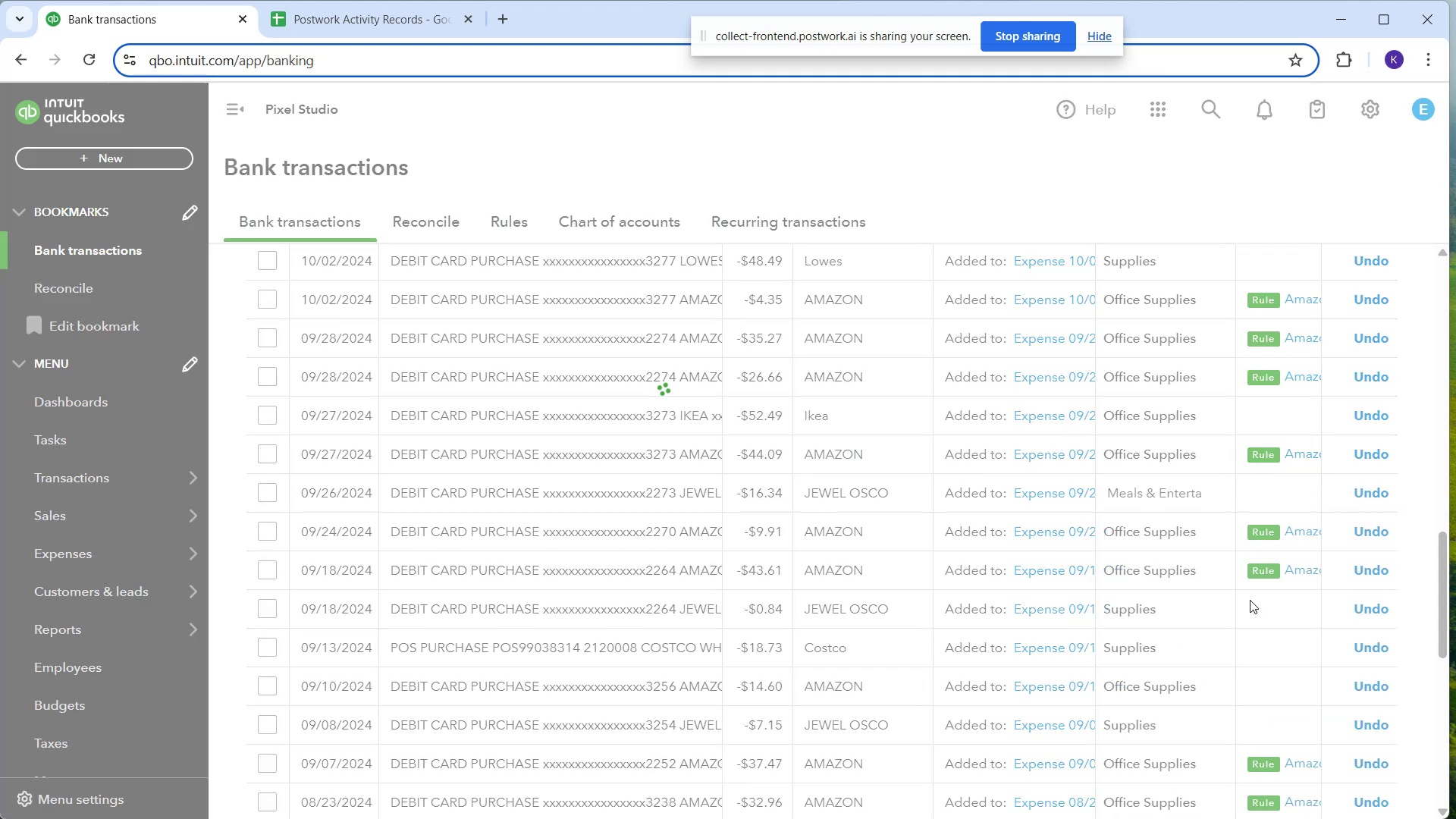 
left_click([1216, 617])
 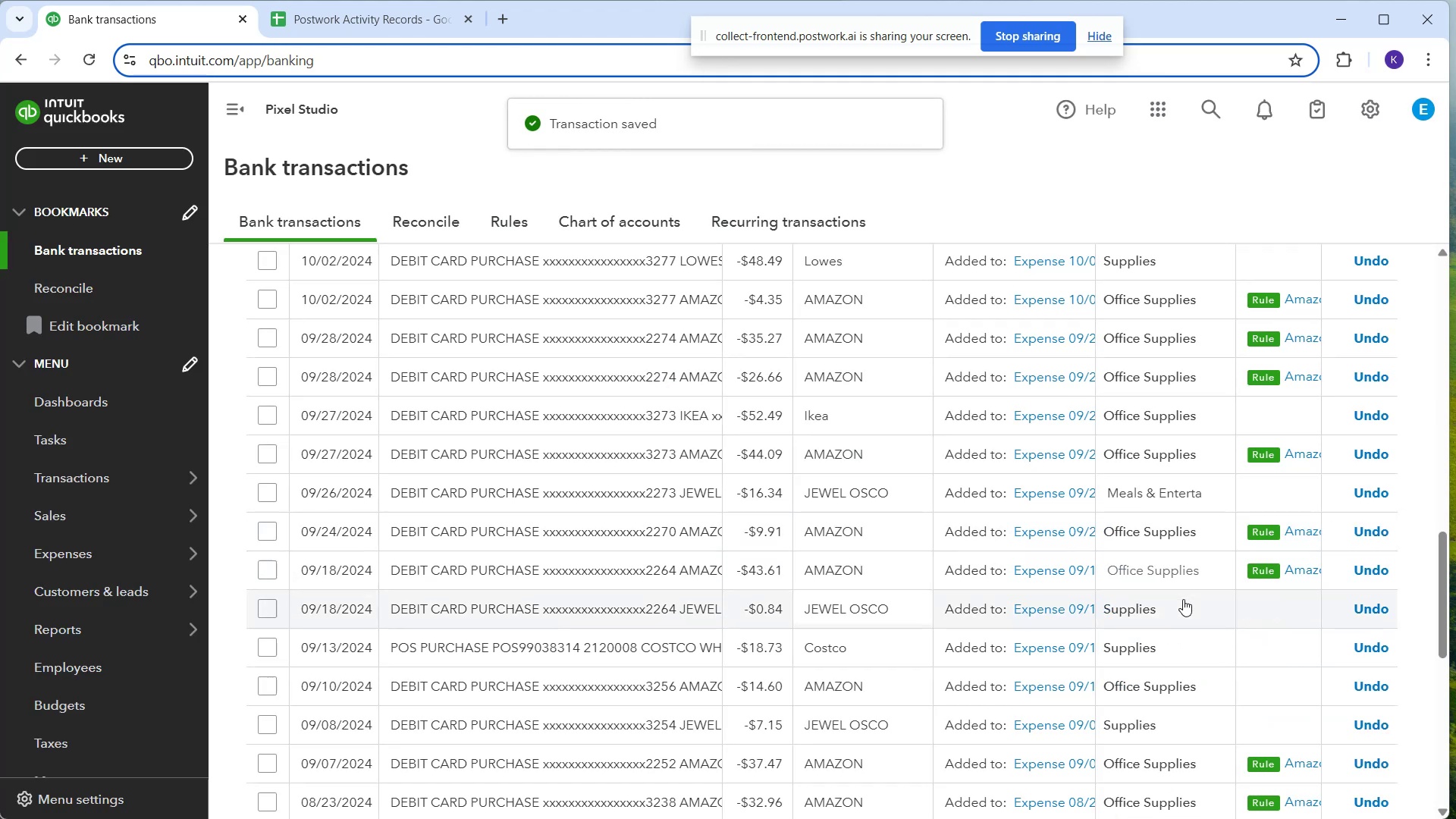 
left_click([1183, 607])
 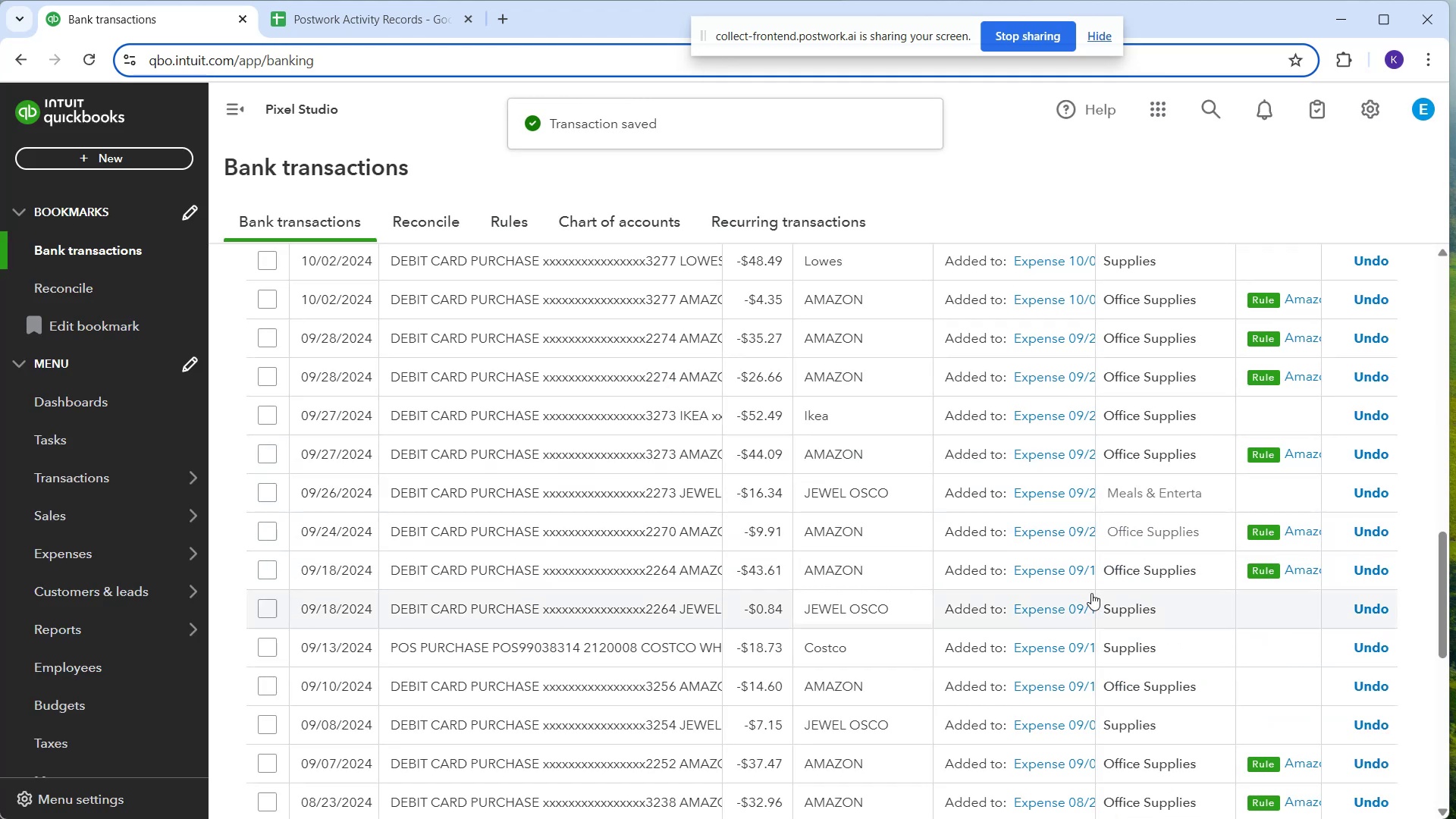 
left_click([1143, 618])
 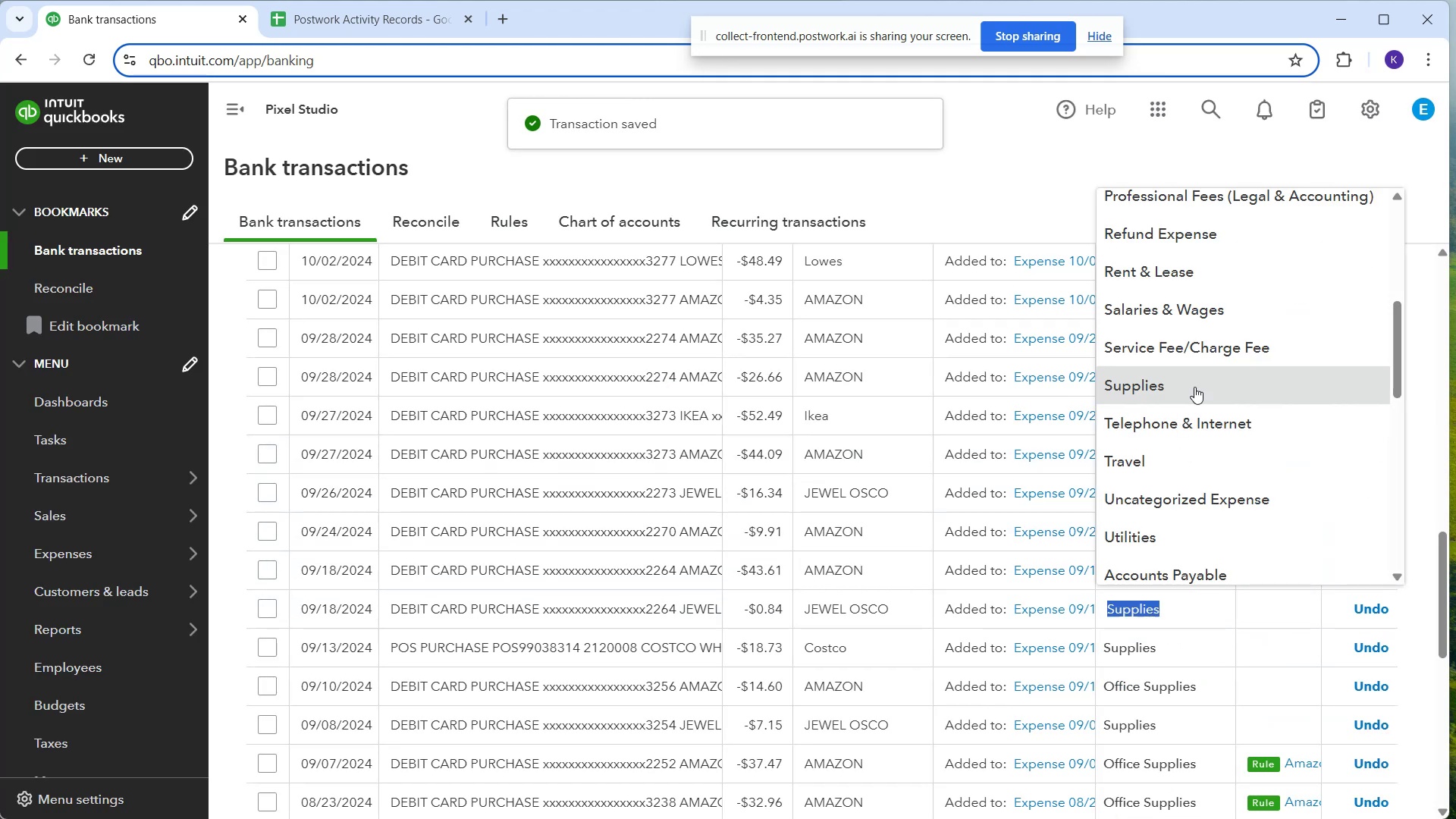 
scroll: coordinate [1219, 353], scroll_direction: up, amount: 6.0
 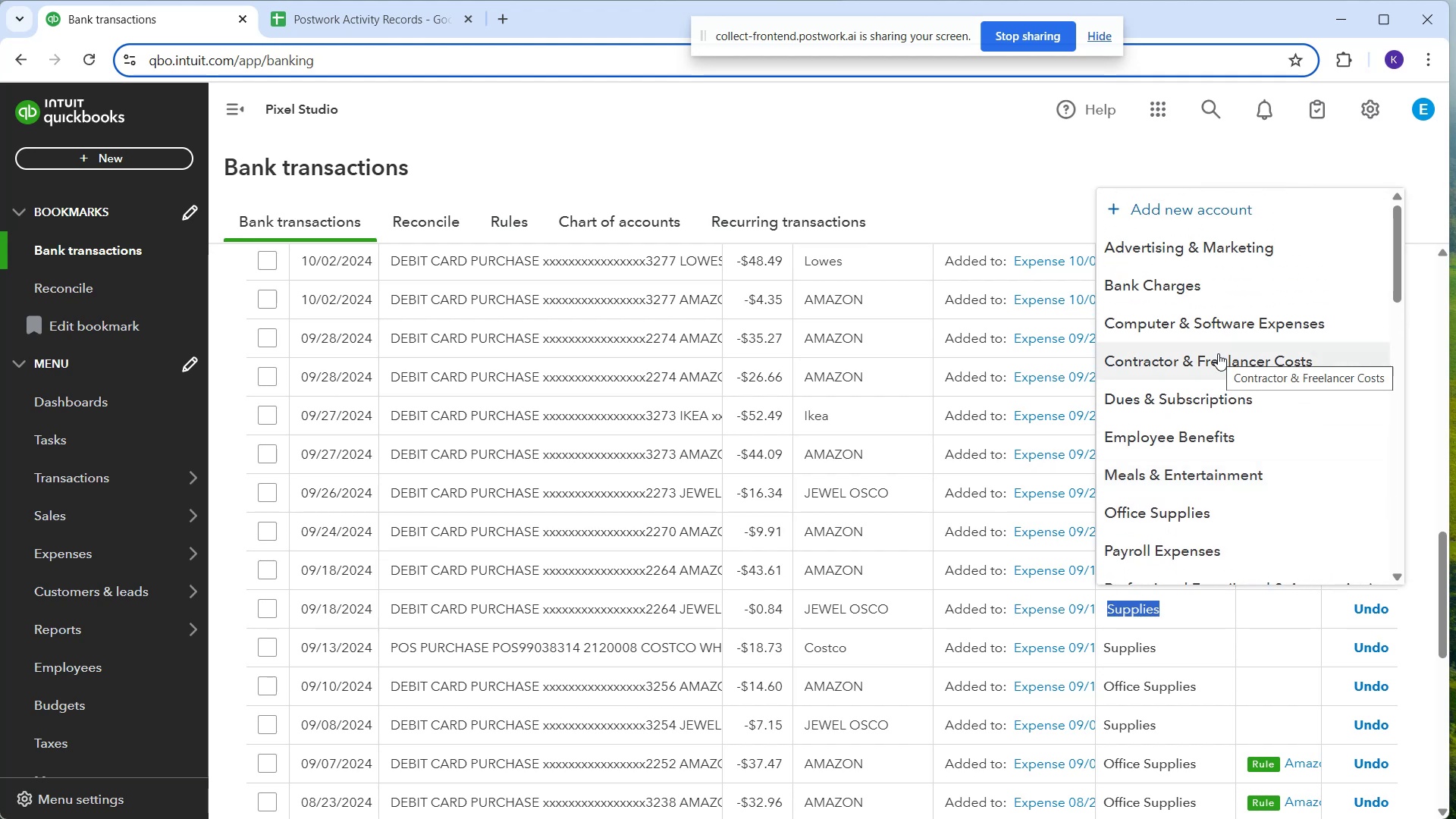 
scroll: coordinate [1222, 363], scroll_direction: down, amount: 2.0
 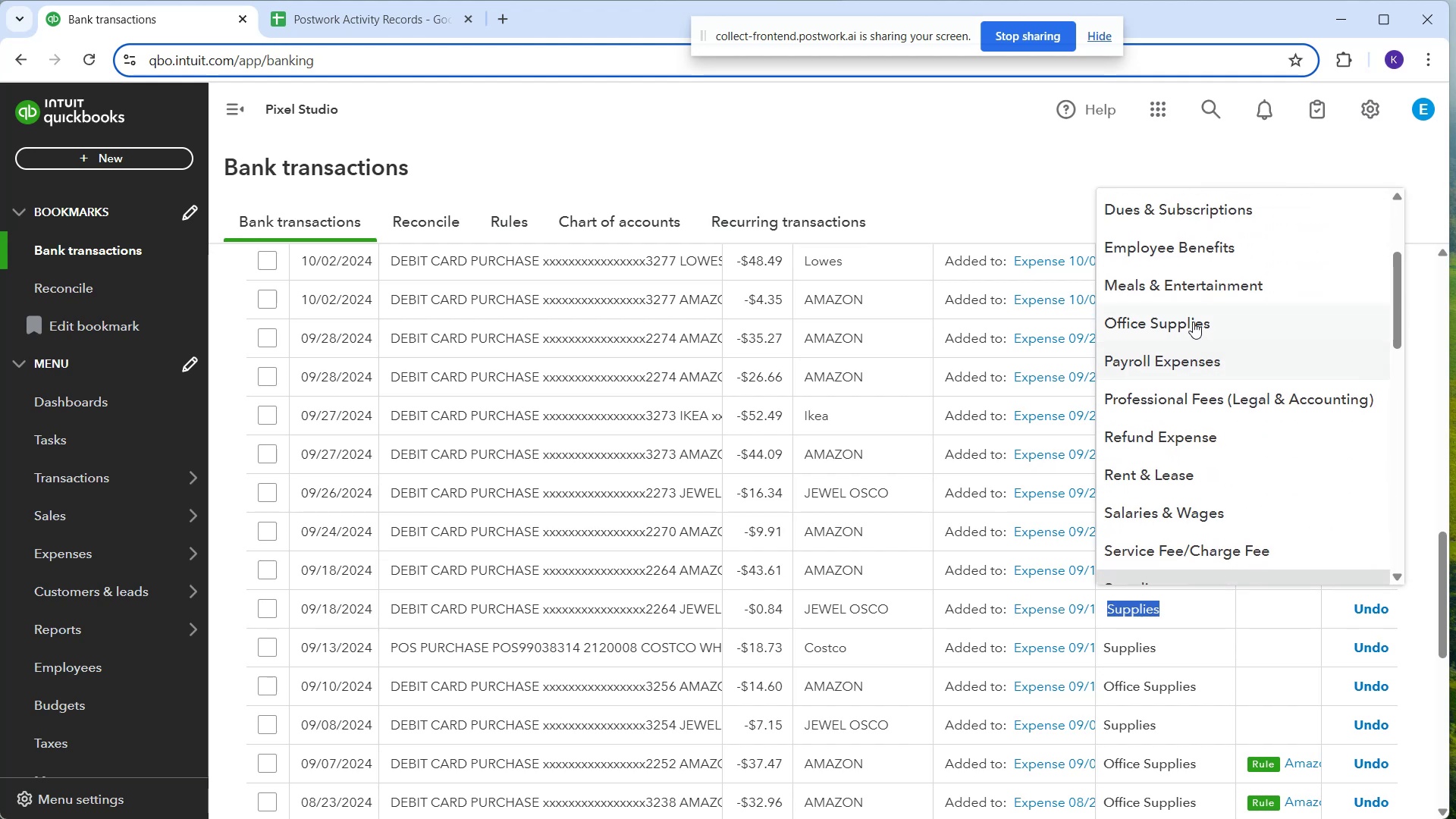 
left_click([1173, 296])
 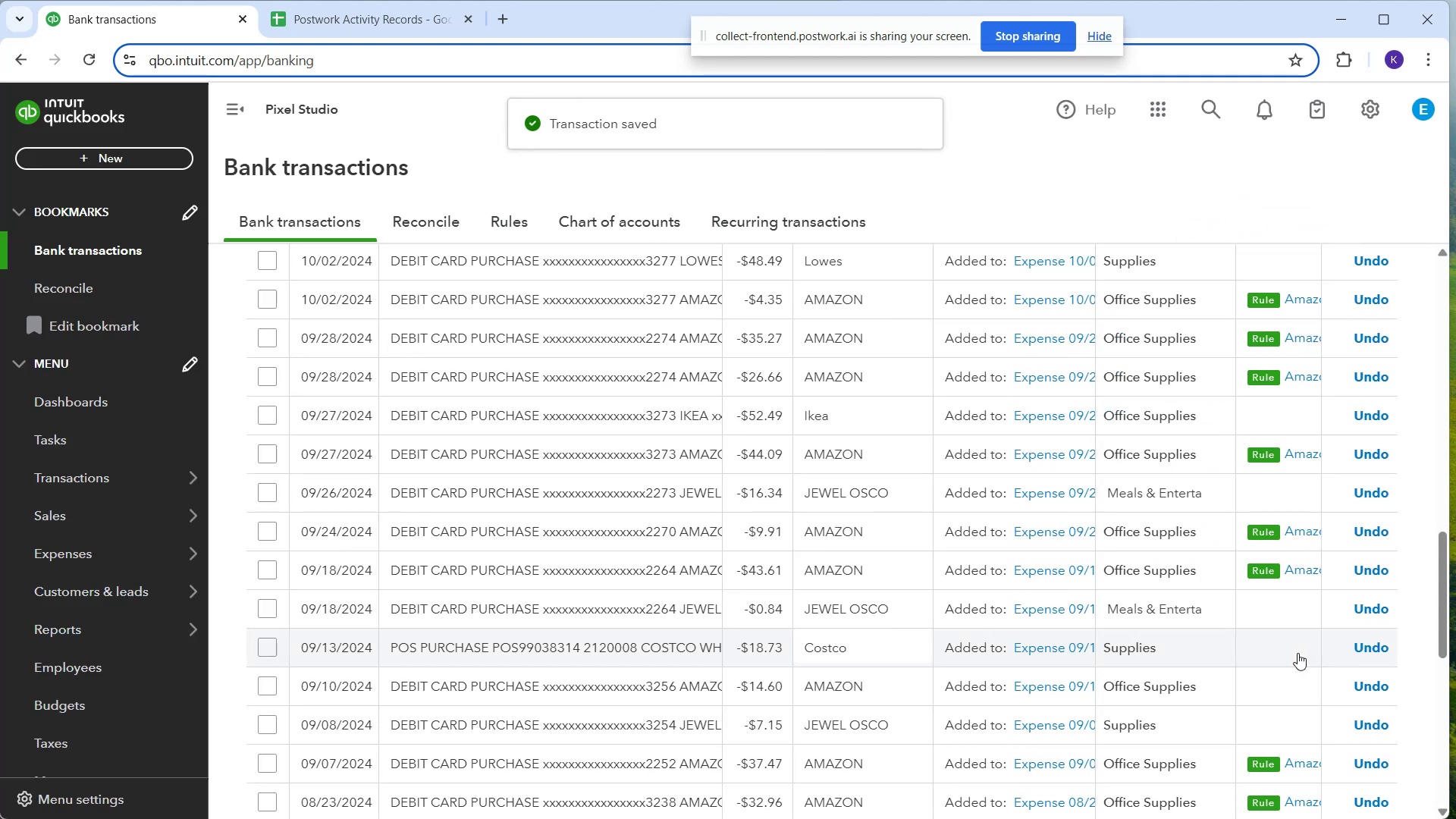 
wait(6.83)
 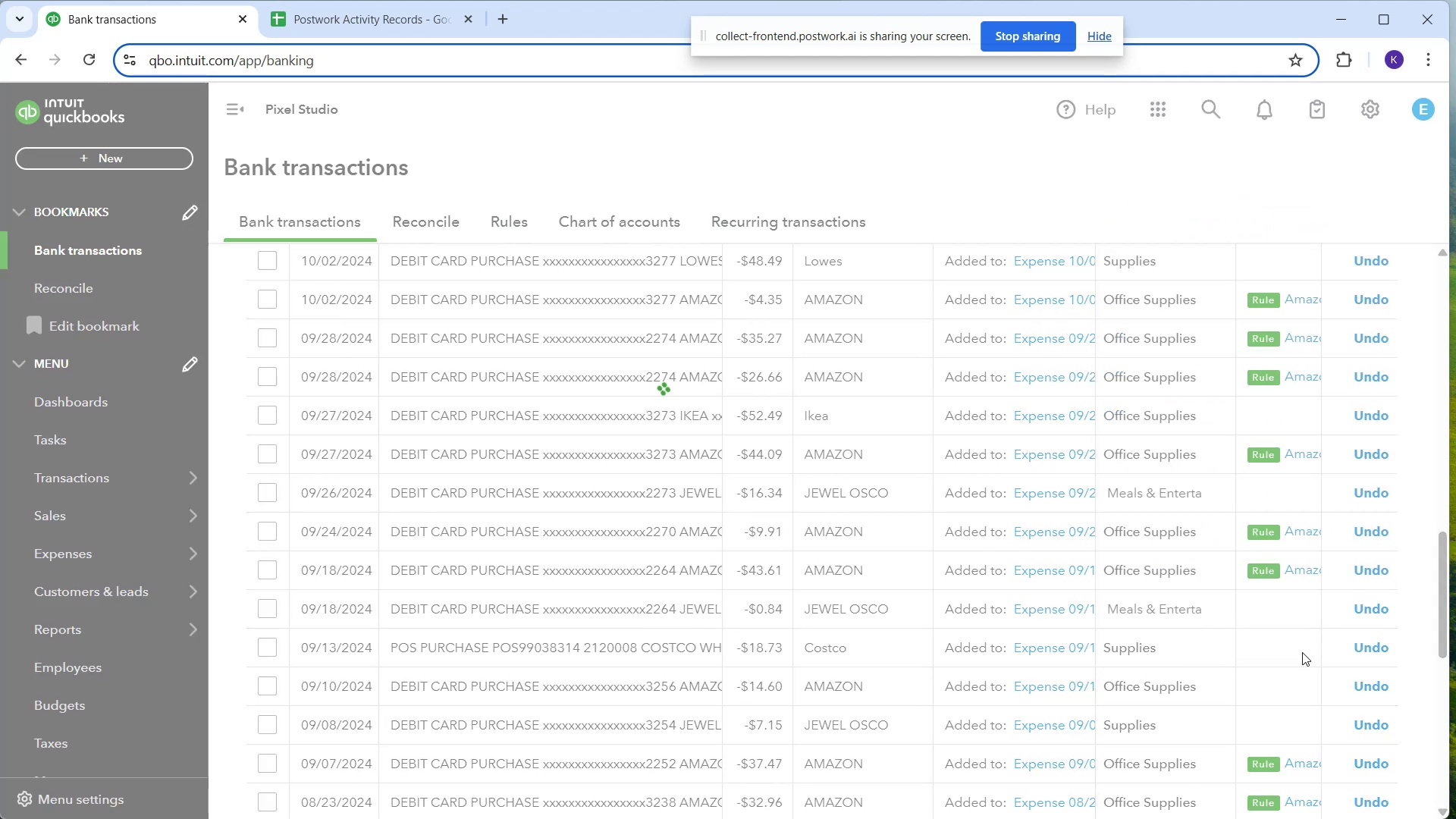 
left_click_drag(start_coordinate=[1222, 711], to_coordinate=[1222, 716])
 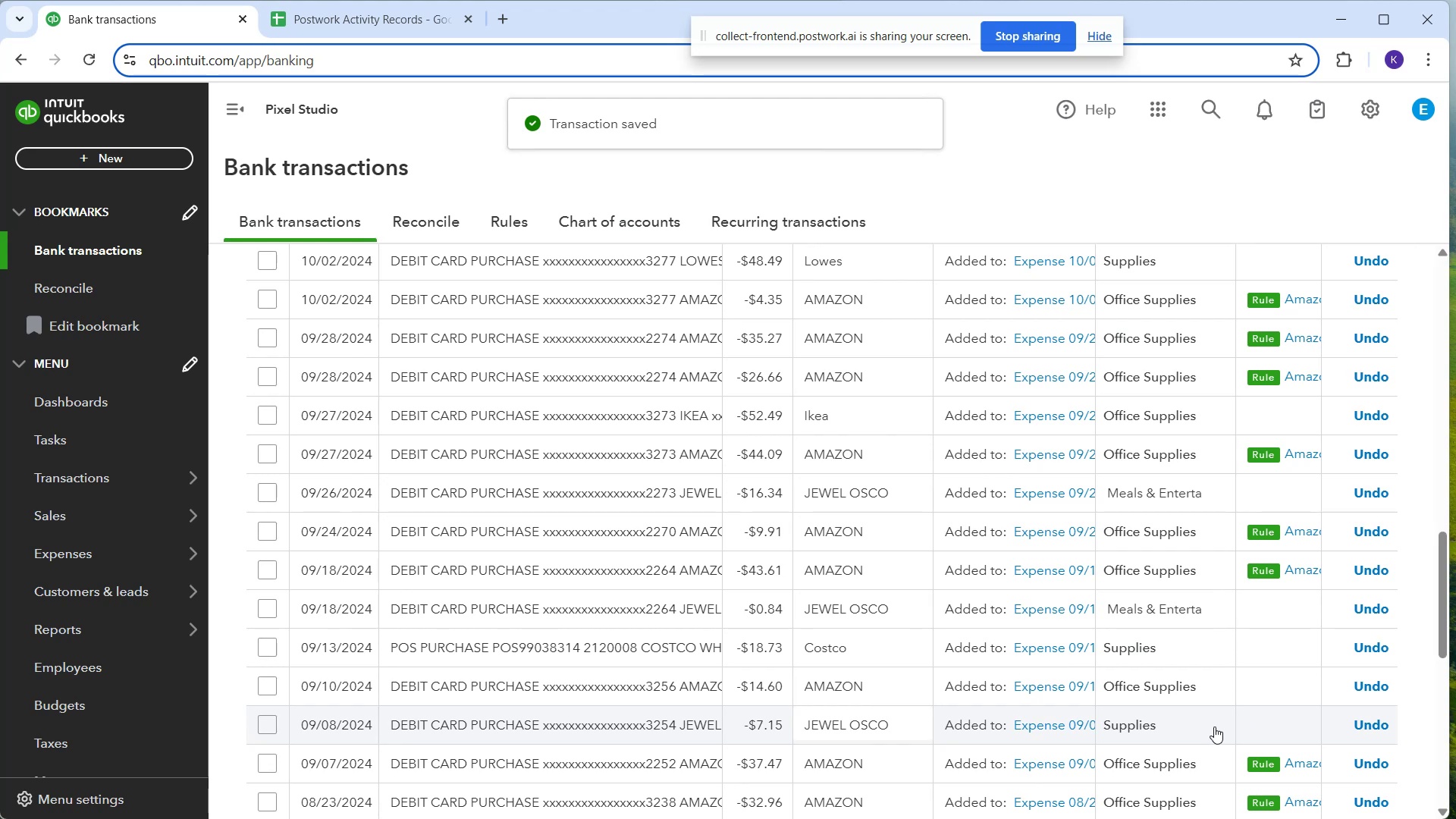 
left_click([1208, 725])
 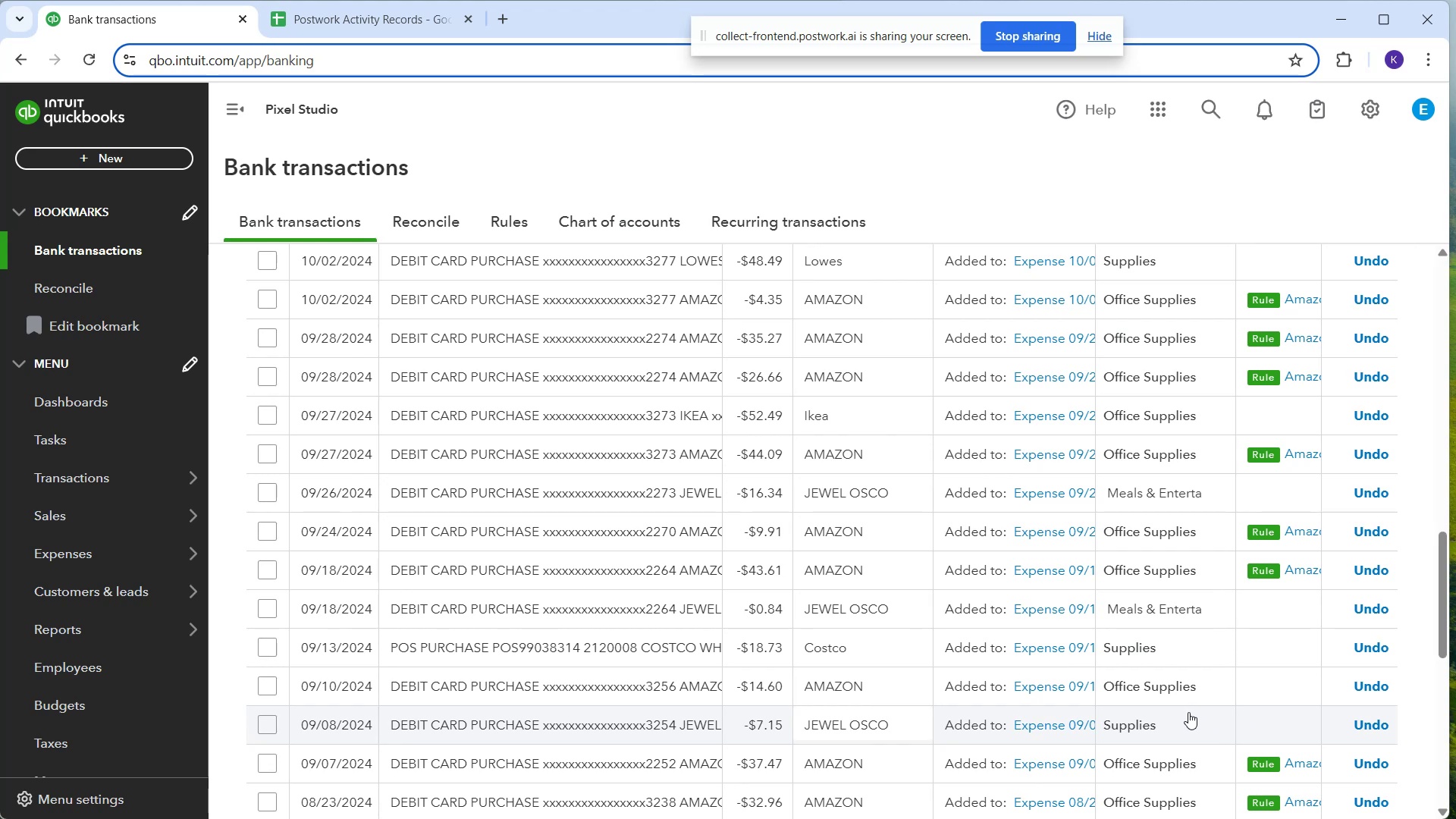 
left_click([1197, 769])
 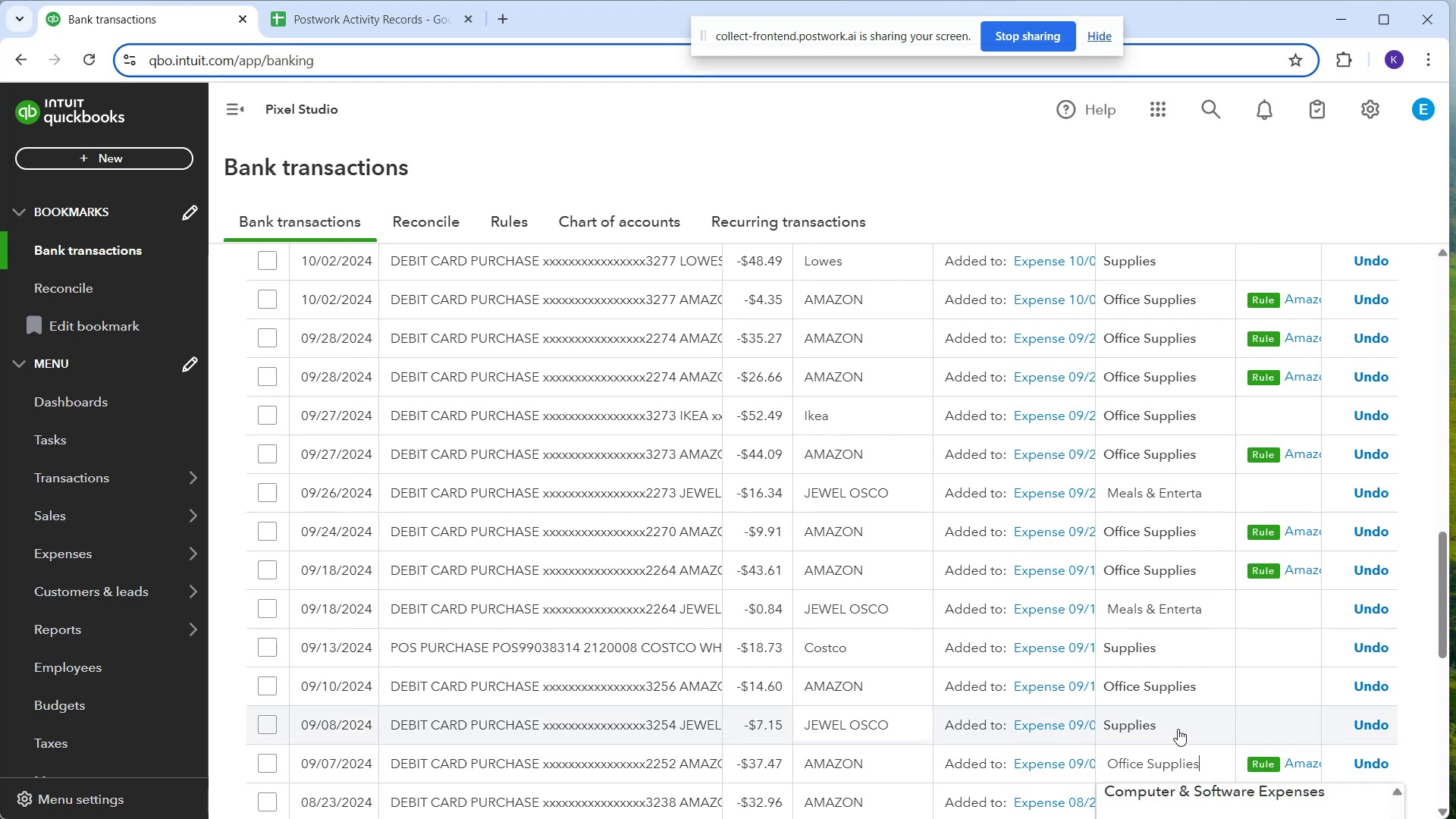 
left_click([1175, 724])
 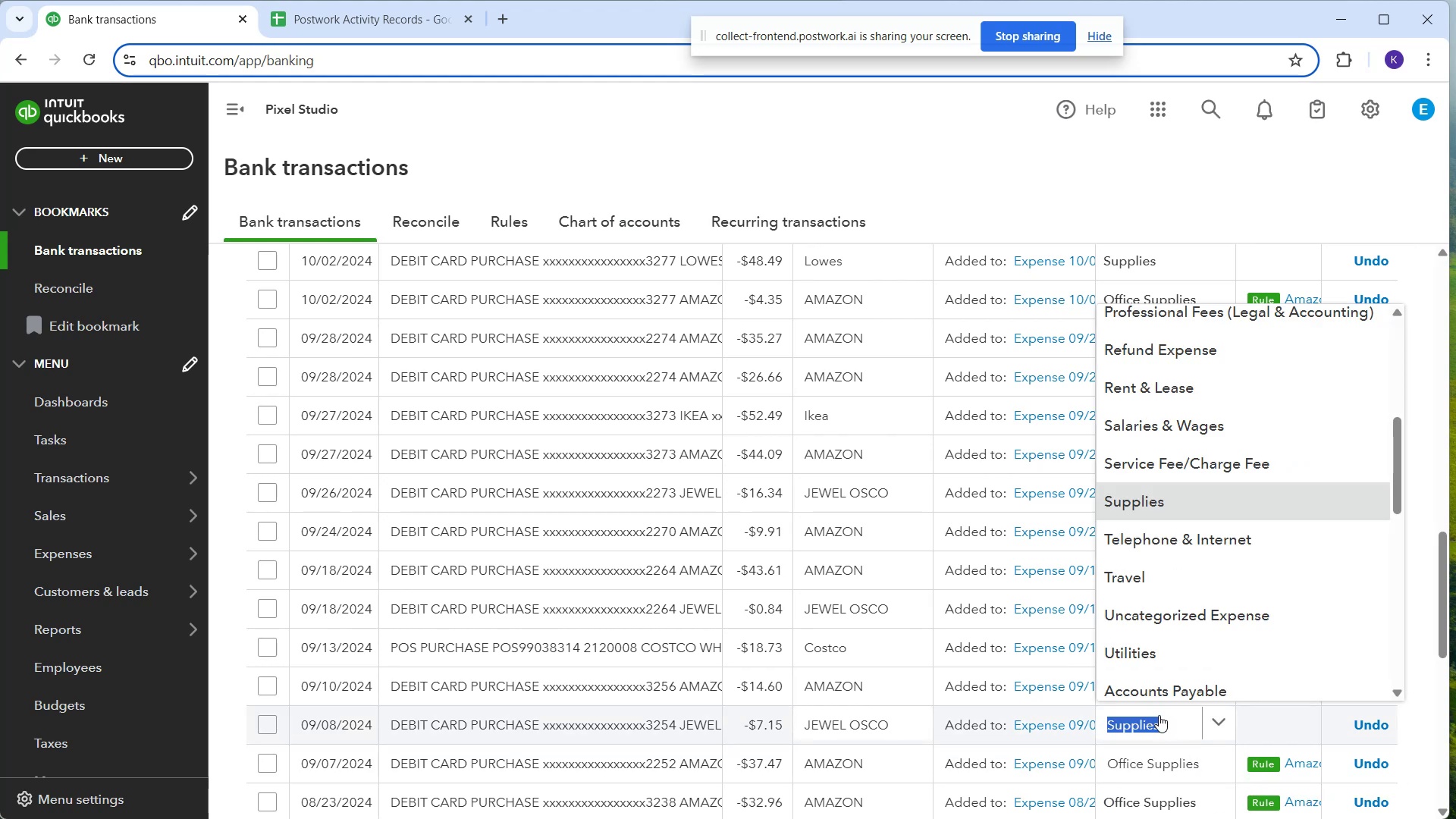 
mouse_move([1155, 469])
 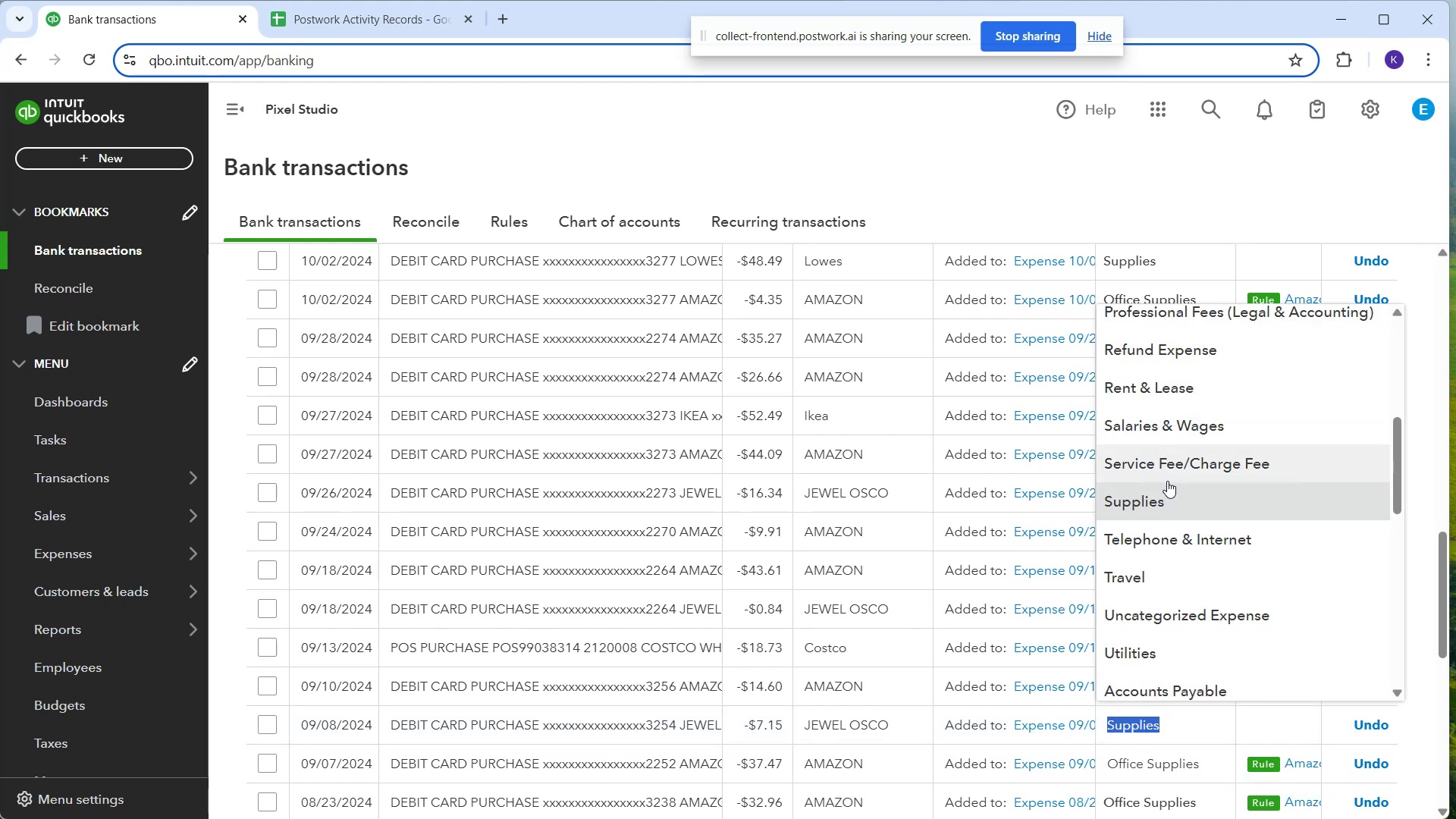 
scroll: coordinate [1201, 499], scroll_direction: up, amount: 3.0
 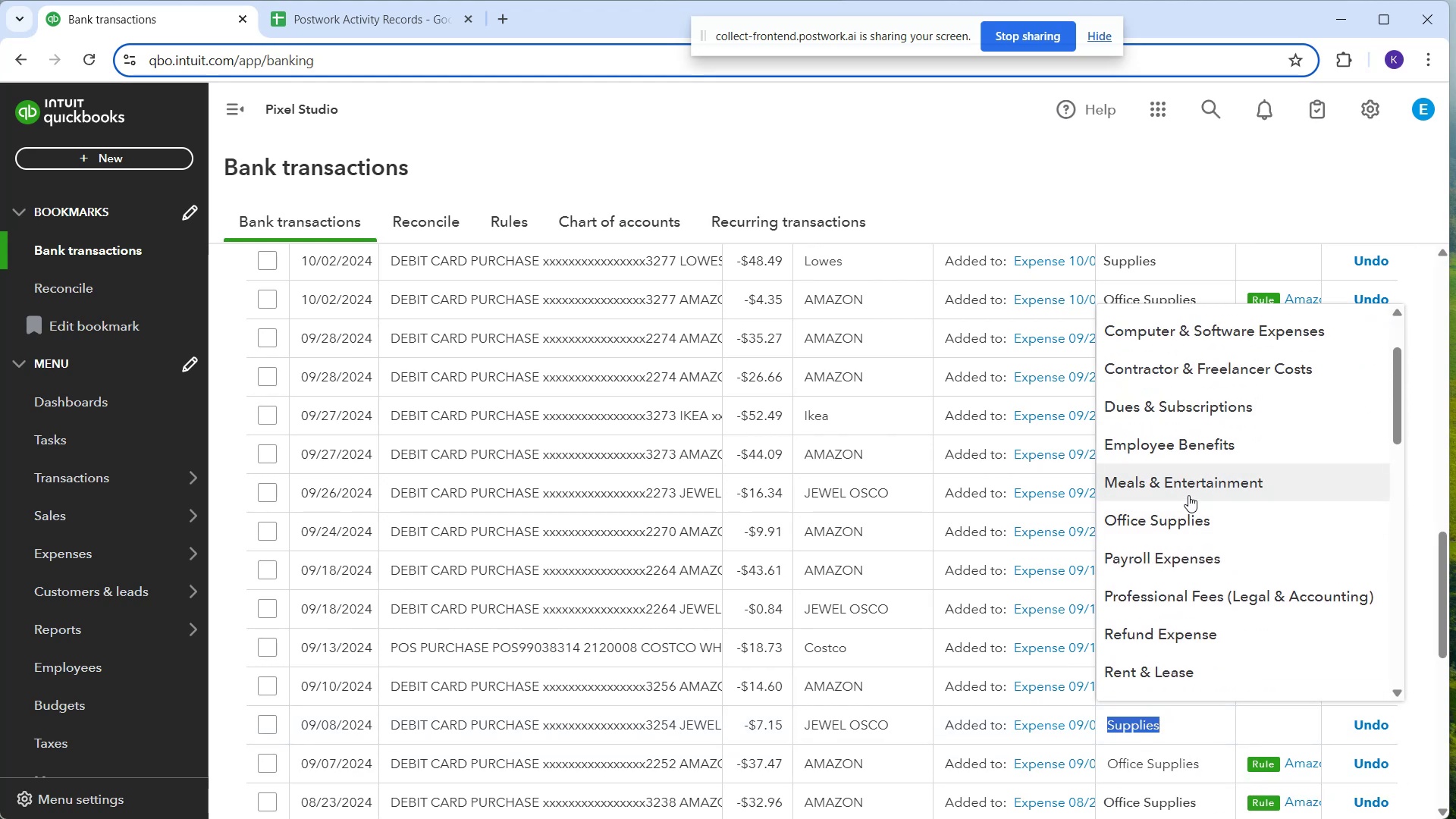 
left_click([1186, 492])
 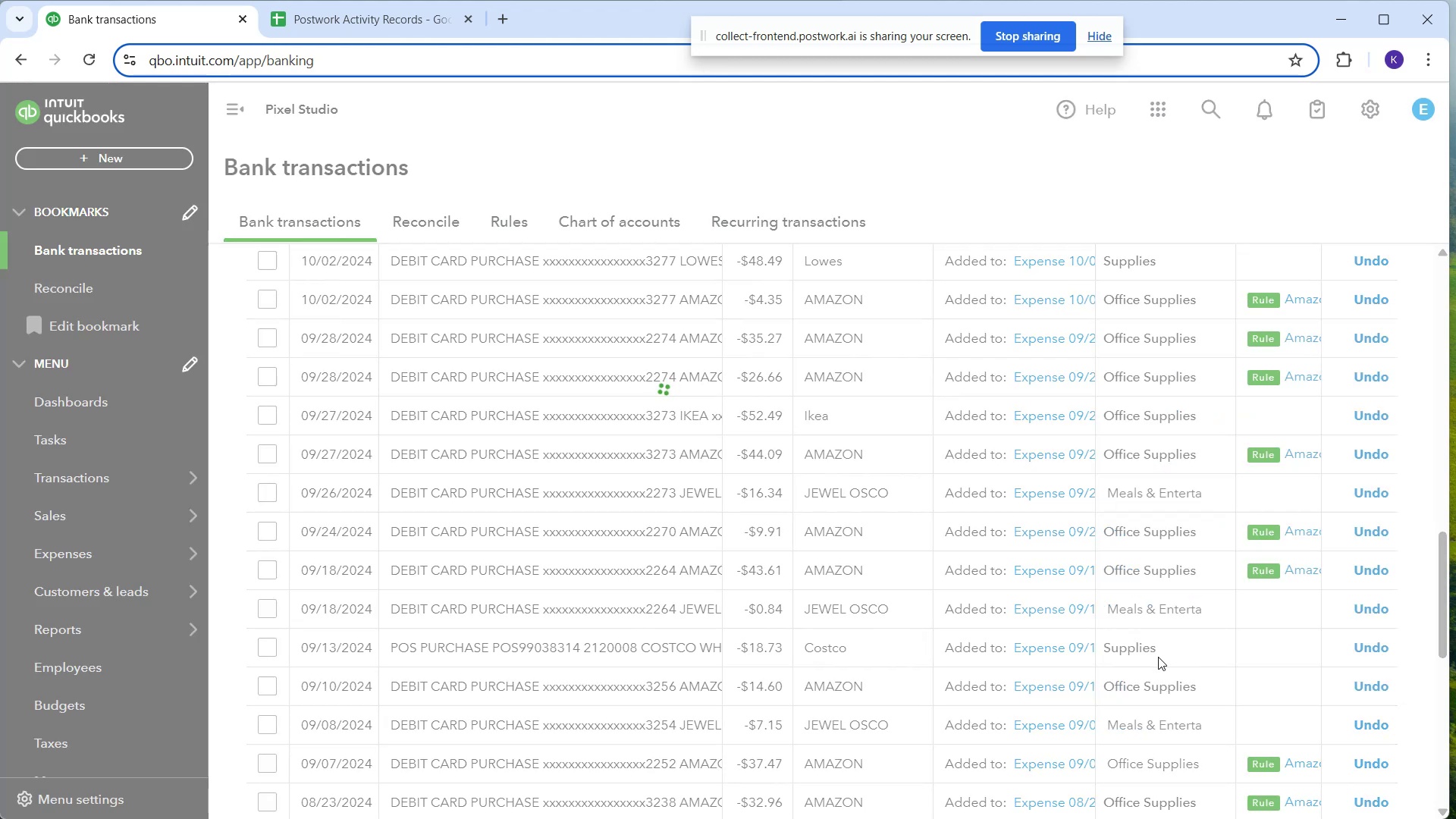 
scroll: coordinate [1156, 645], scroll_direction: down, amount: 5.0
 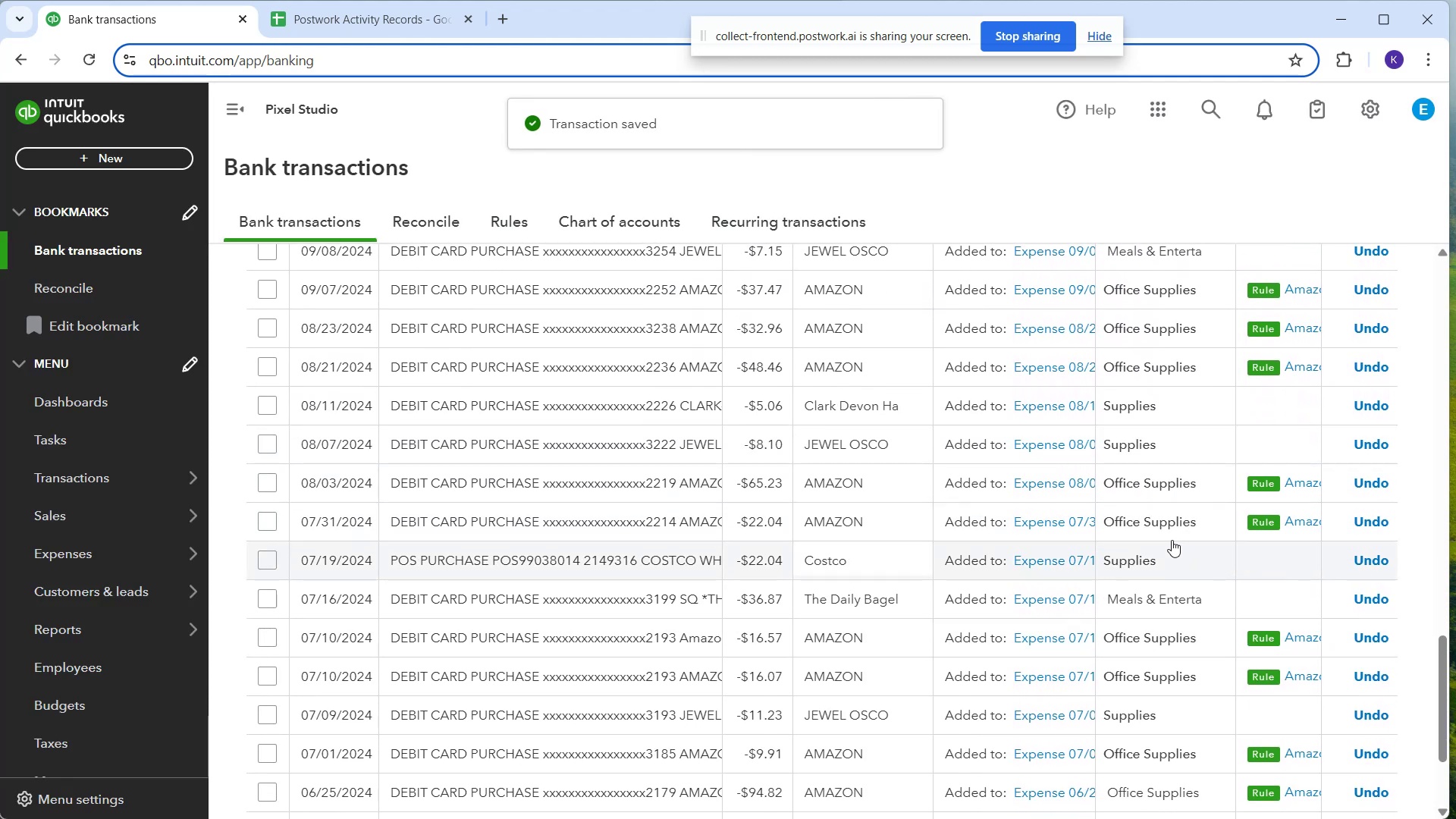 
left_click([1141, 454])
 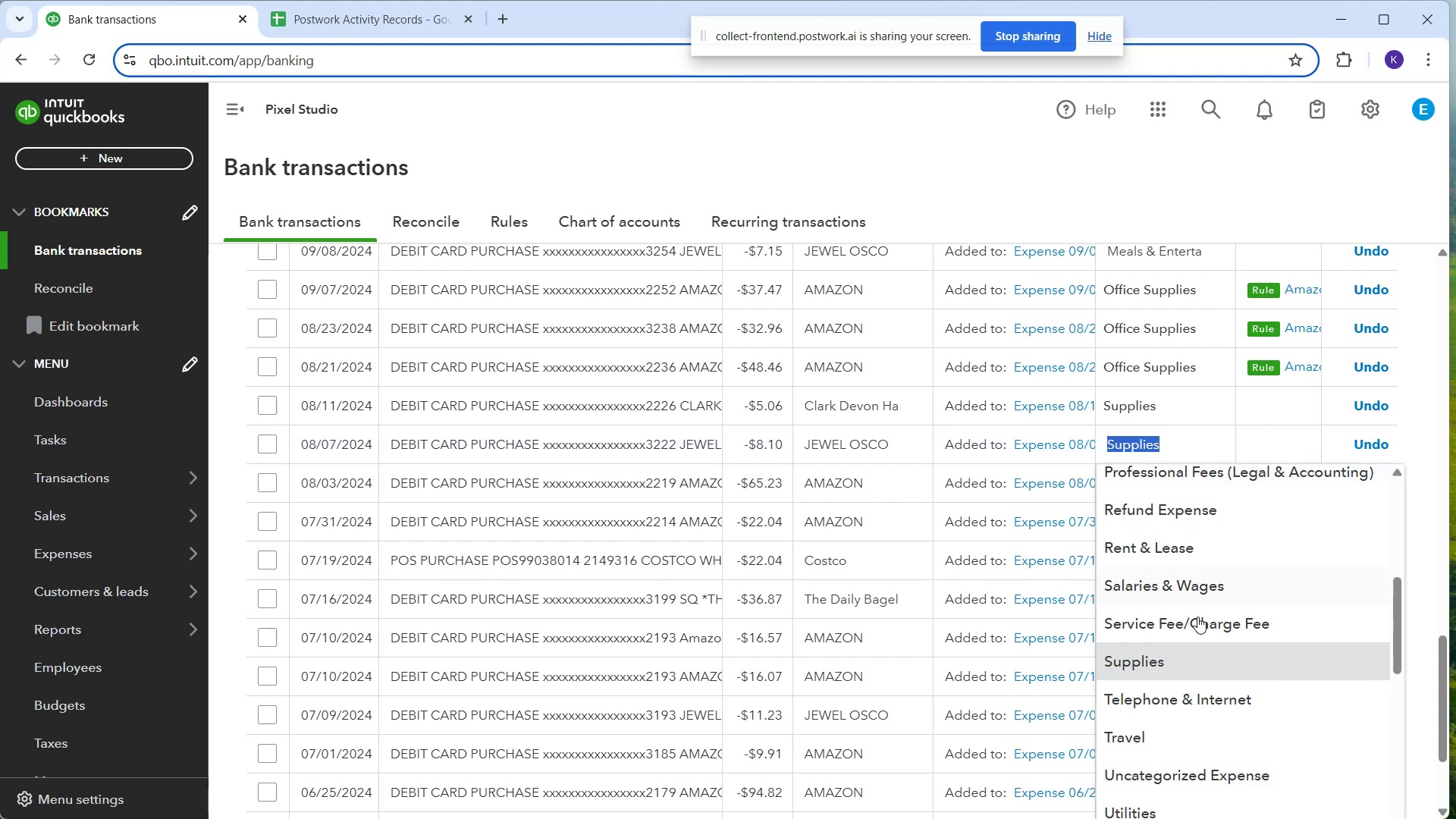 
scroll: coordinate [1206, 569], scroll_direction: up, amount: 3.0
 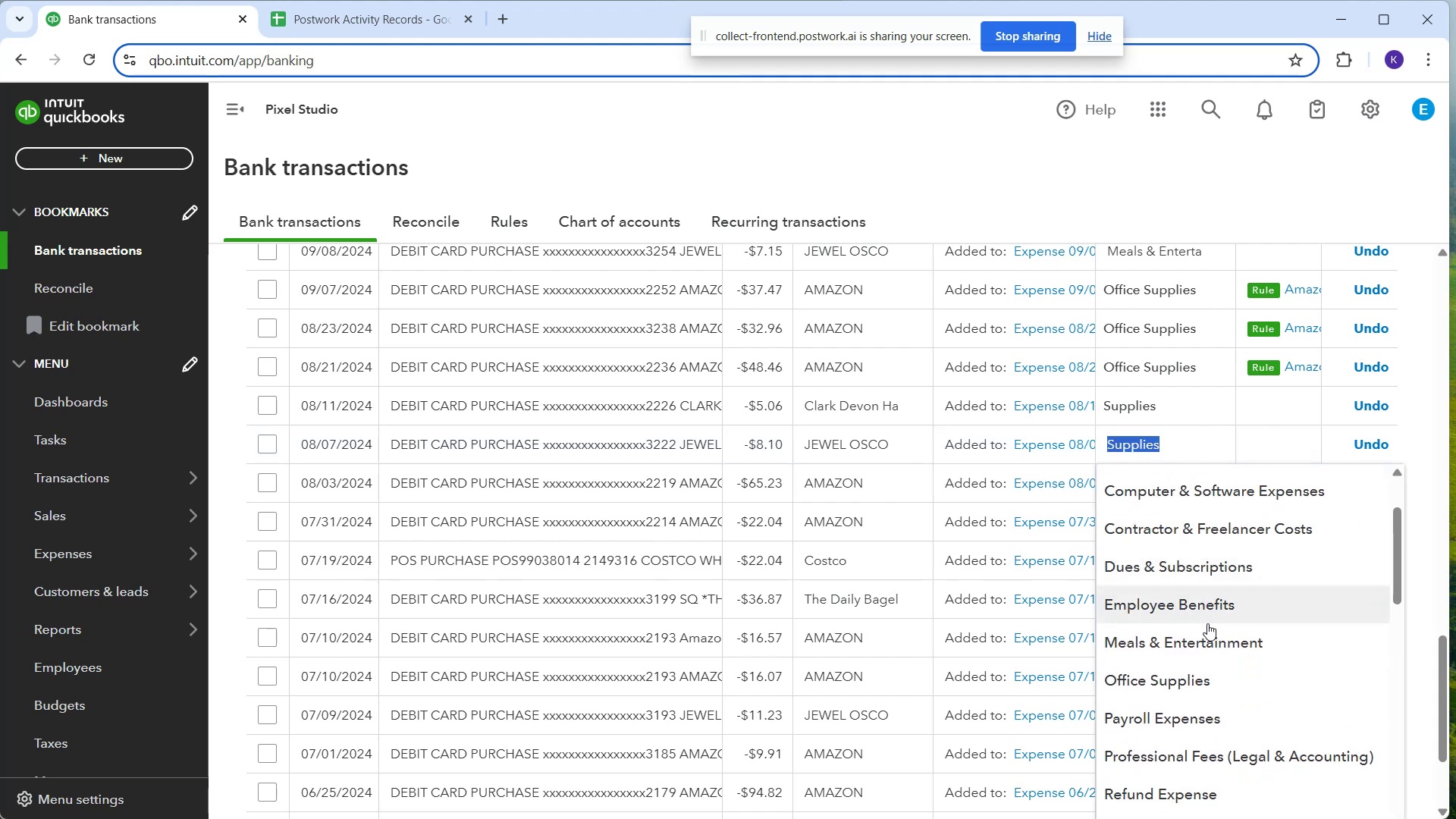 
left_click([1208, 635])
 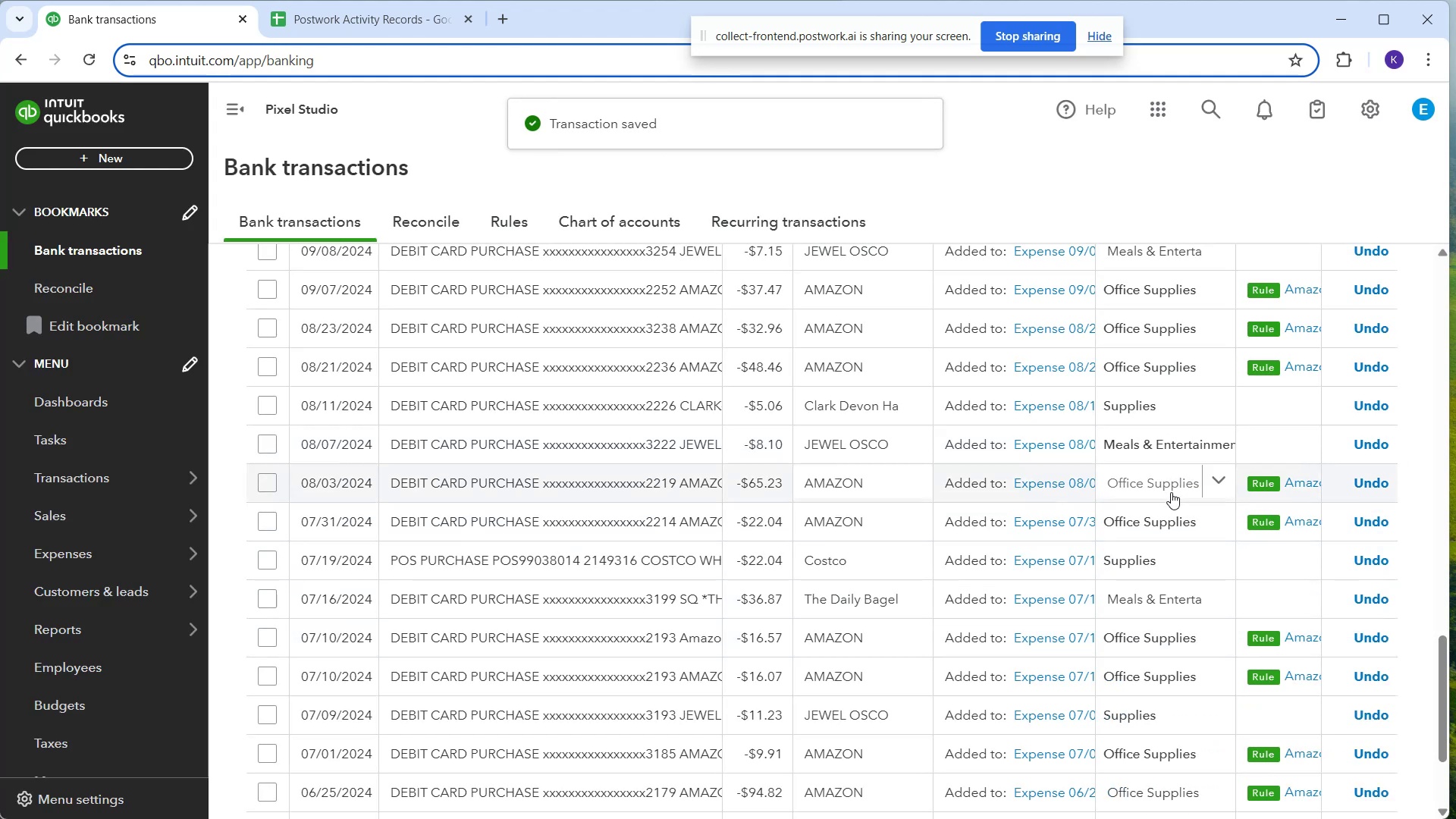 
wait(7.94)
 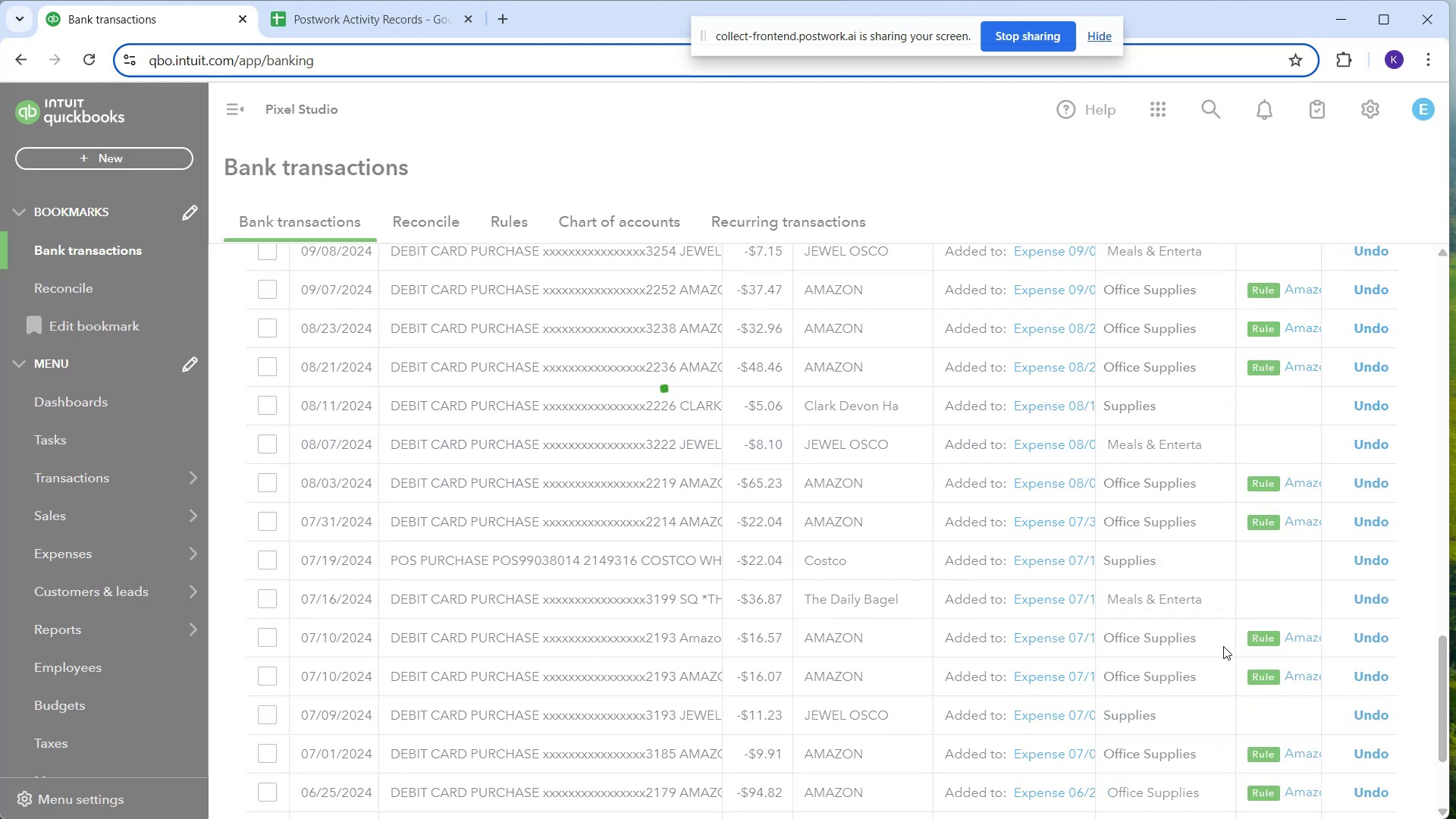 
left_click_drag(start_coordinate=[1187, 704], to_coordinate=[1183, 704])
 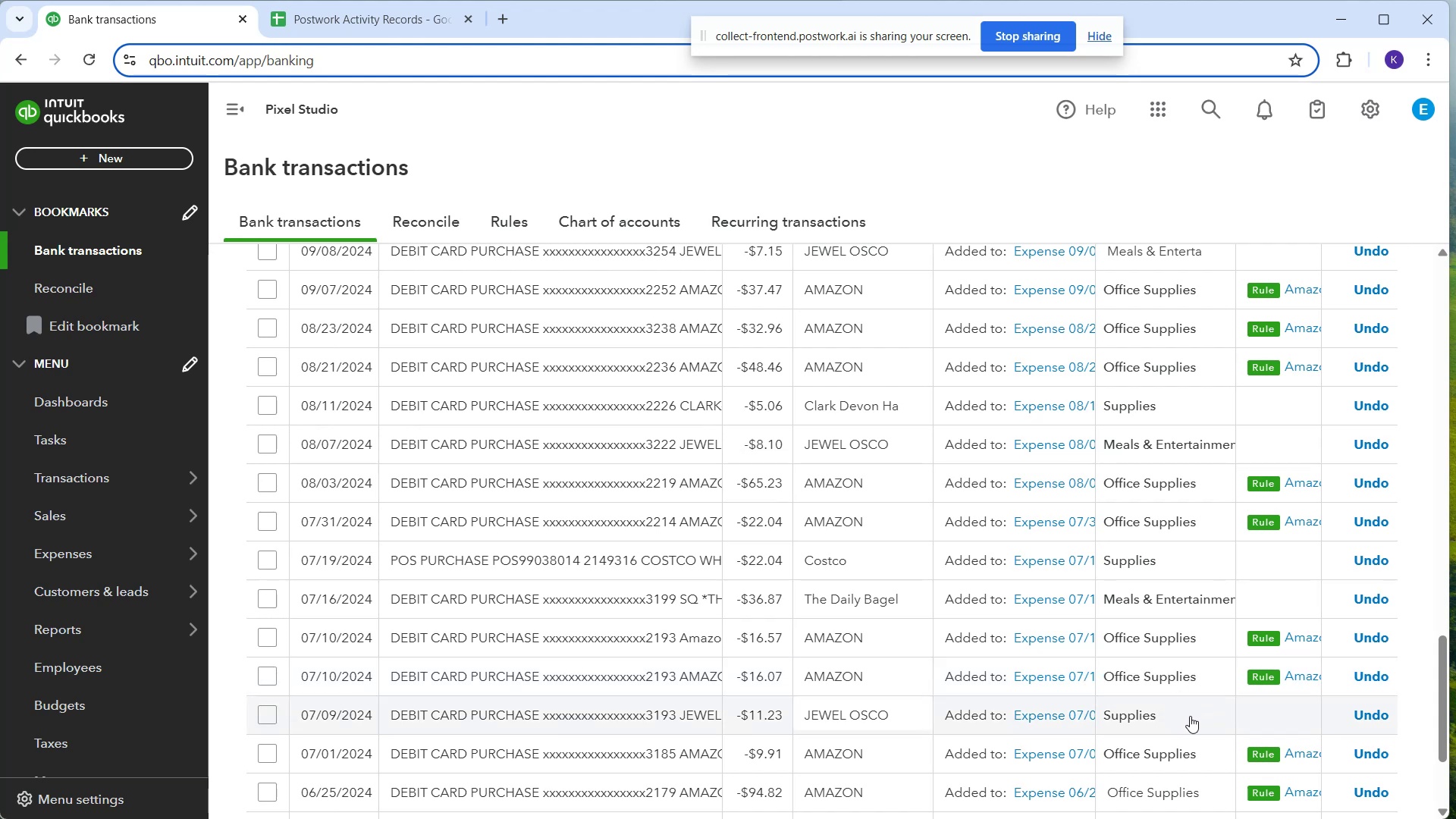 
left_click([1190, 716])
 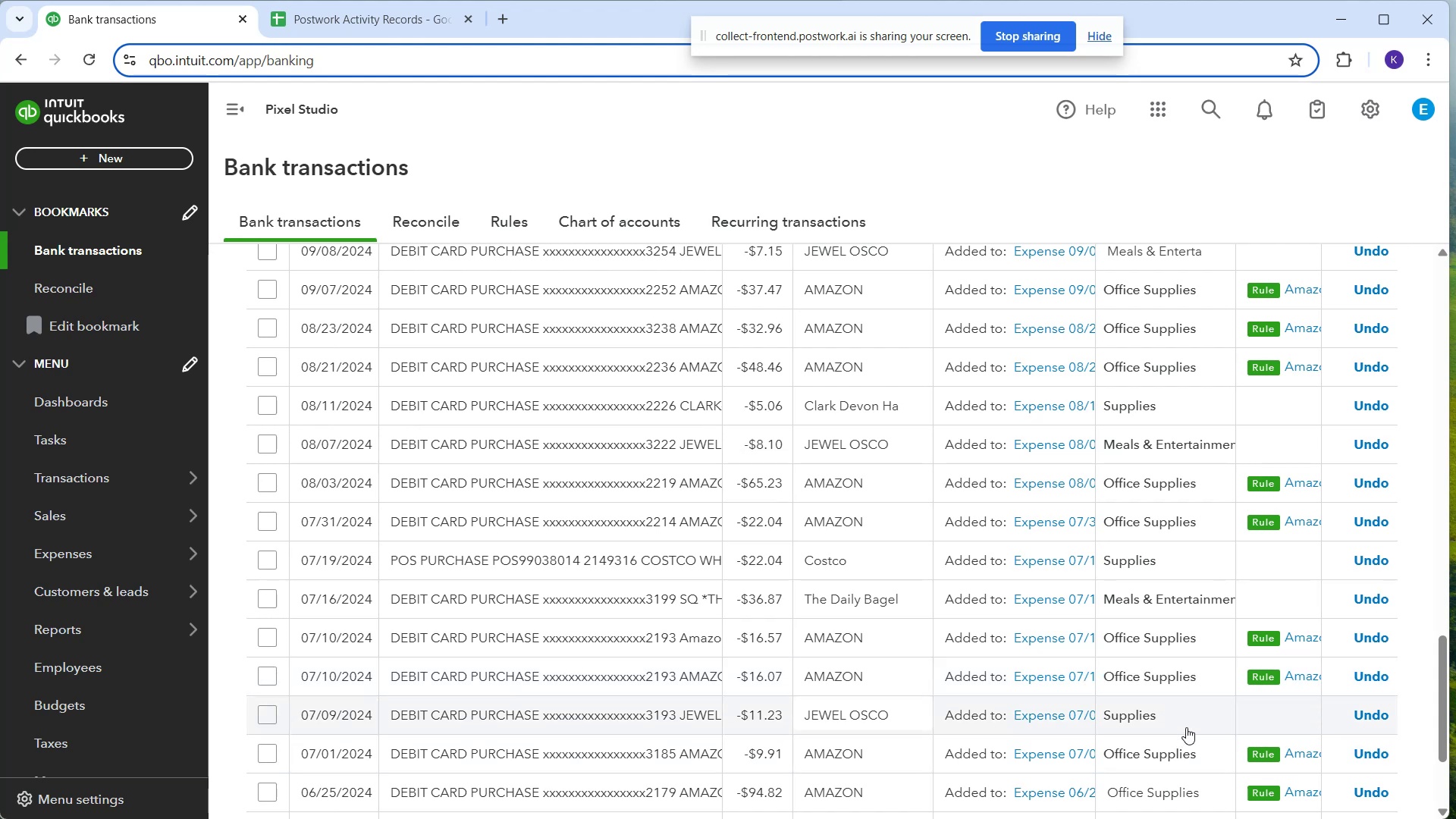 
left_click([1185, 717])
 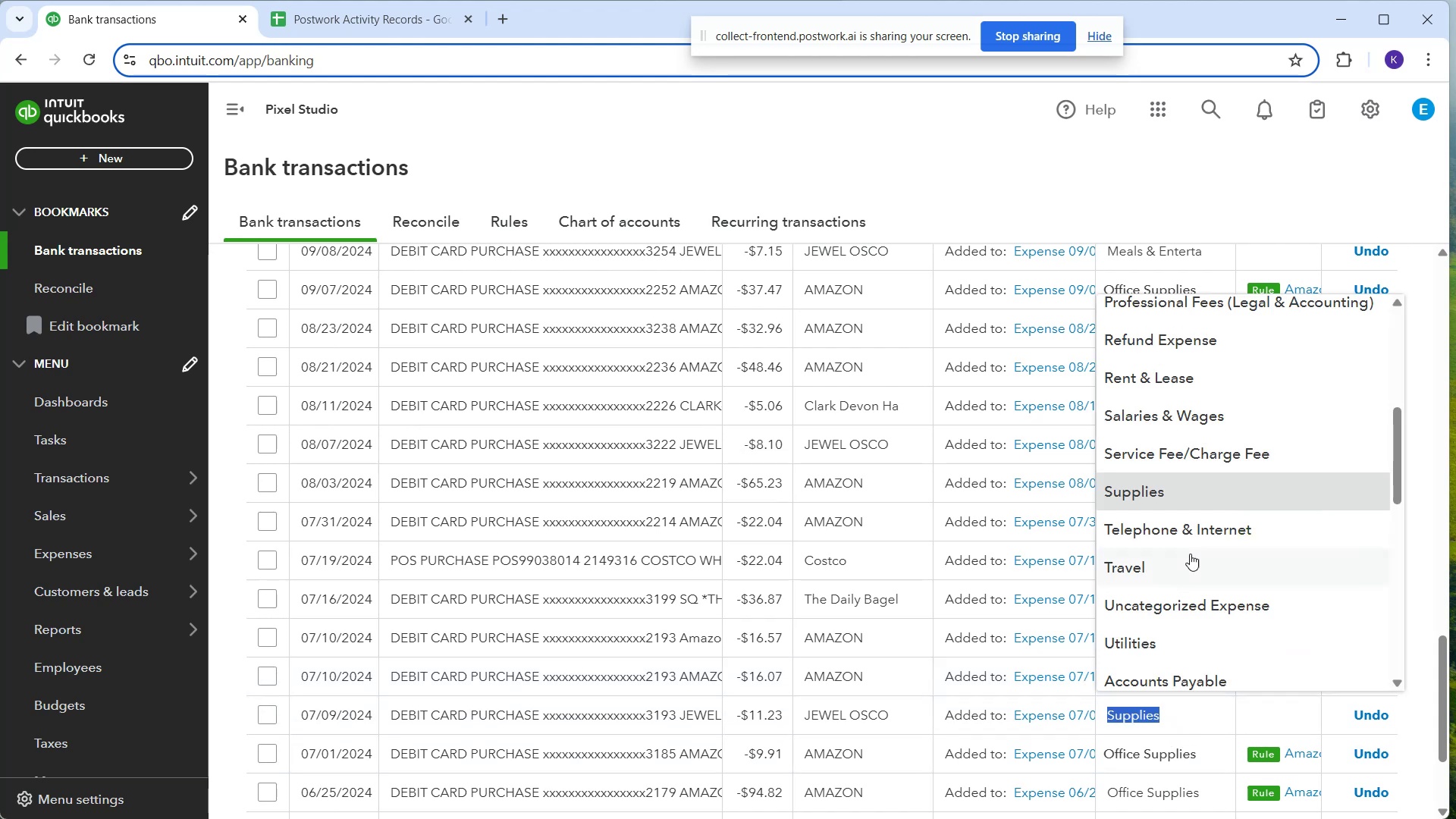 
scroll: coordinate [1233, 498], scroll_direction: up, amount: 2.0
 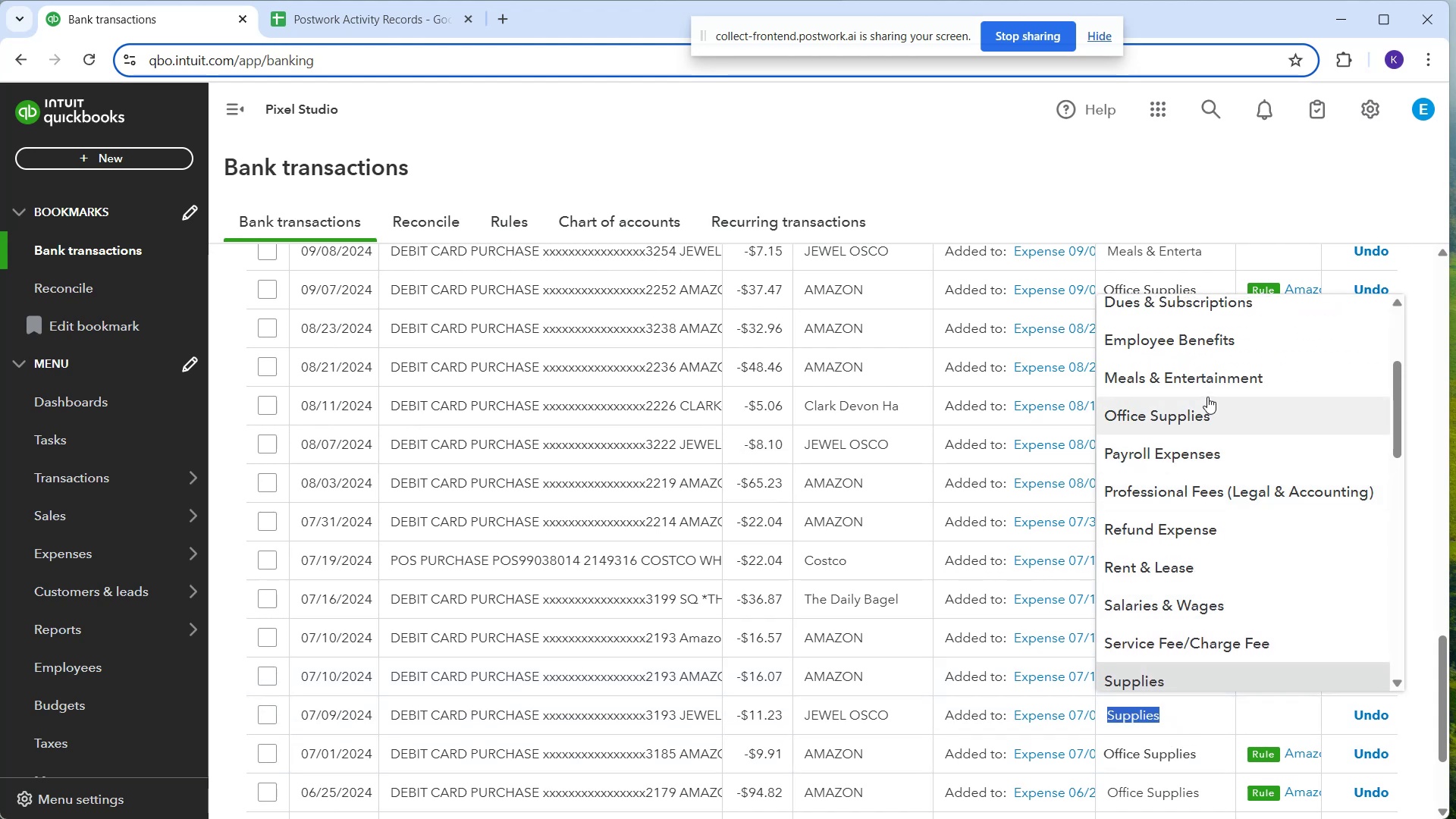 
left_click([1182, 367])
 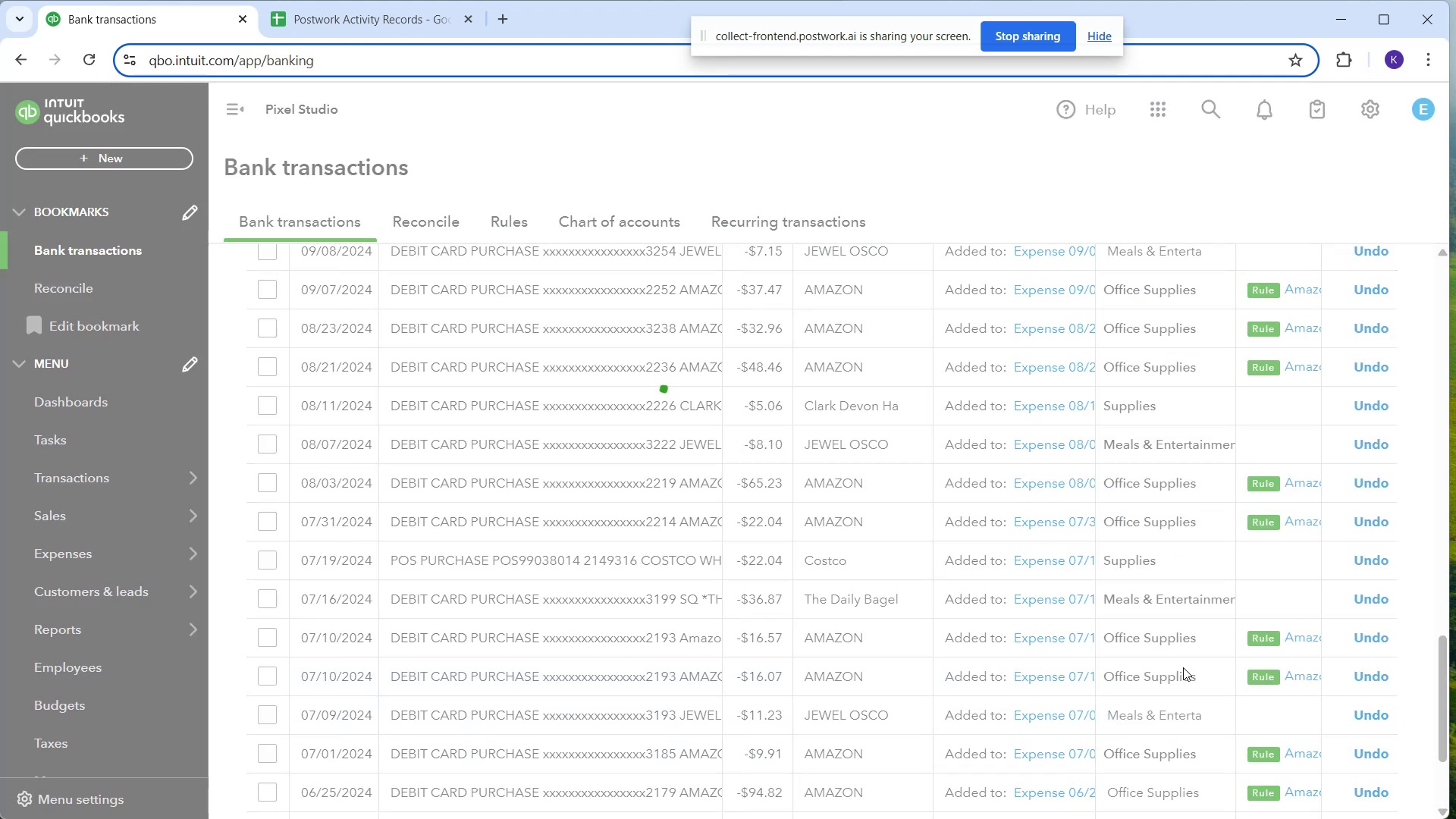 
mouse_move([1166, 684])
 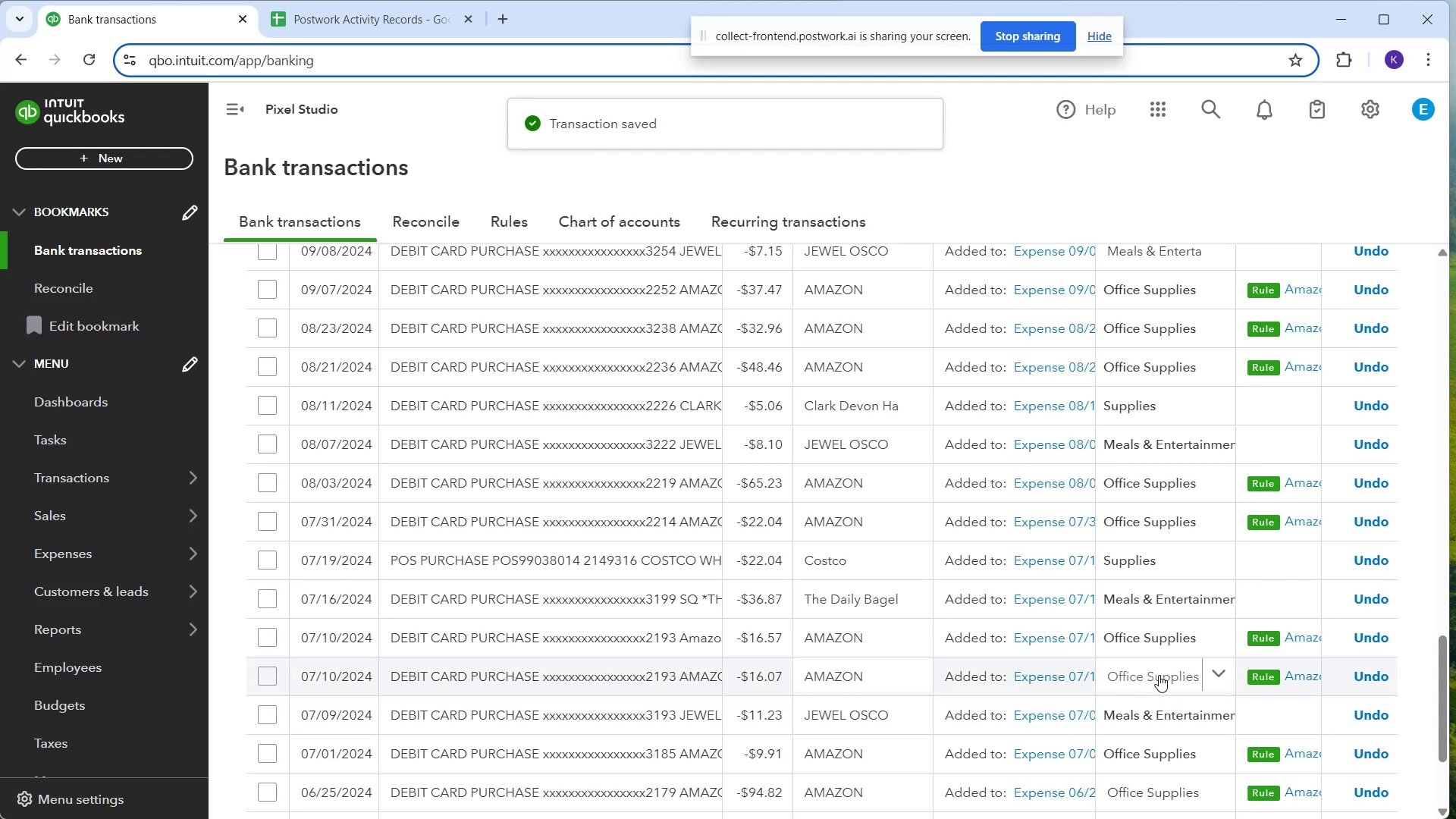 
scroll: coordinate [1200, 657], scroll_direction: down, amount: 3.0
 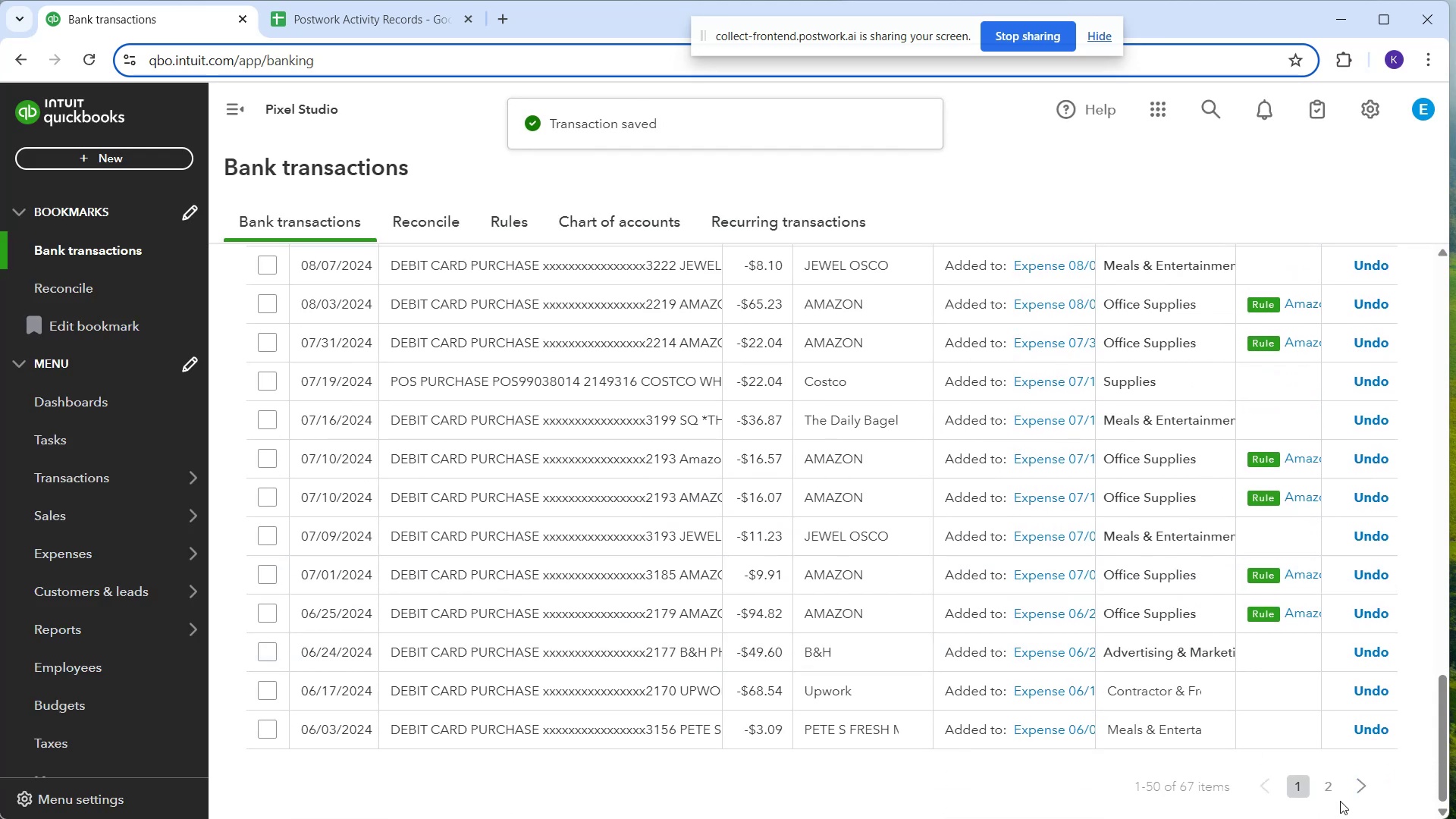 
left_click([1329, 792])
 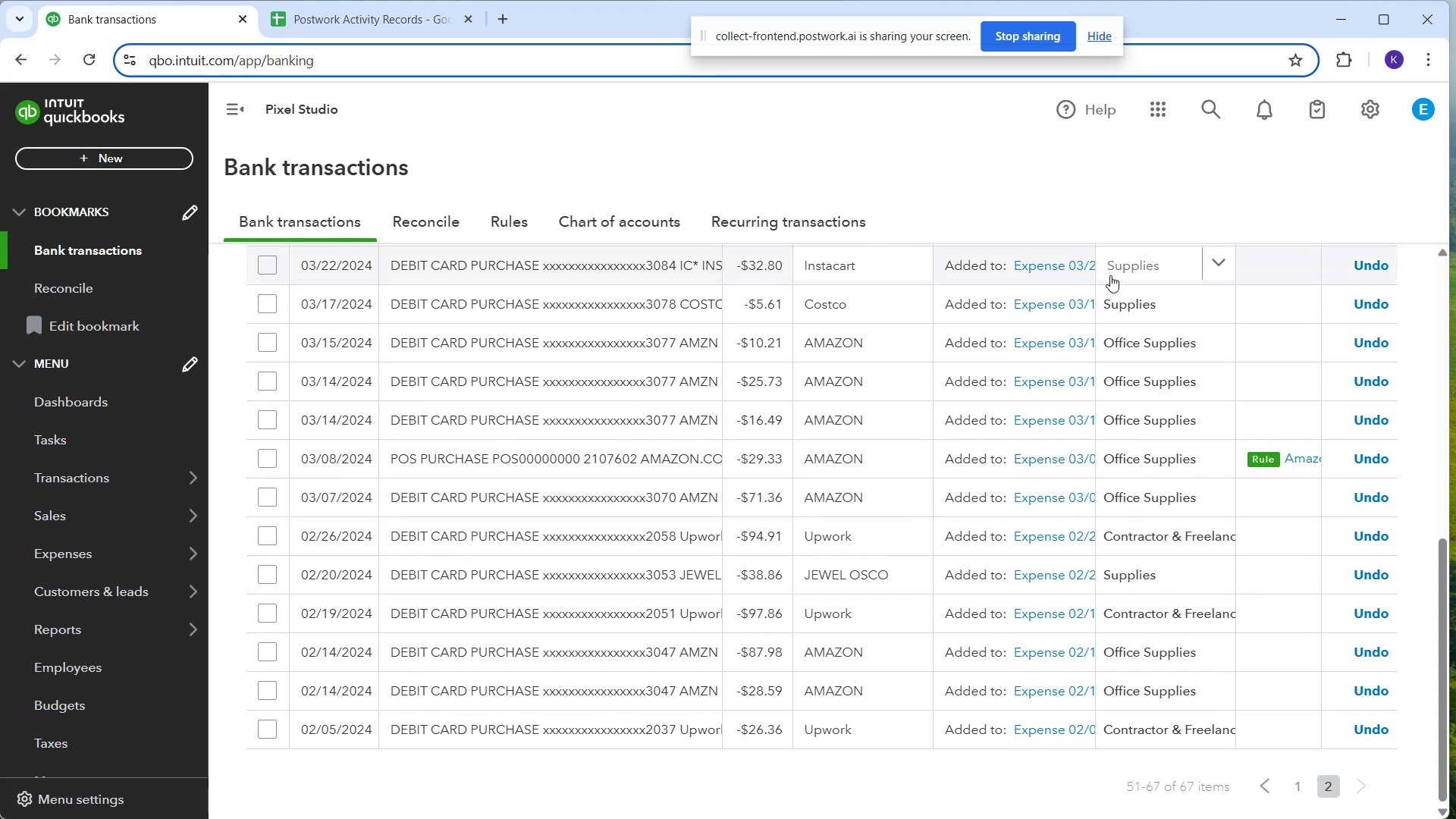 
wait(6.77)
 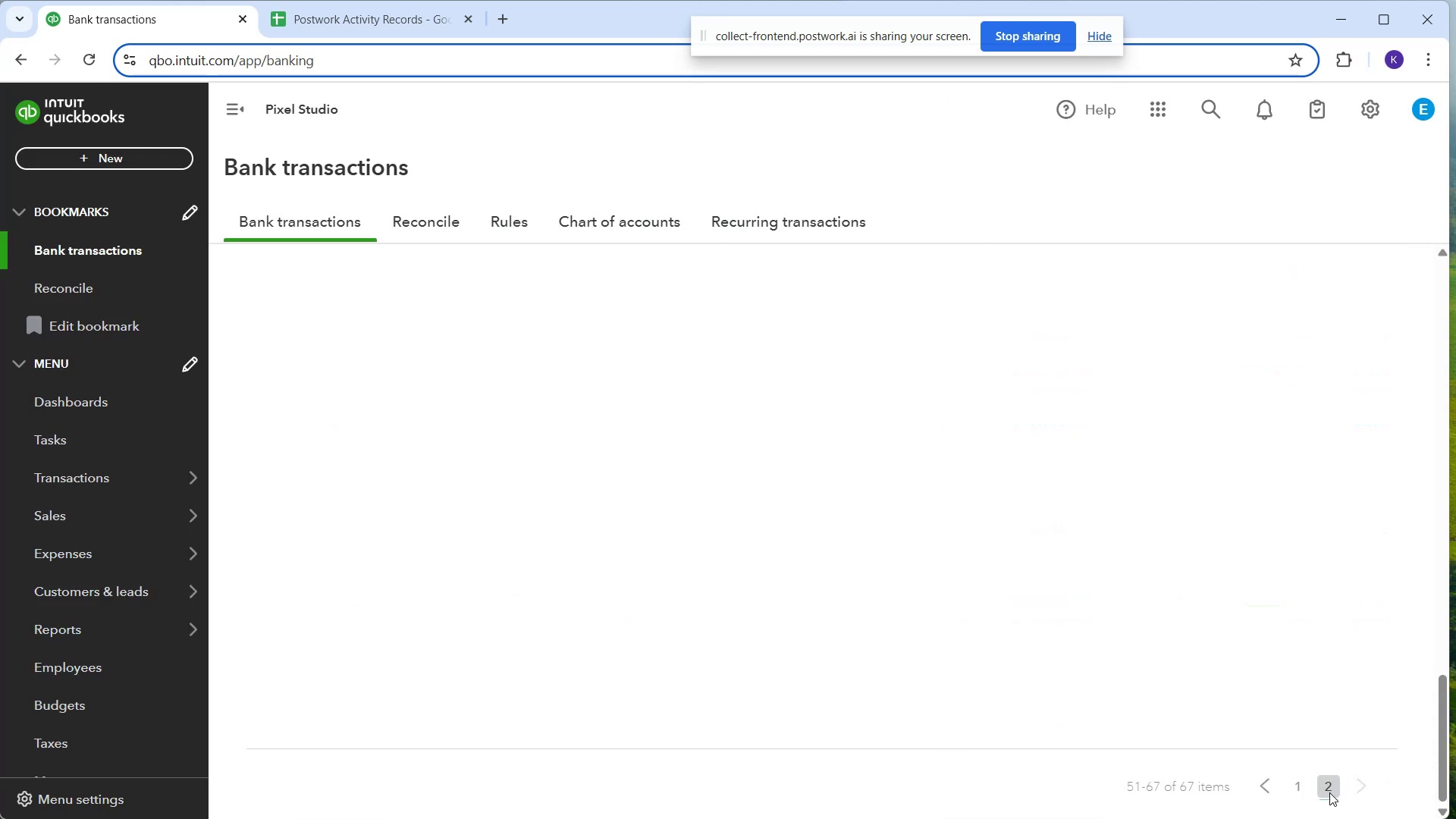 
scroll: coordinate [1242, 413], scroll_direction: up, amount: 2.0
 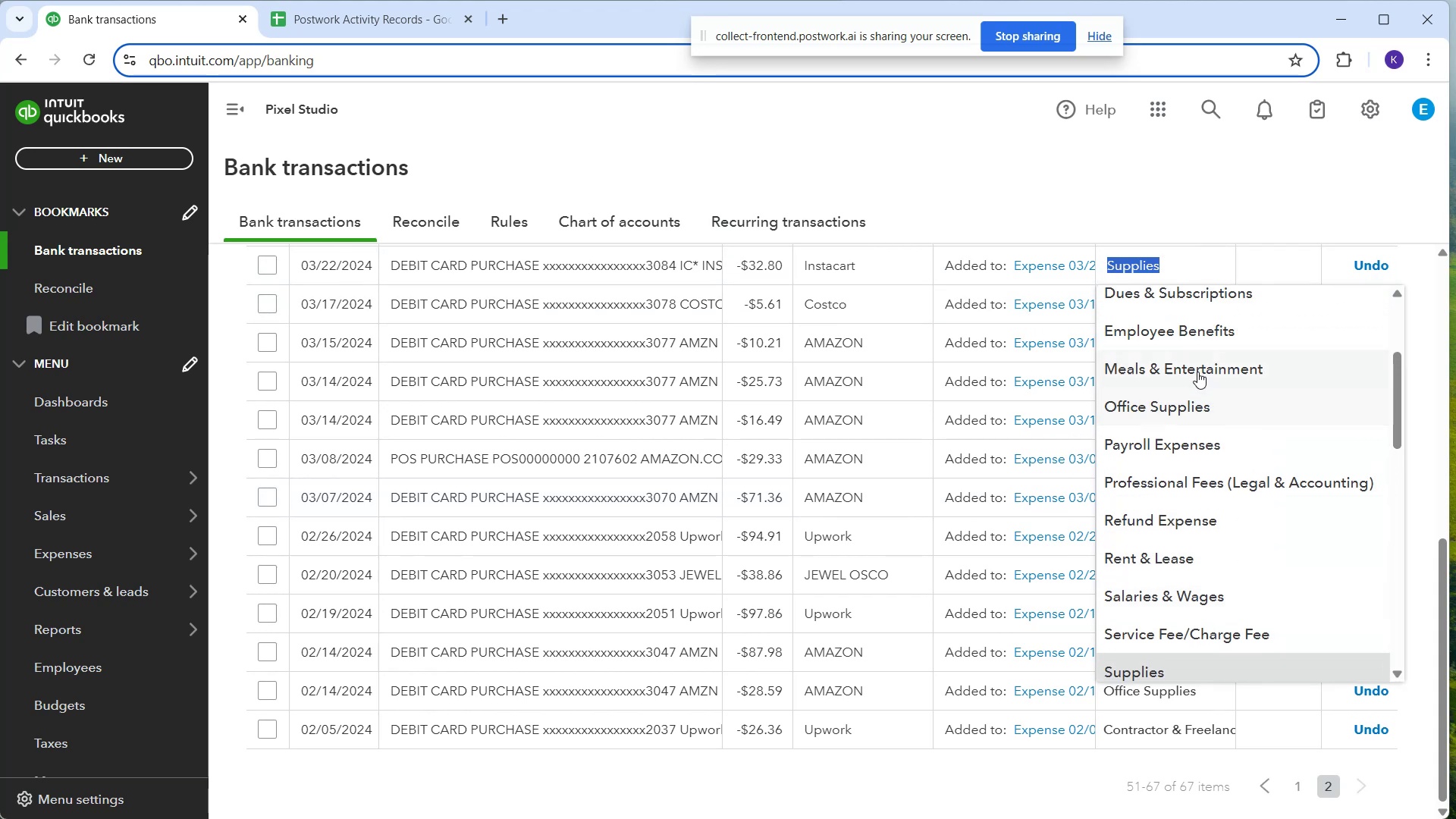 
left_click([1194, 368])
 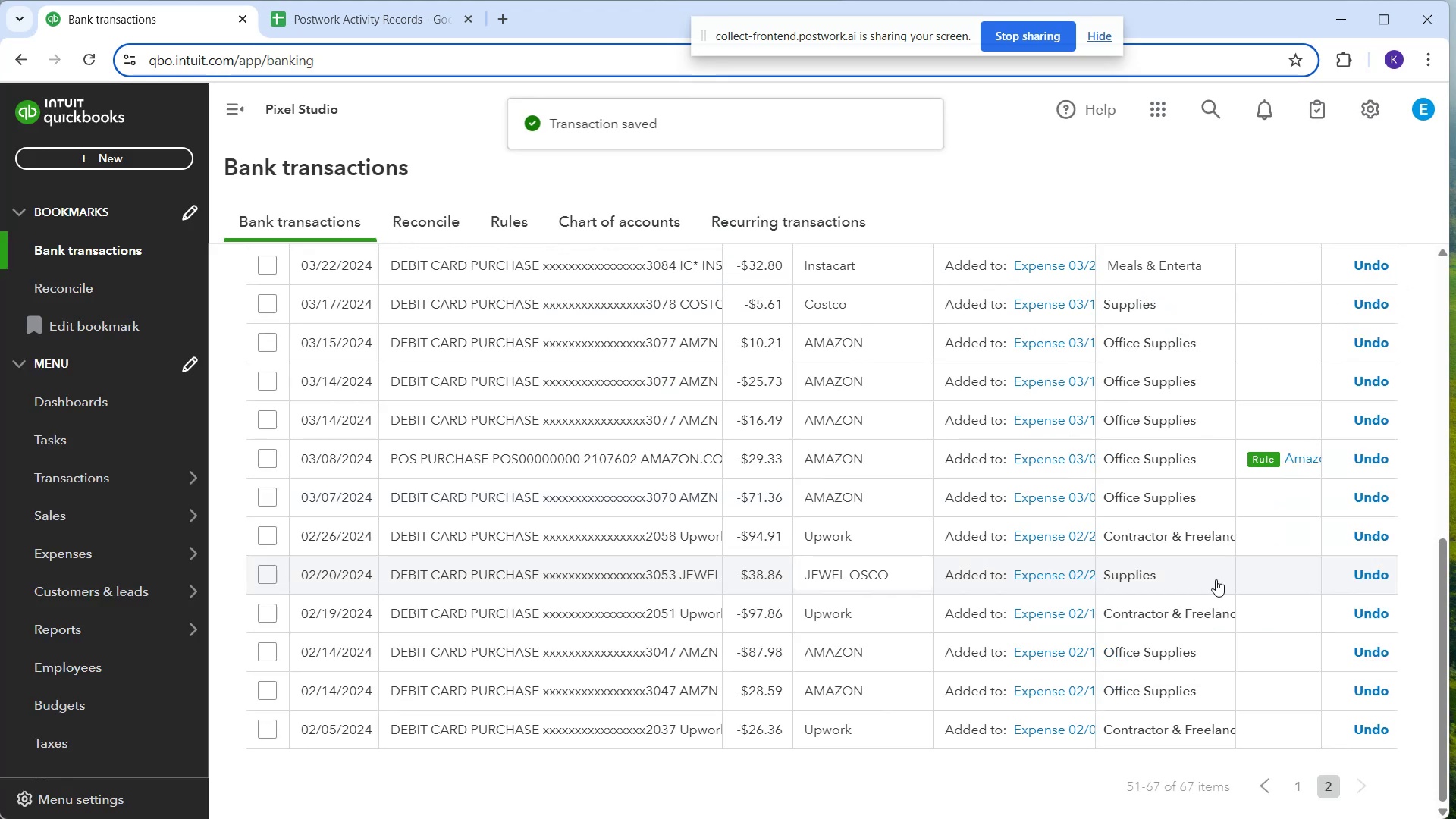 
left_click([1197, 581])
 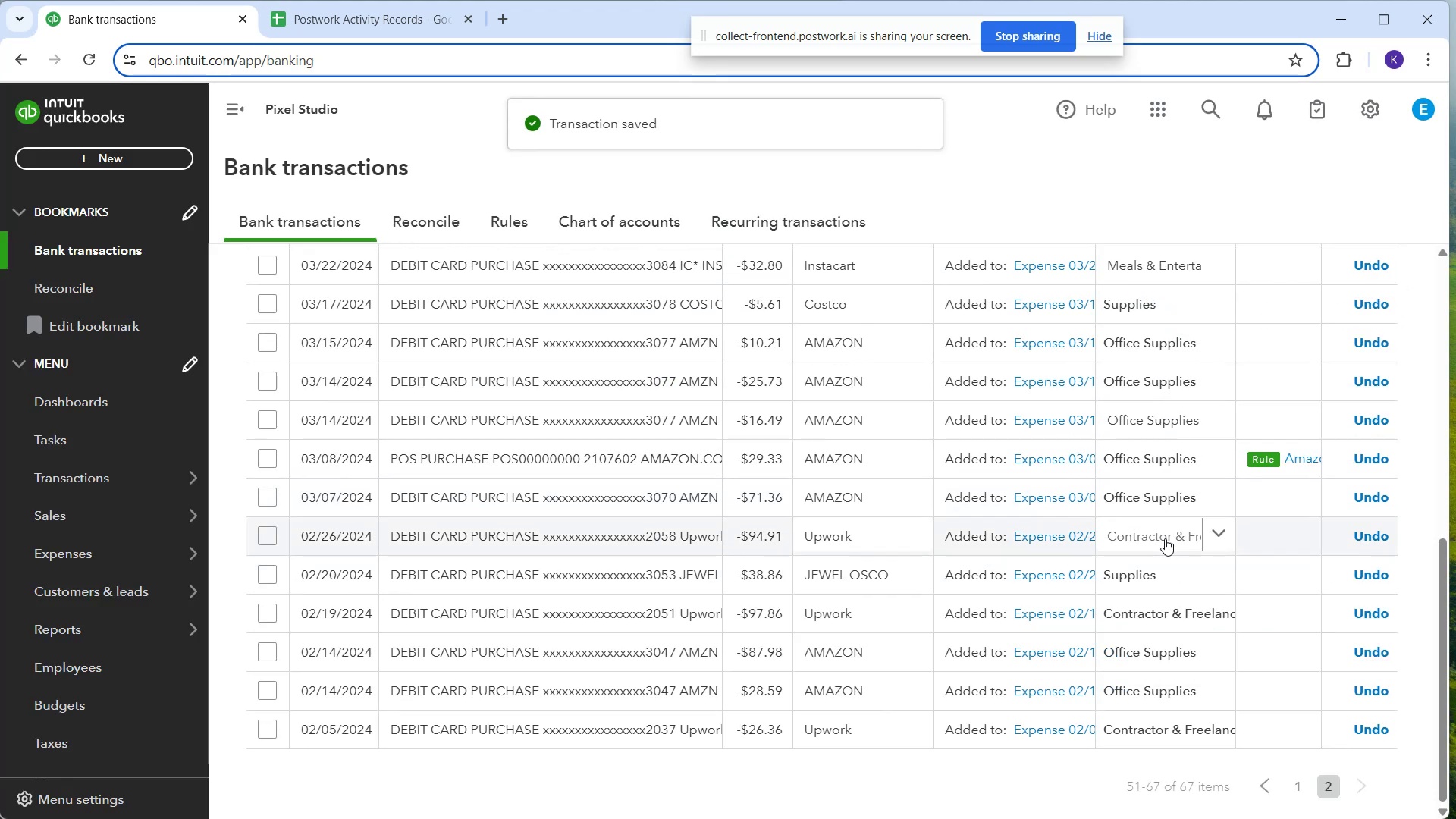 
left_click([1175, 571])
 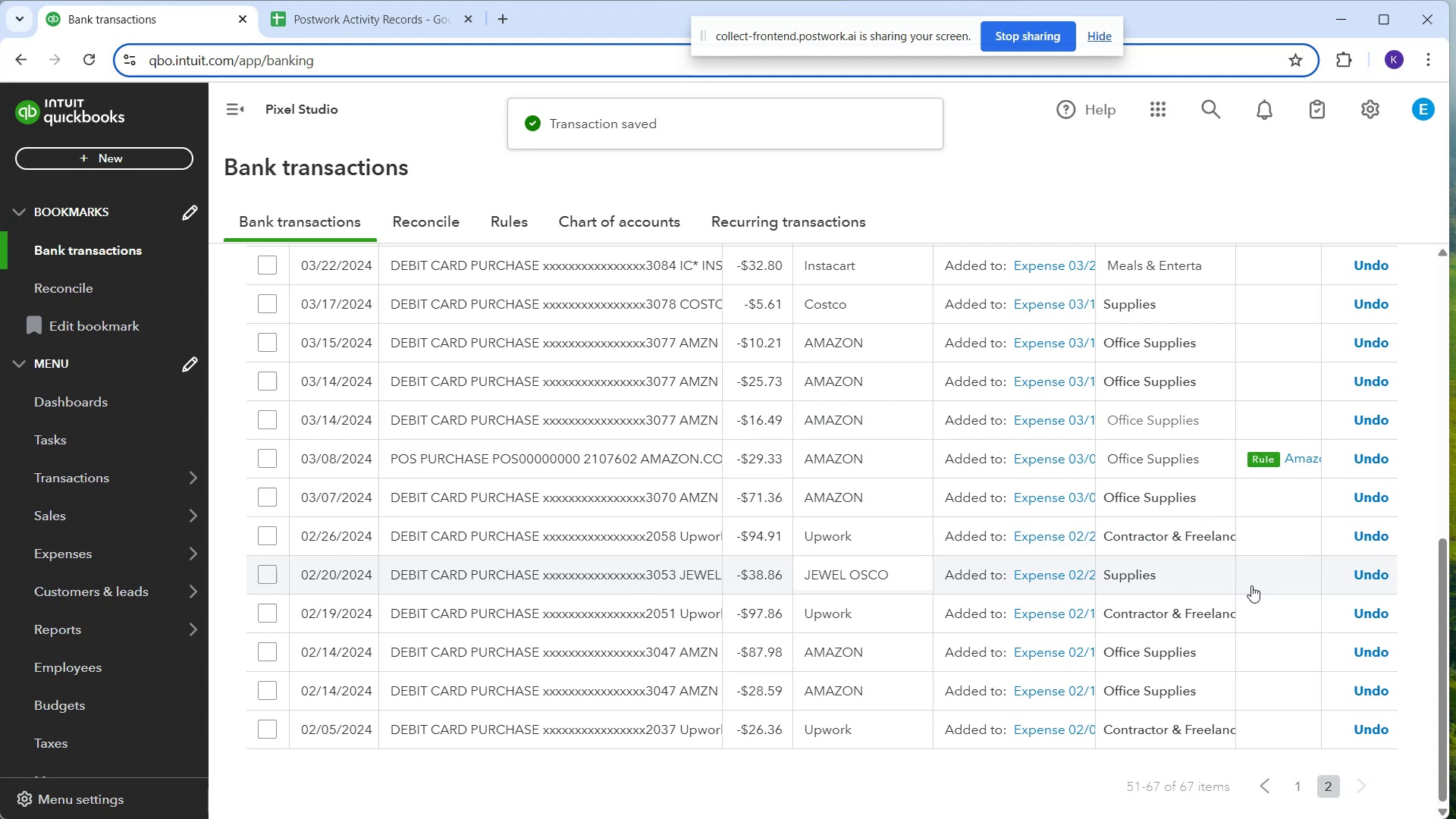 
mouse_move([1167, 571])
 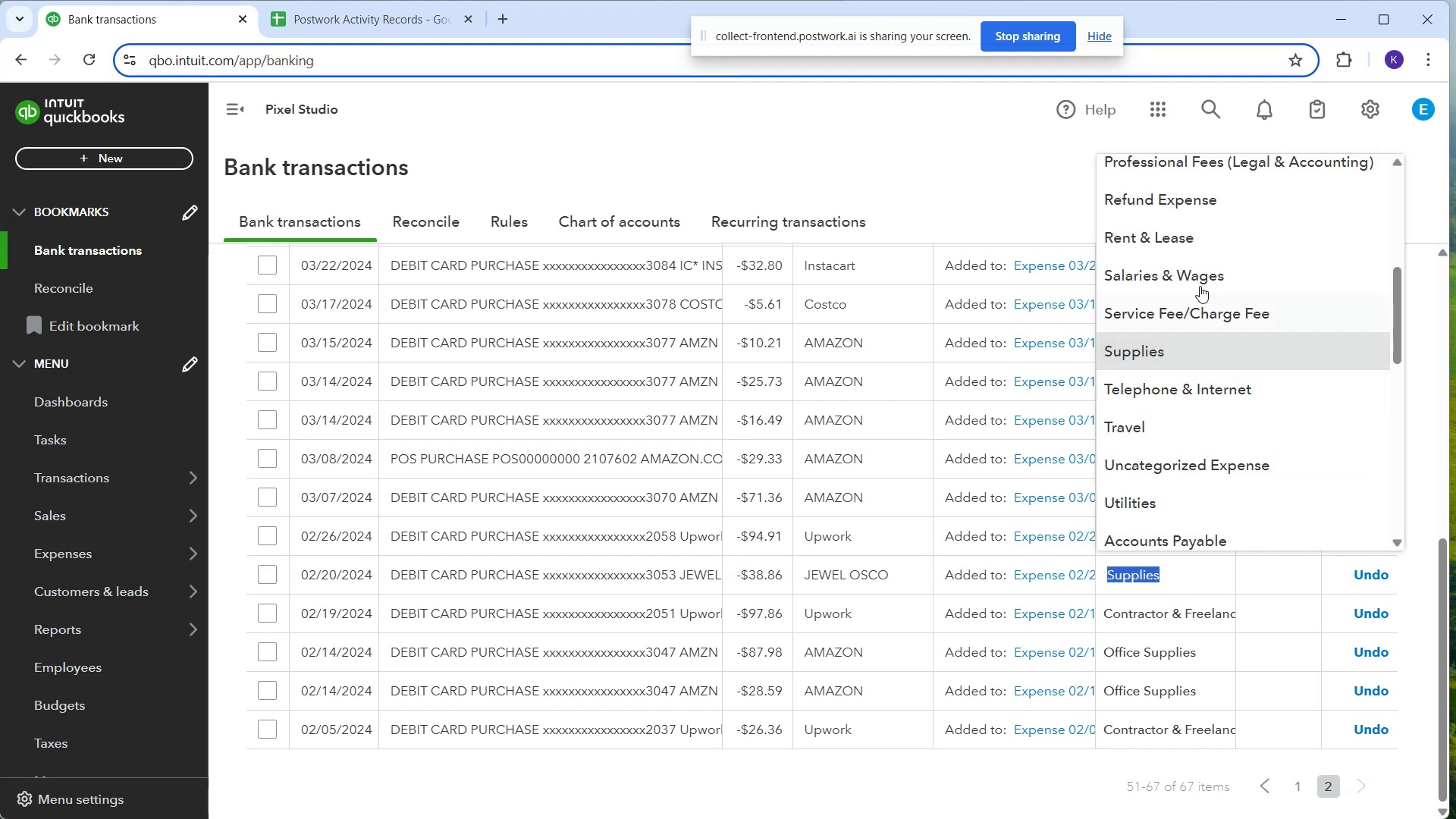 
scroll: coordinate [1271, 369], scroll_direction: up, amount: 6.0
 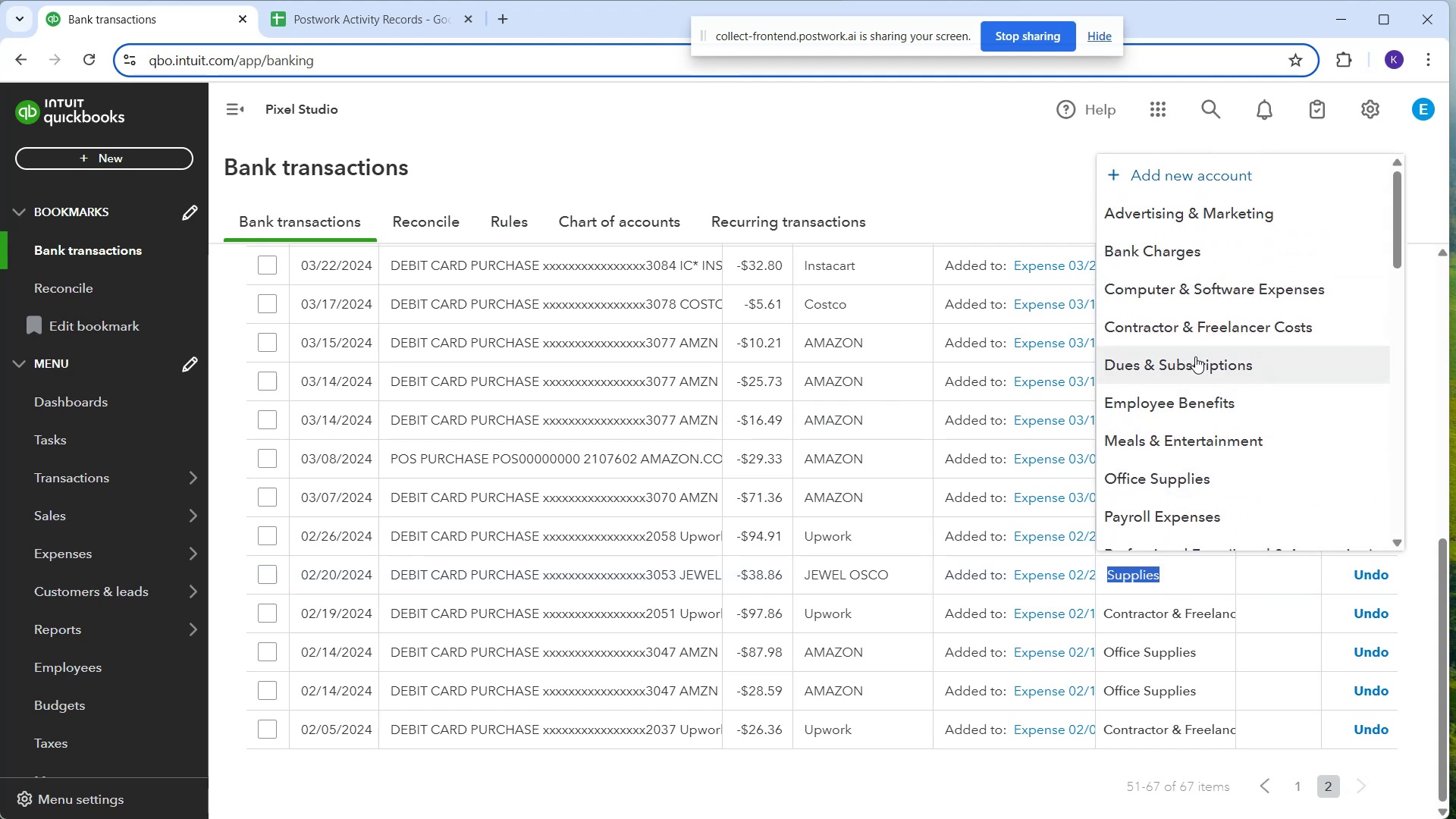 
scroll: coordinate [1249, 328], scroll_direction: down, amount: 9.0
 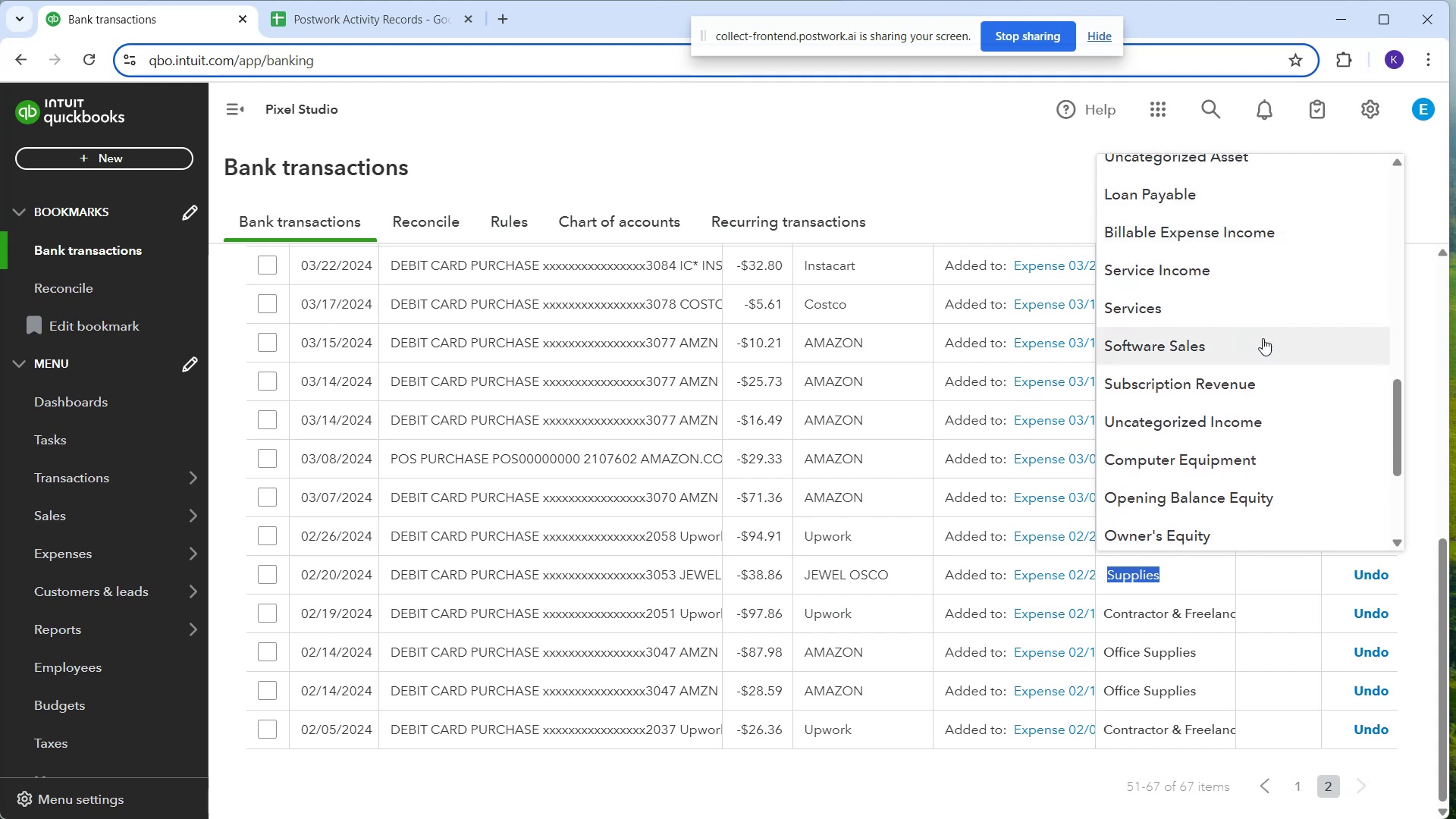 
scroll: coordinate [1194, 375], scroll_direction: up, amount: 11.0
 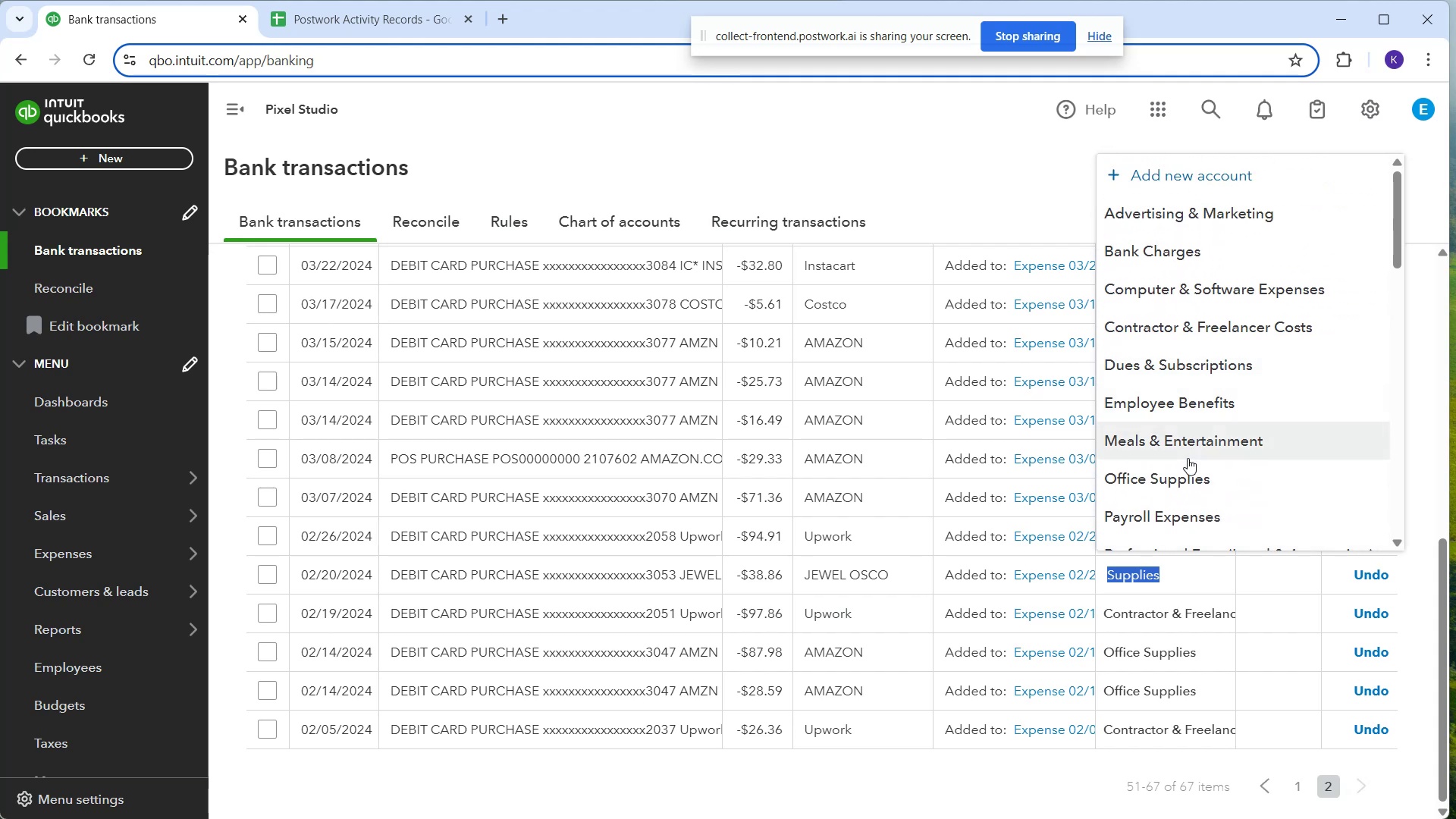 
left_click([1188, 458])
 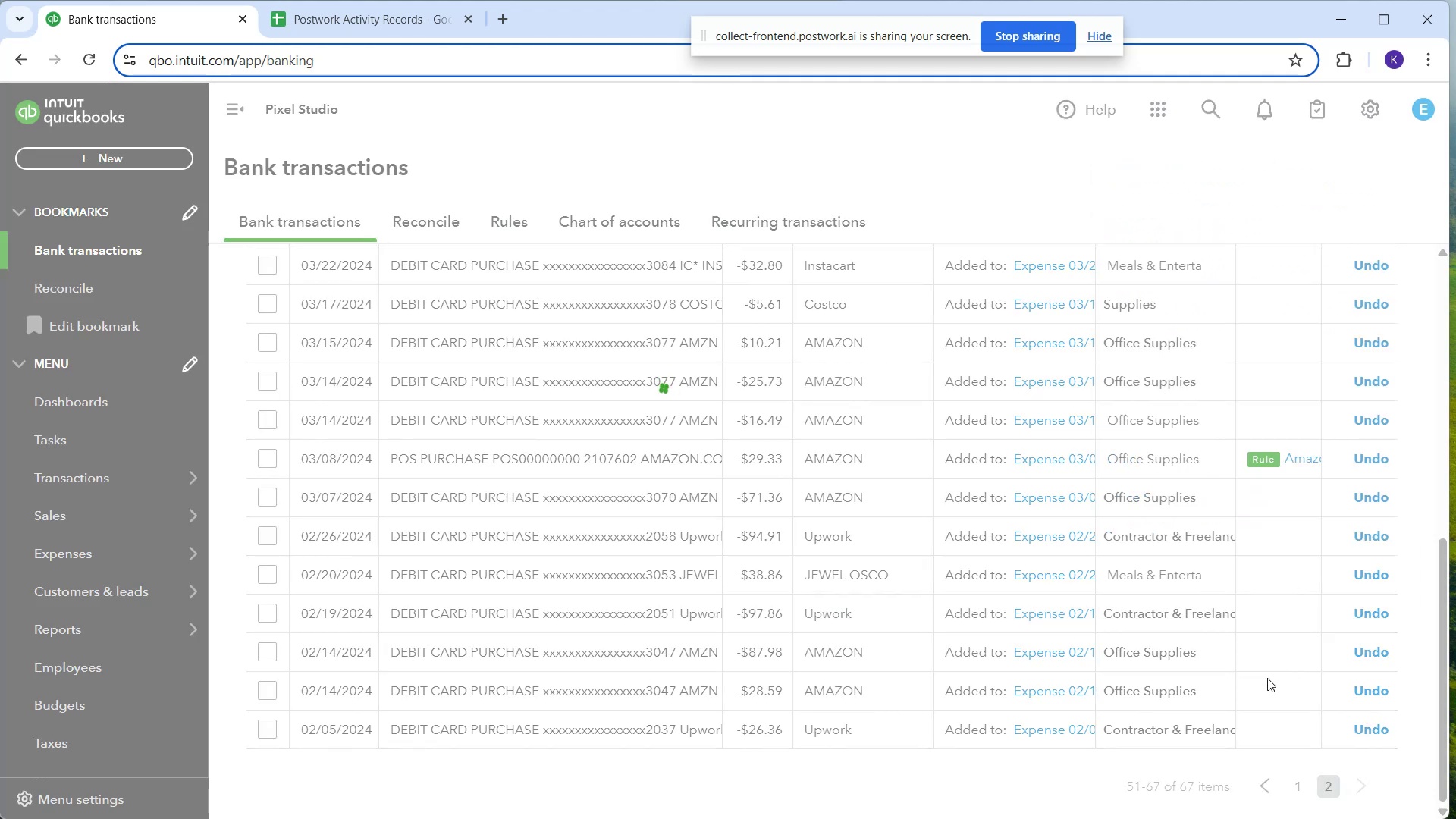 
scroll: coordinate [1246, 669], scroll_direction: down, amount: 2.0
 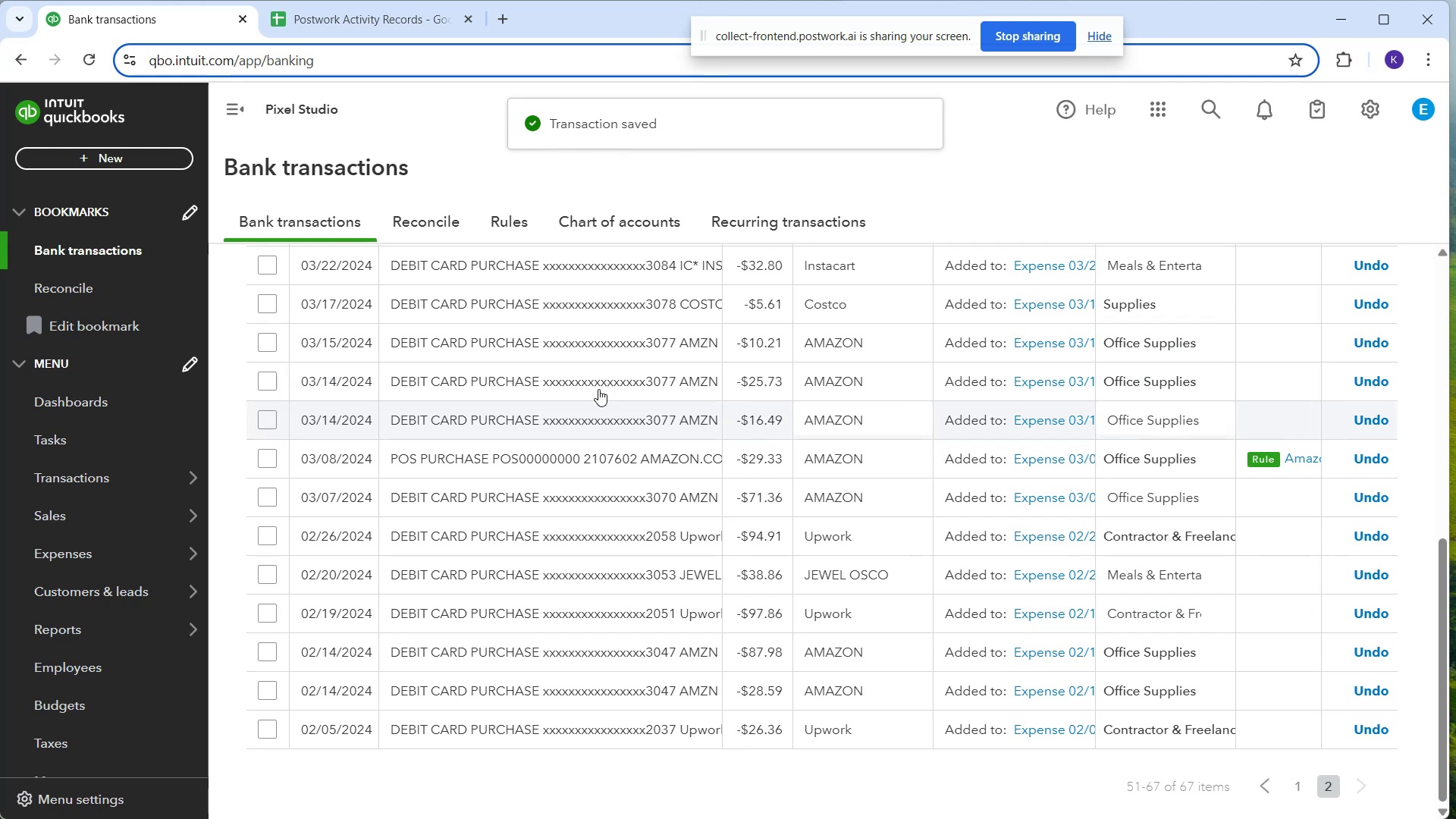 
scroll: coordinate [381, 396], scroll_direction: up, amount: 11.0
 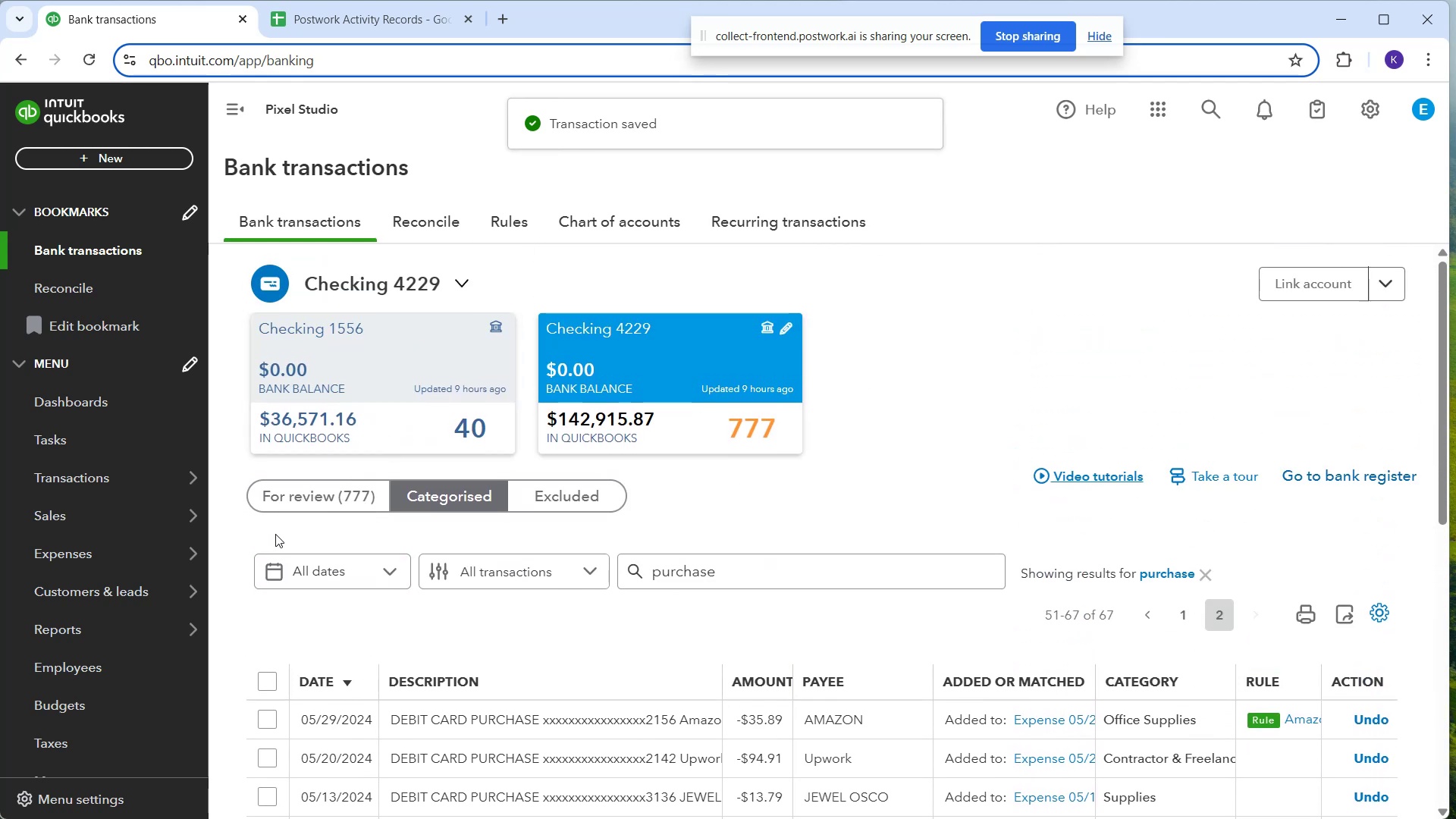 
left_click([287, 495])
 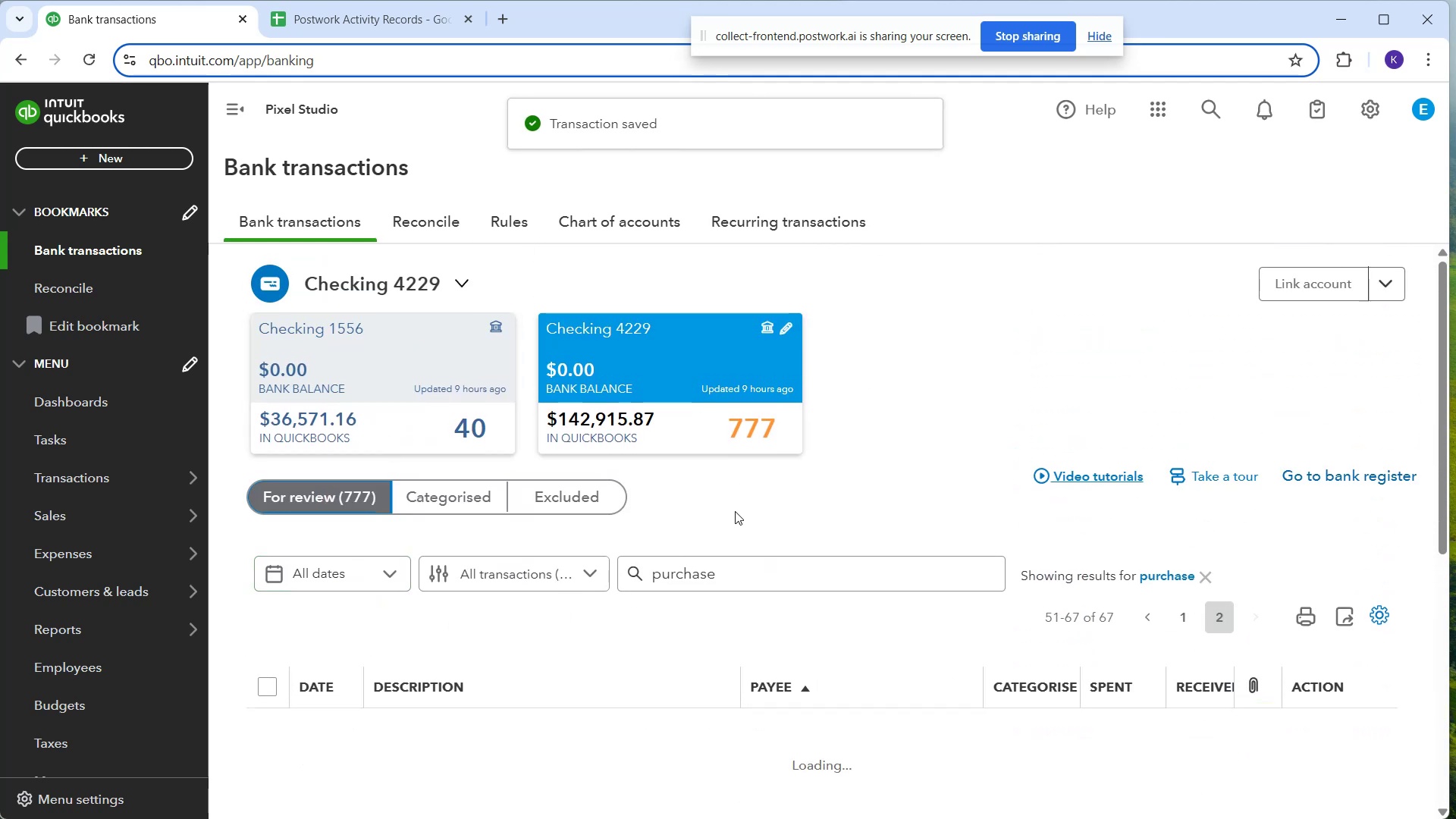 
scroll: coordinate [755, 629], scroll_direction: down, amount: 8.0
 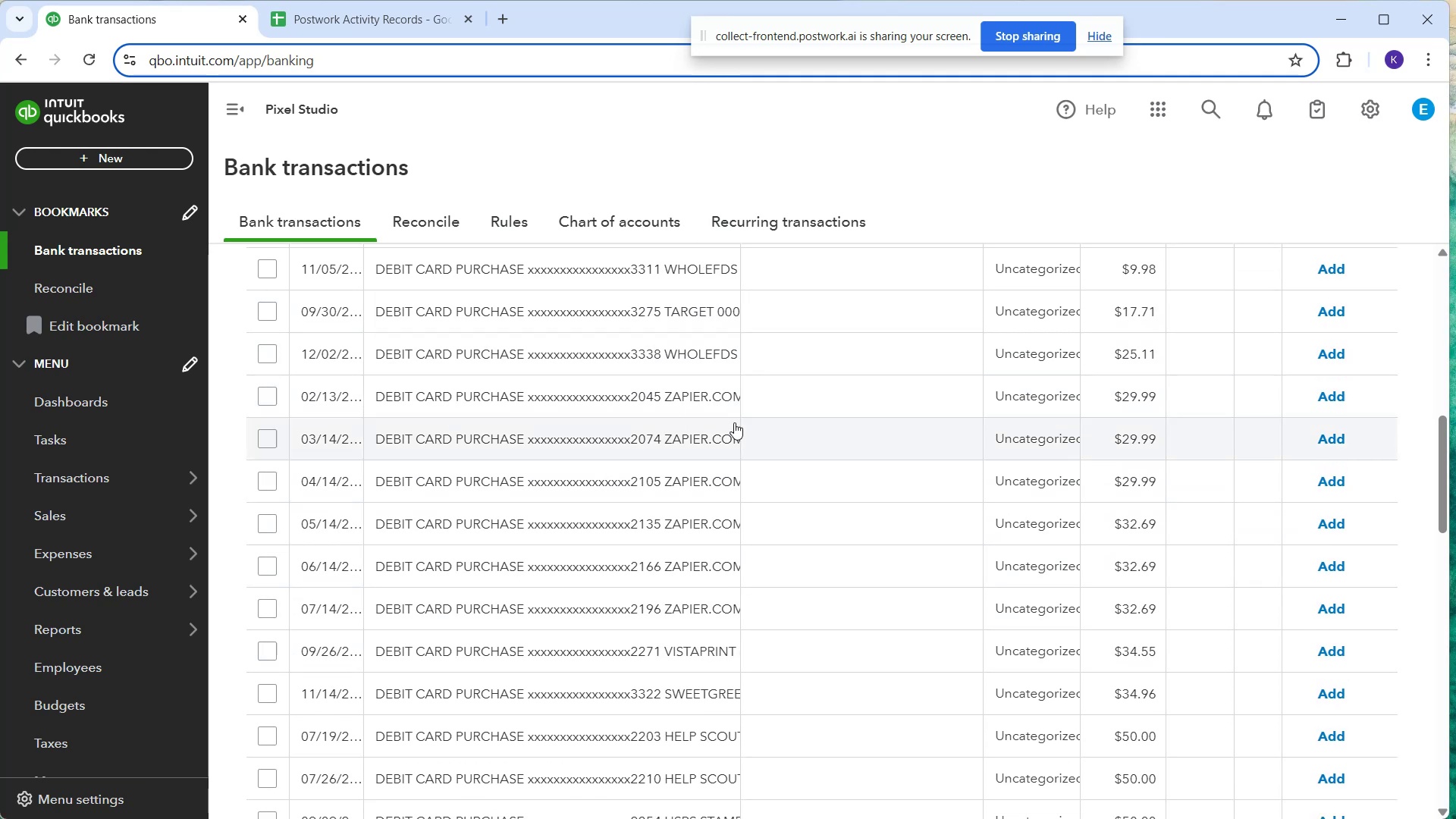 
wait(5.87)
 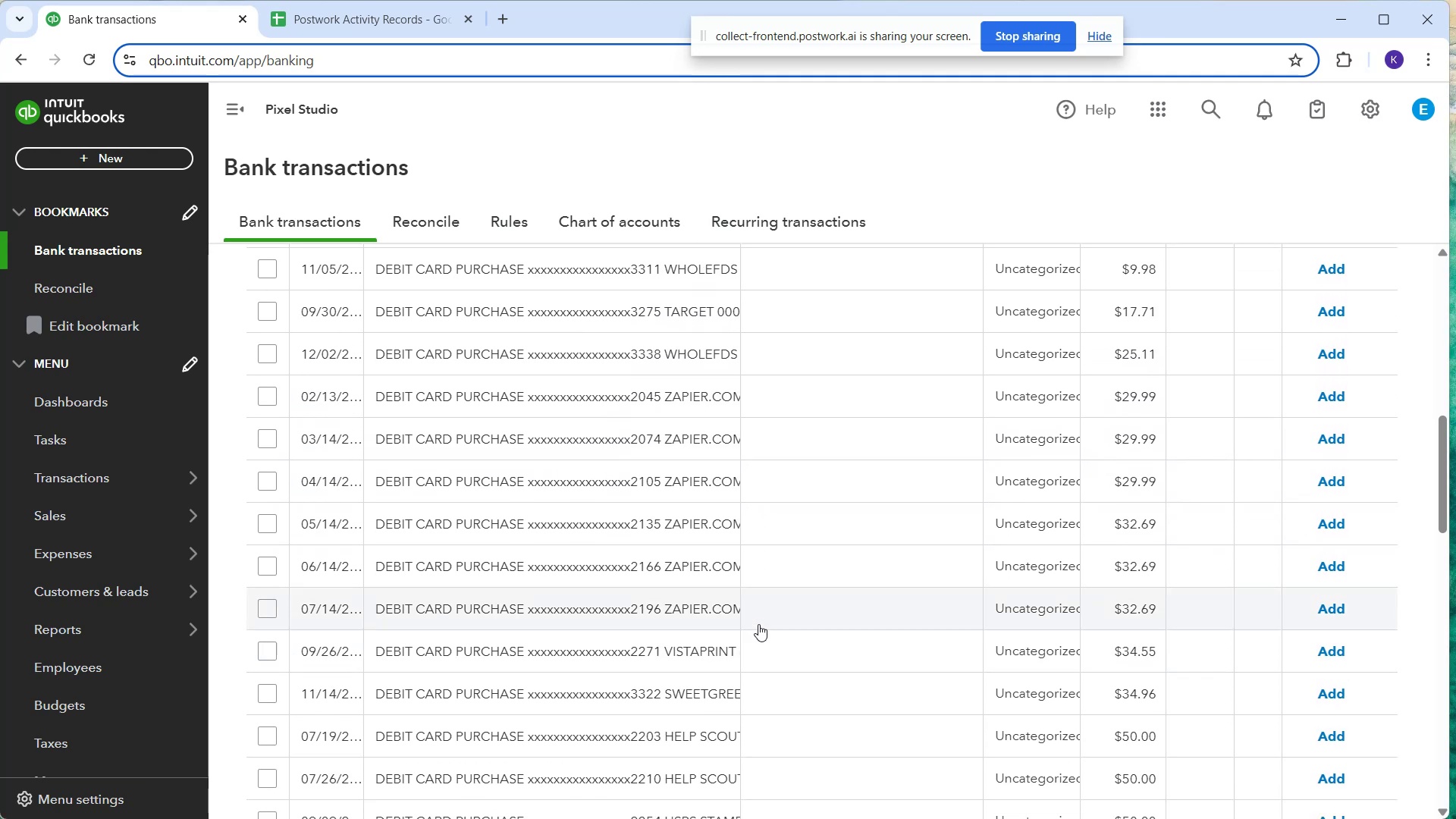 
scroll: coordinate [743, 671], scroll_direction: down, amount: 4.0
 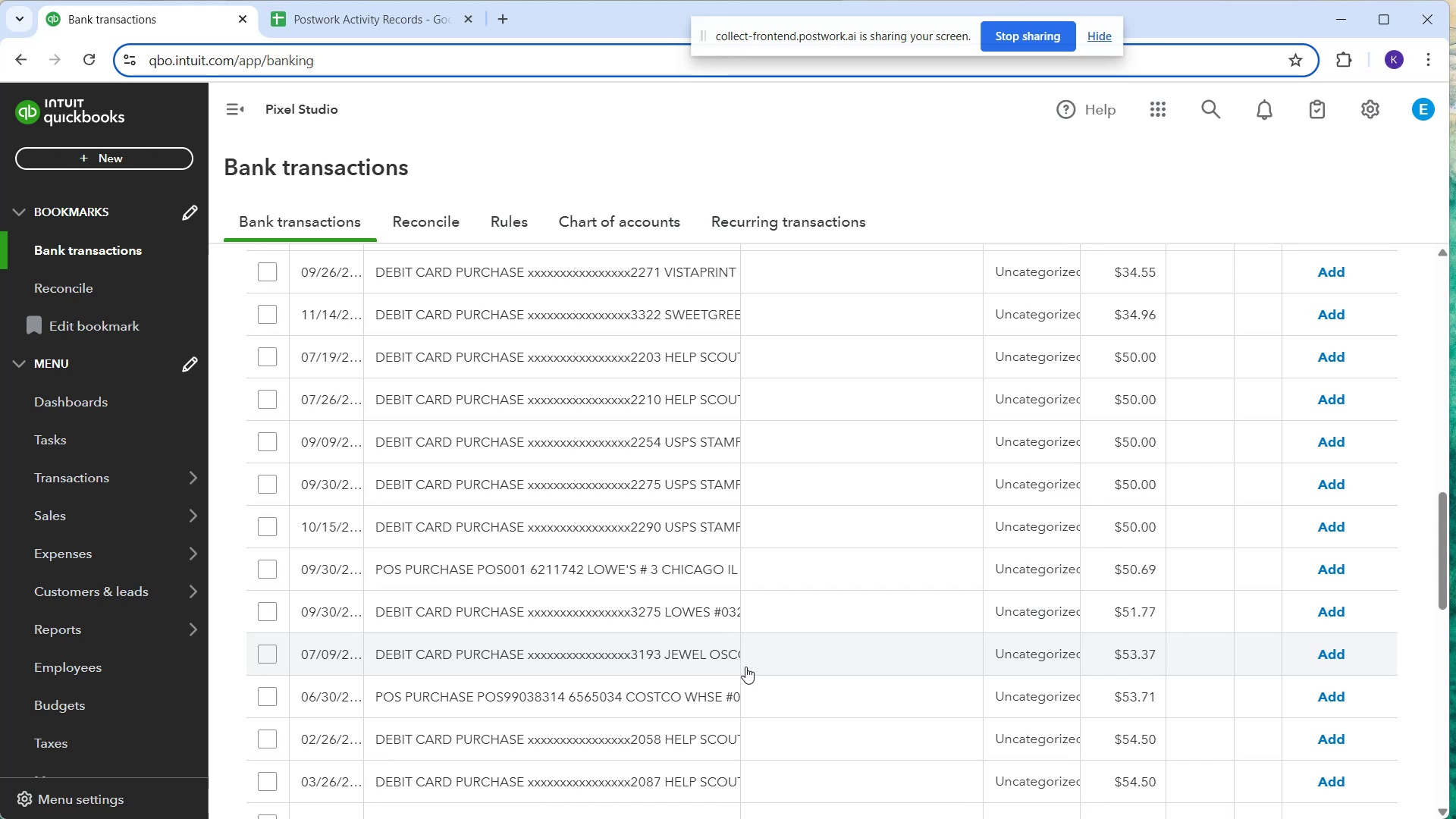 
left_click([695, 601])
 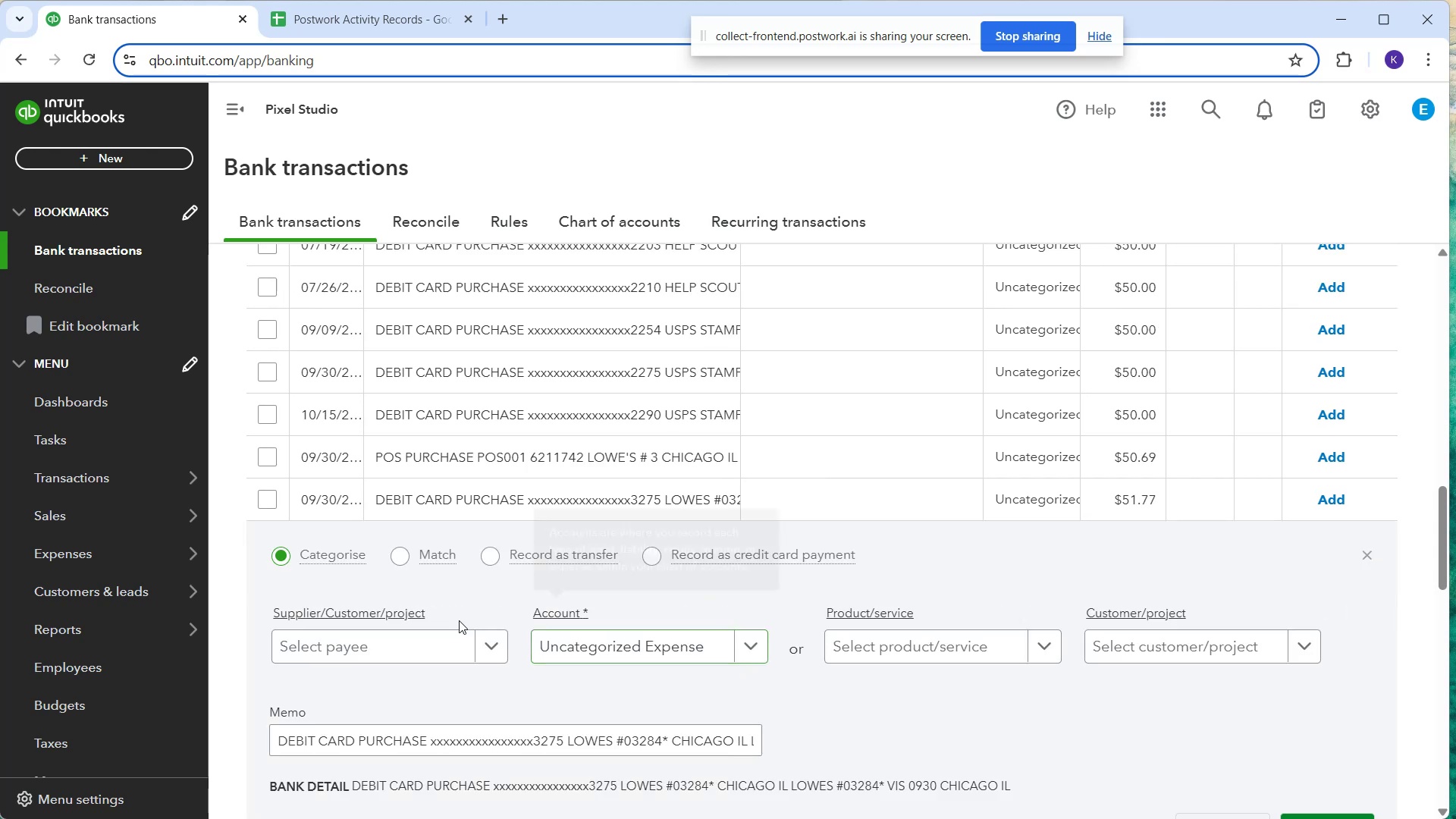 
left_click([413, 648])
 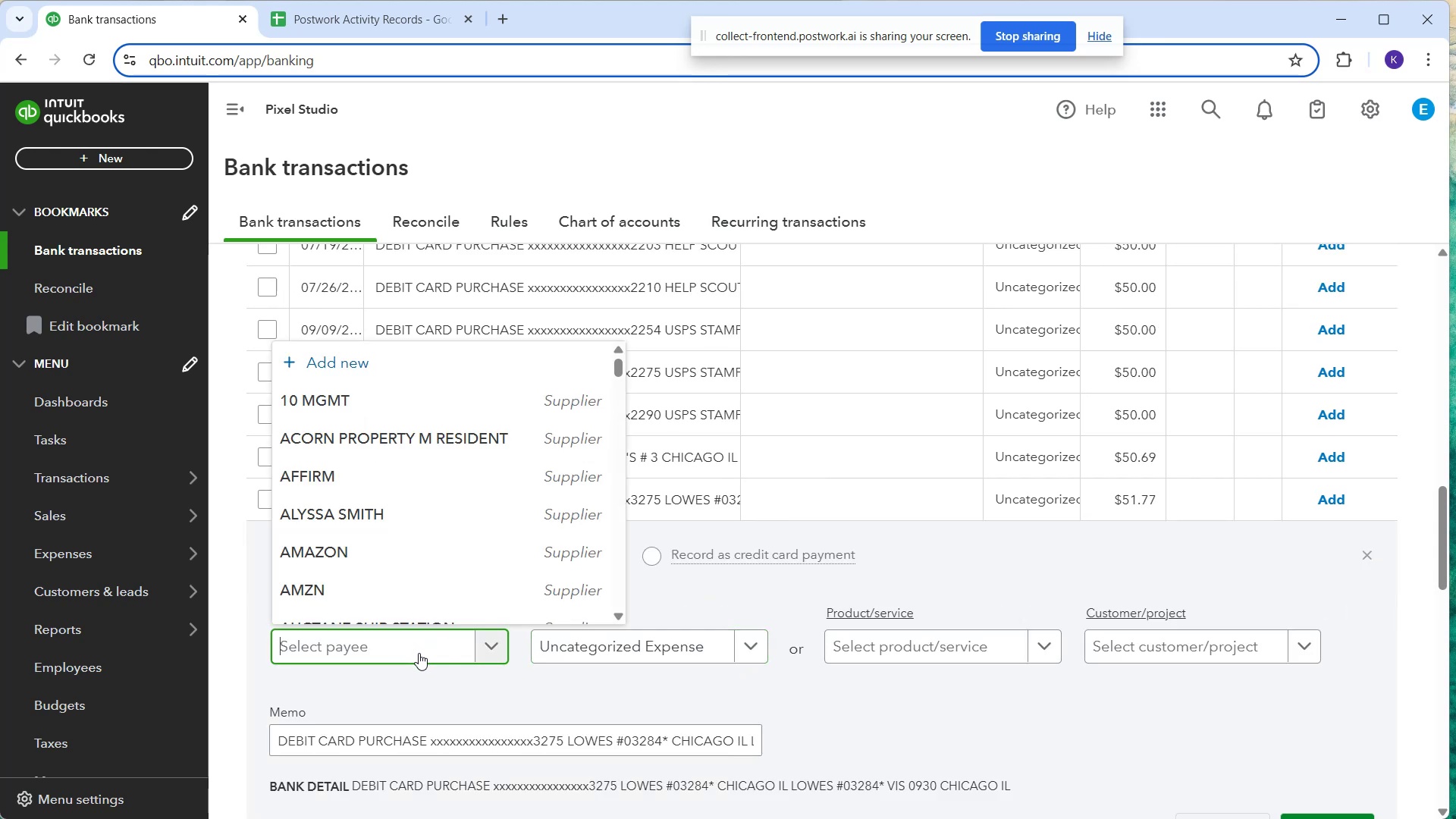 
type(lowe)
 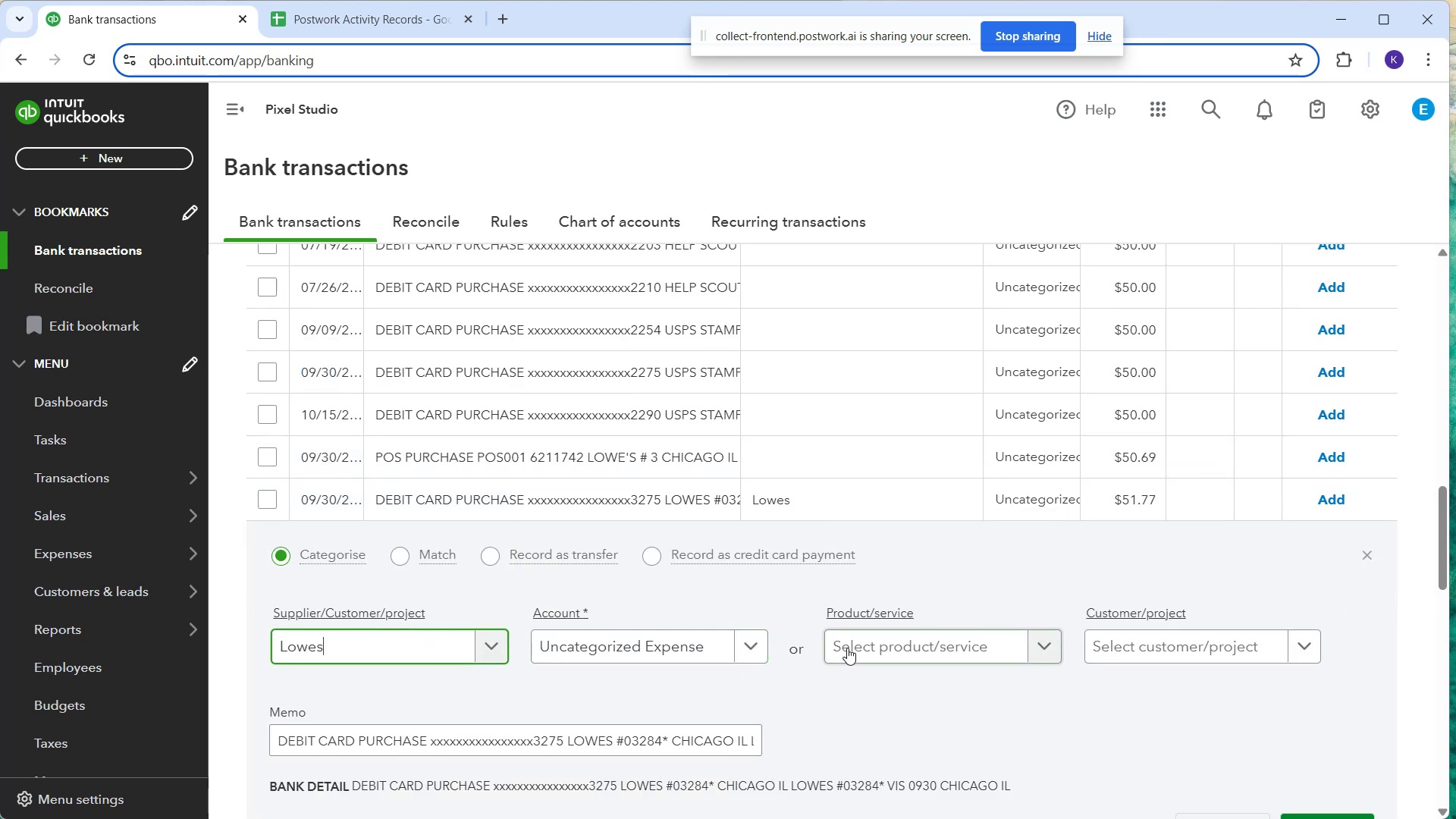 
left_click([621, 649])
 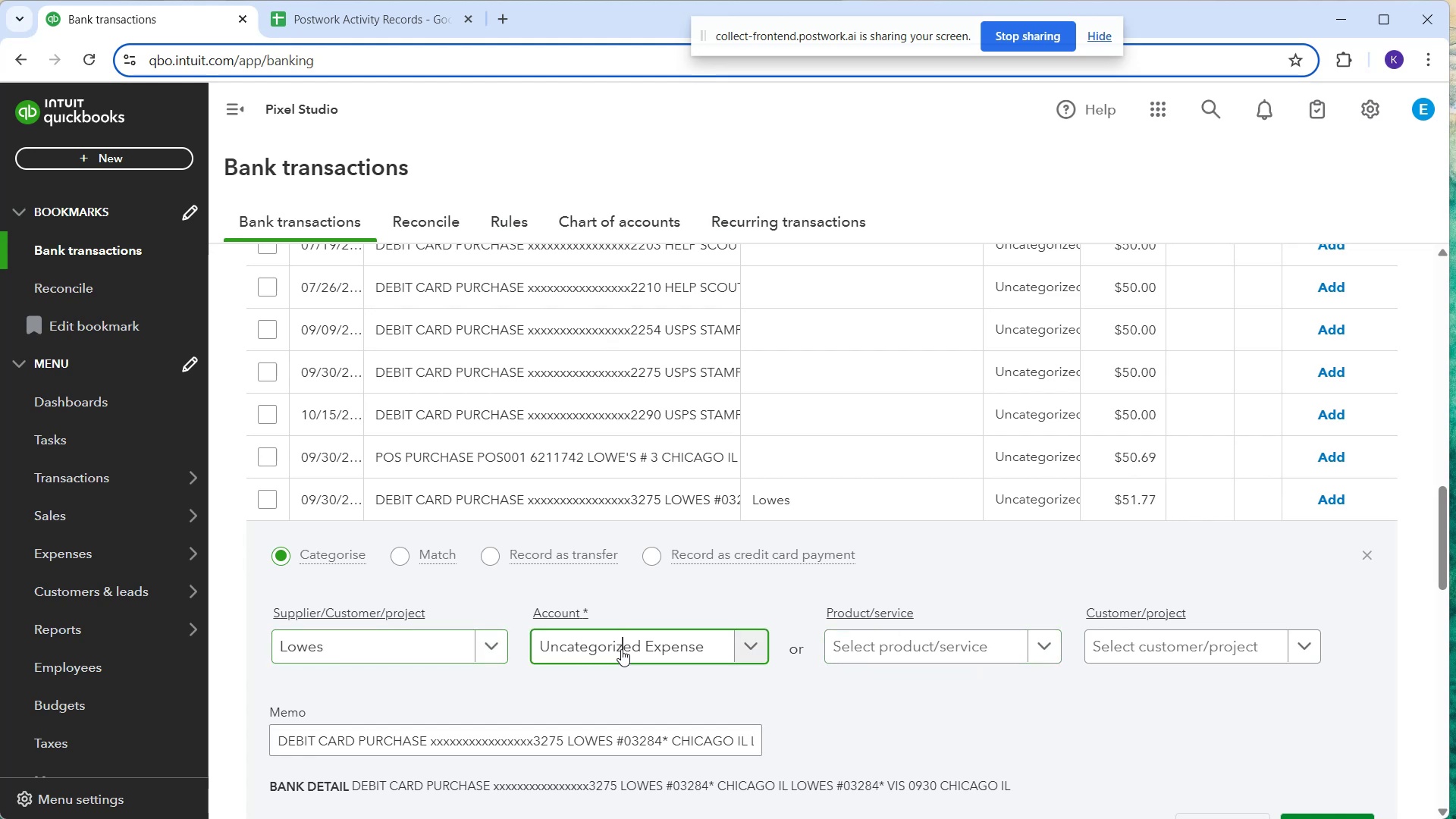 
type(su)
 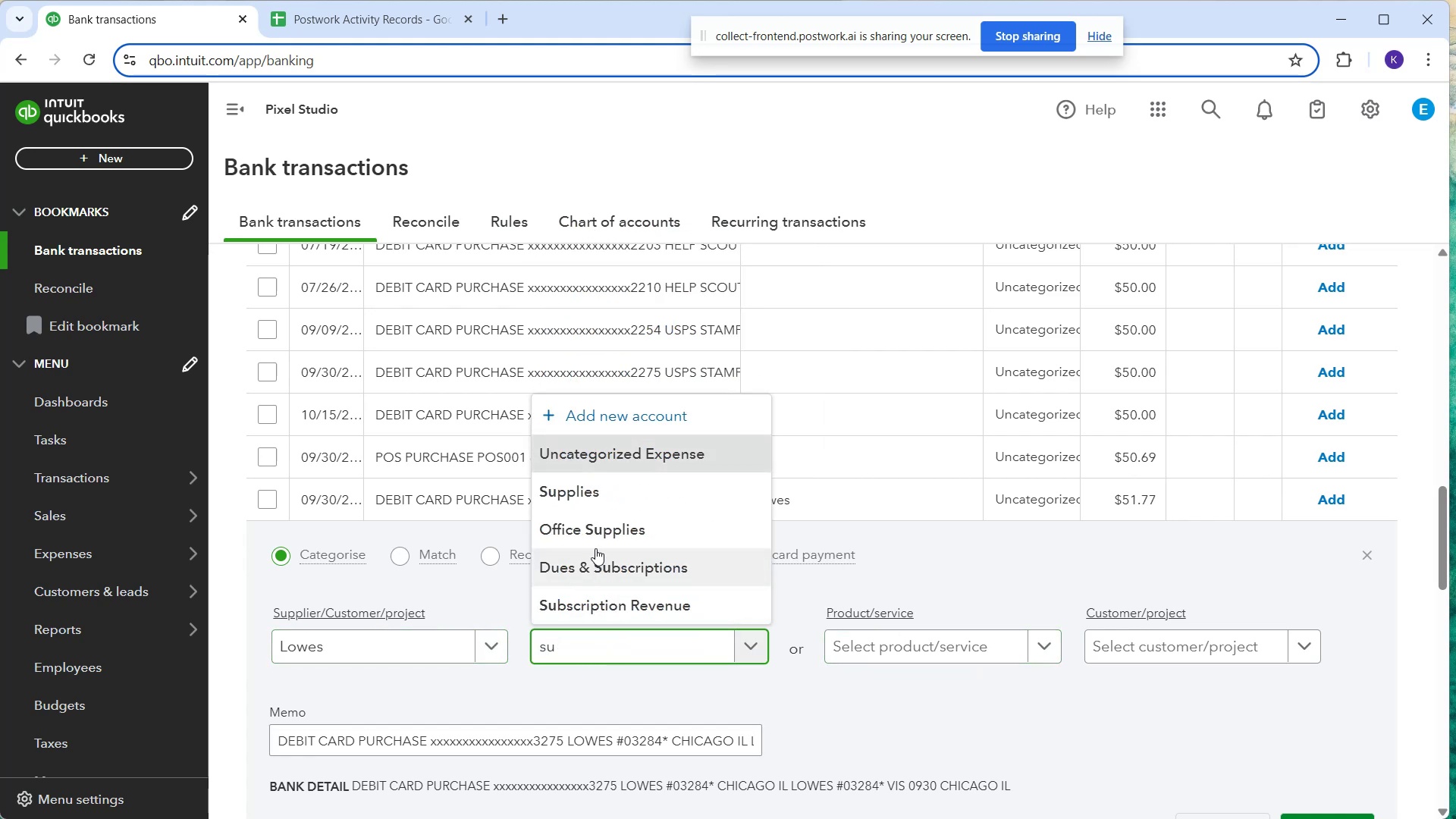 
double_click([579, 499])
 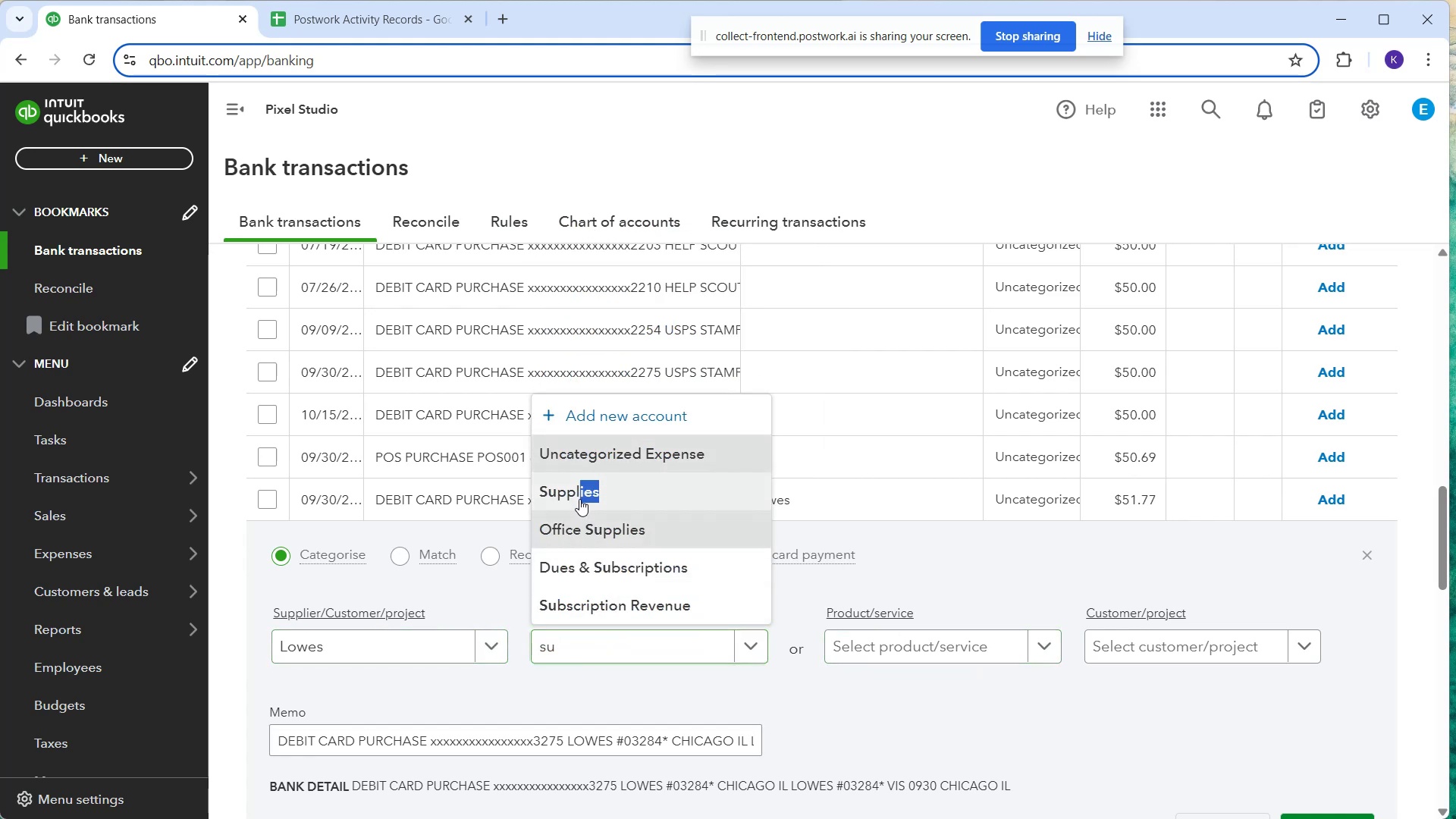 
double_click([579, 499])
 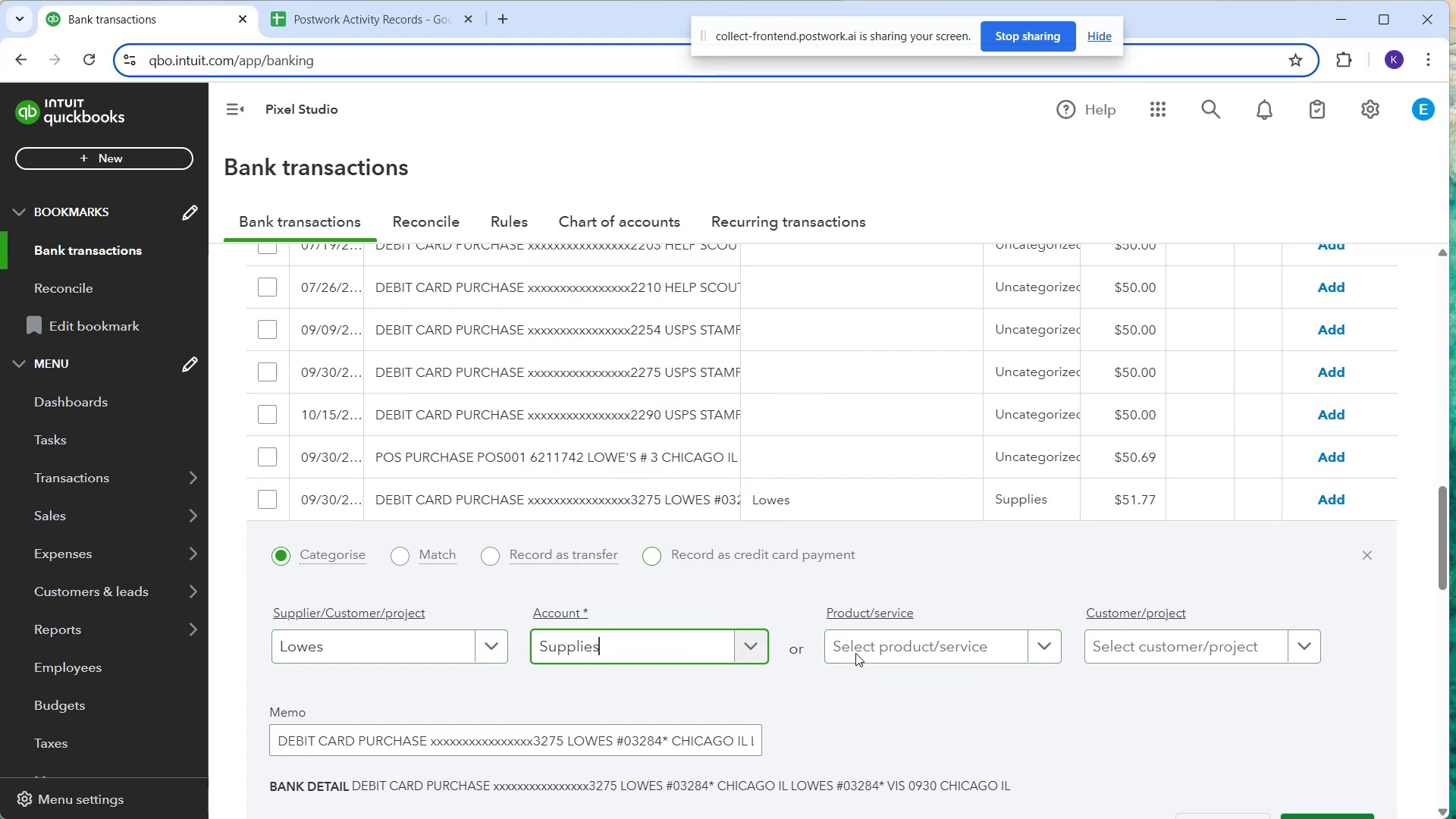 
scroll: coordinate [1148, 767], scroll_direction: down, amount: 1.0
 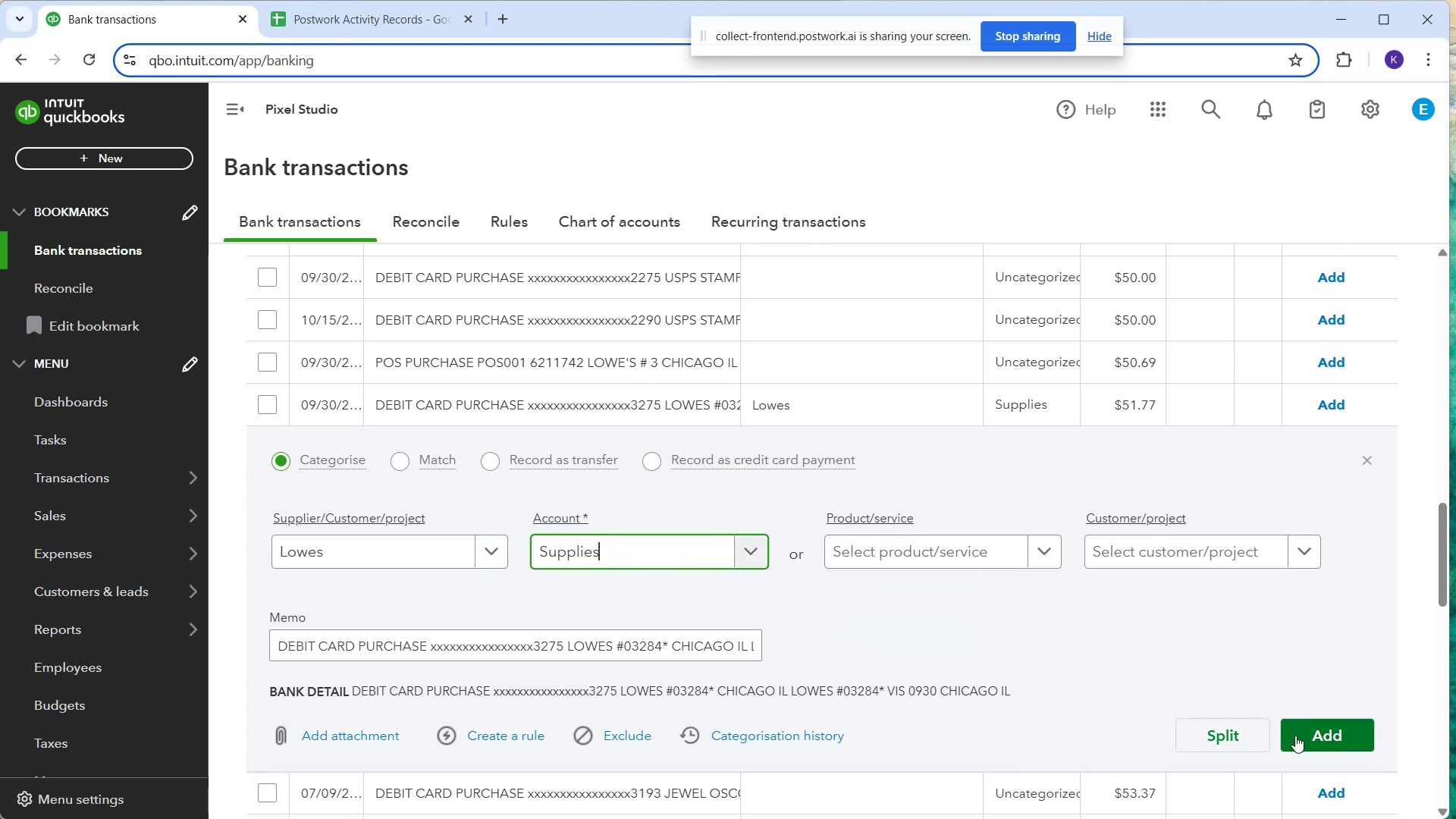 
left_click([1301, 736])
 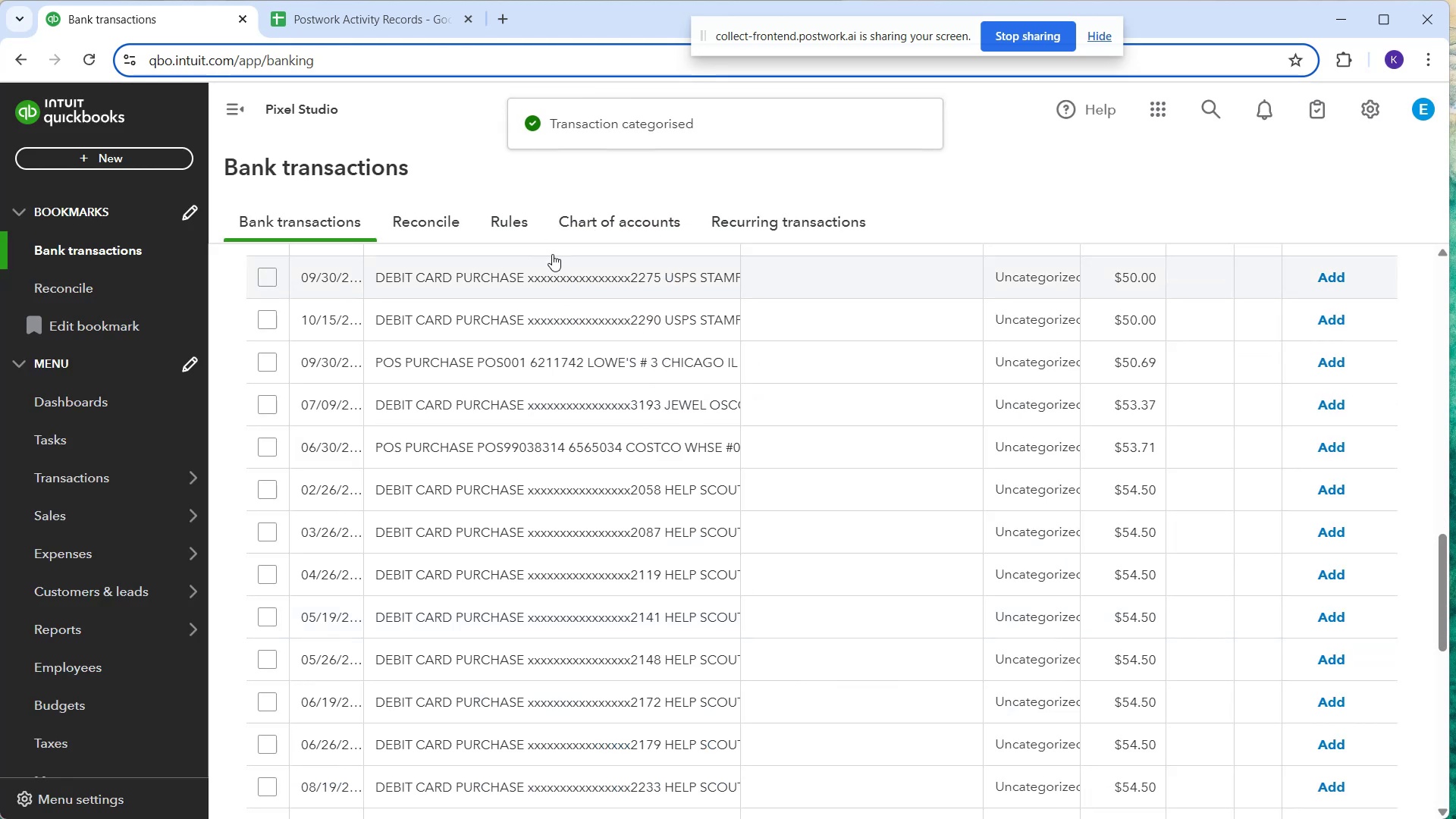 
left_click([593, 350])
 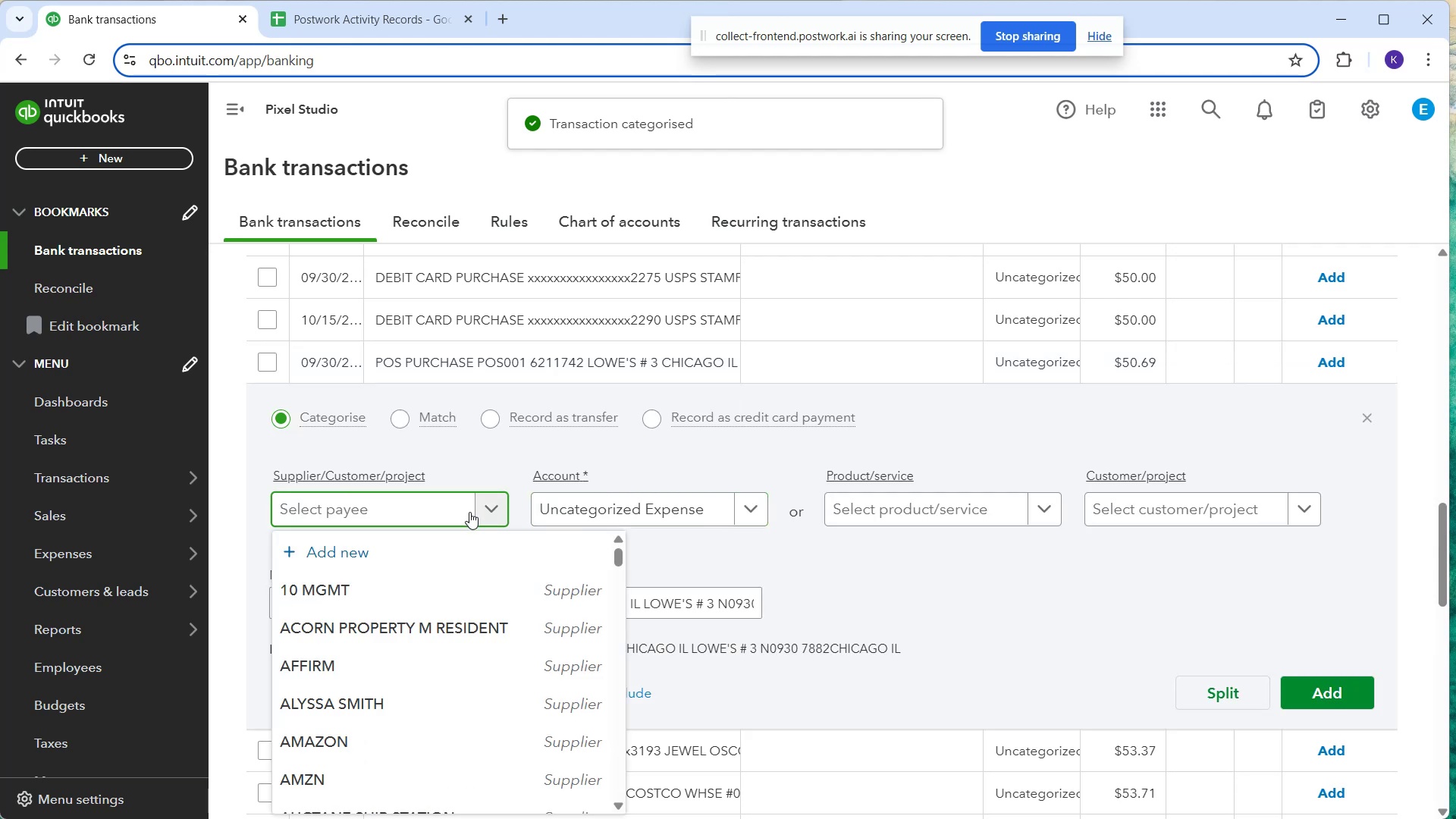 
type(loe)
key(Backspace)
type(we)
 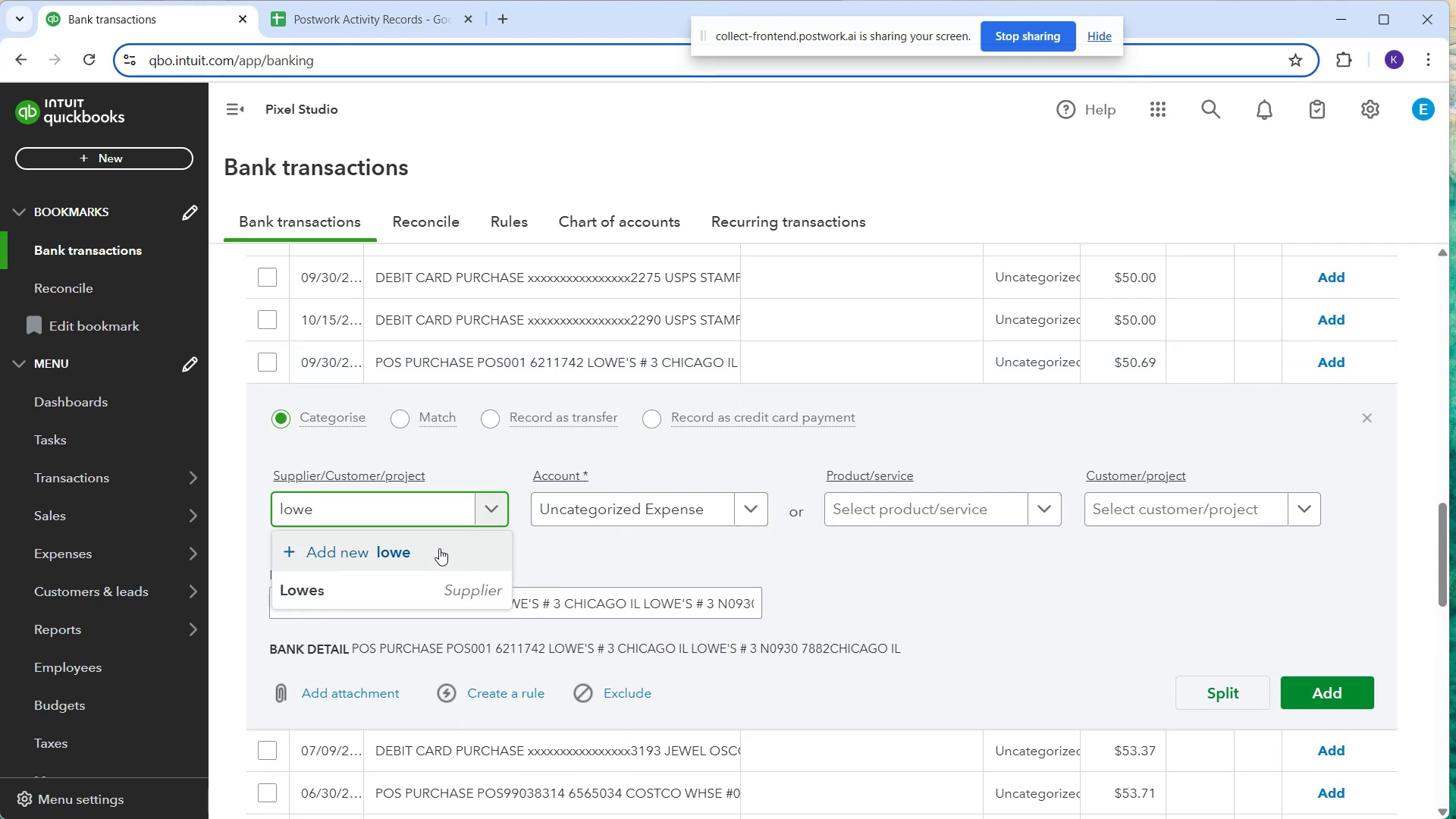 
left_click([440, 581])
 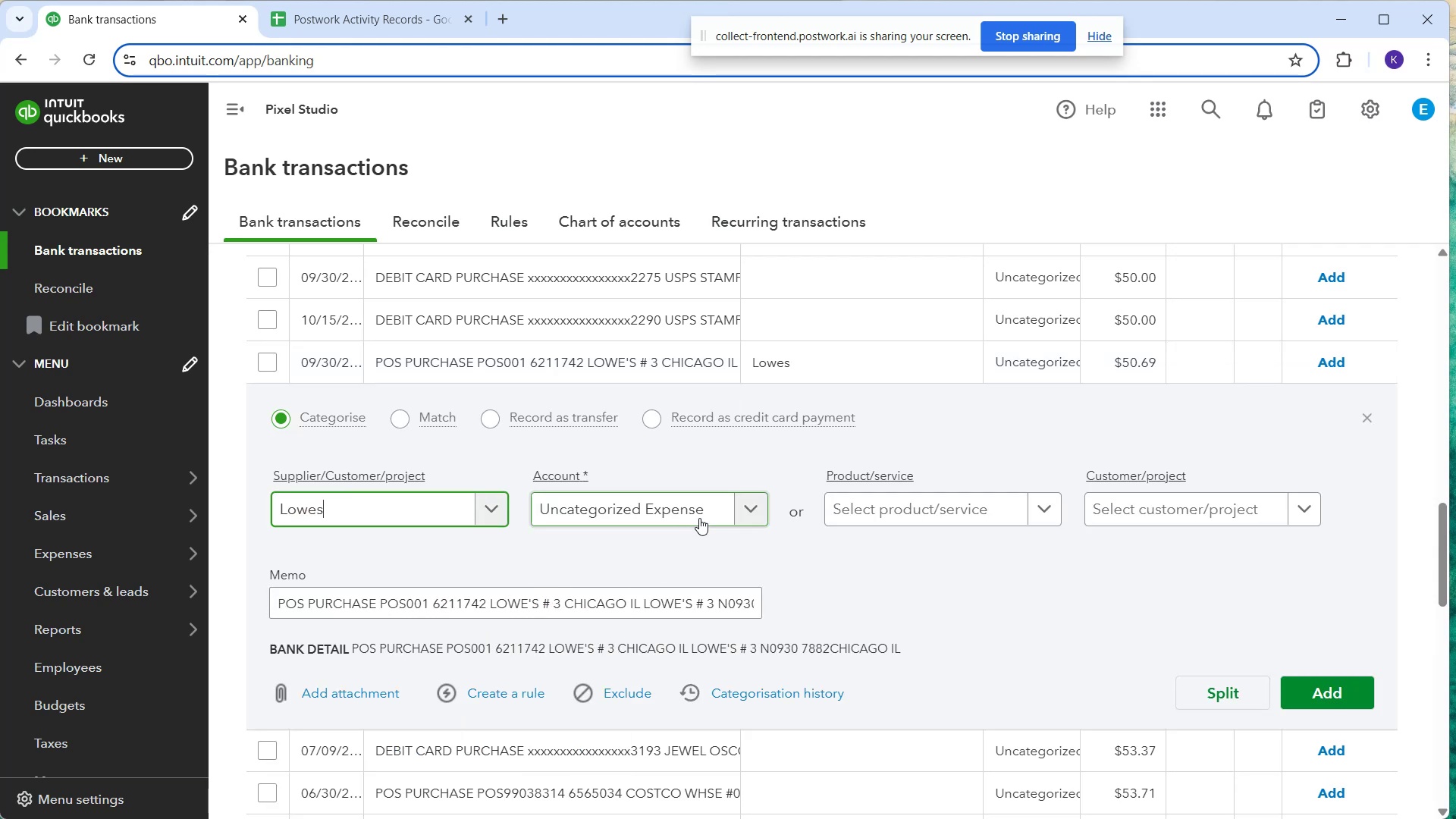 
left_click([698, 516])
 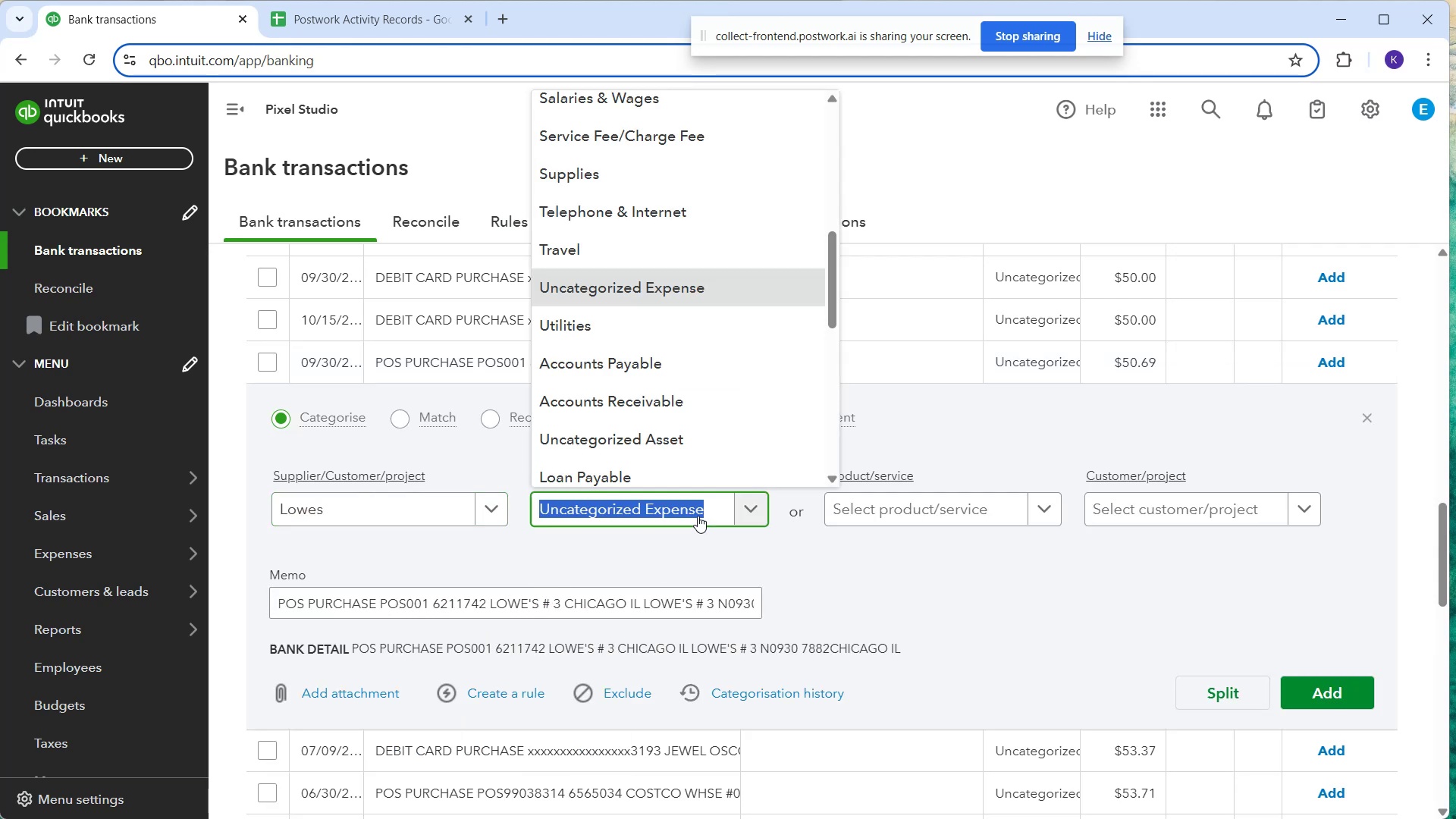 
type(sup)
 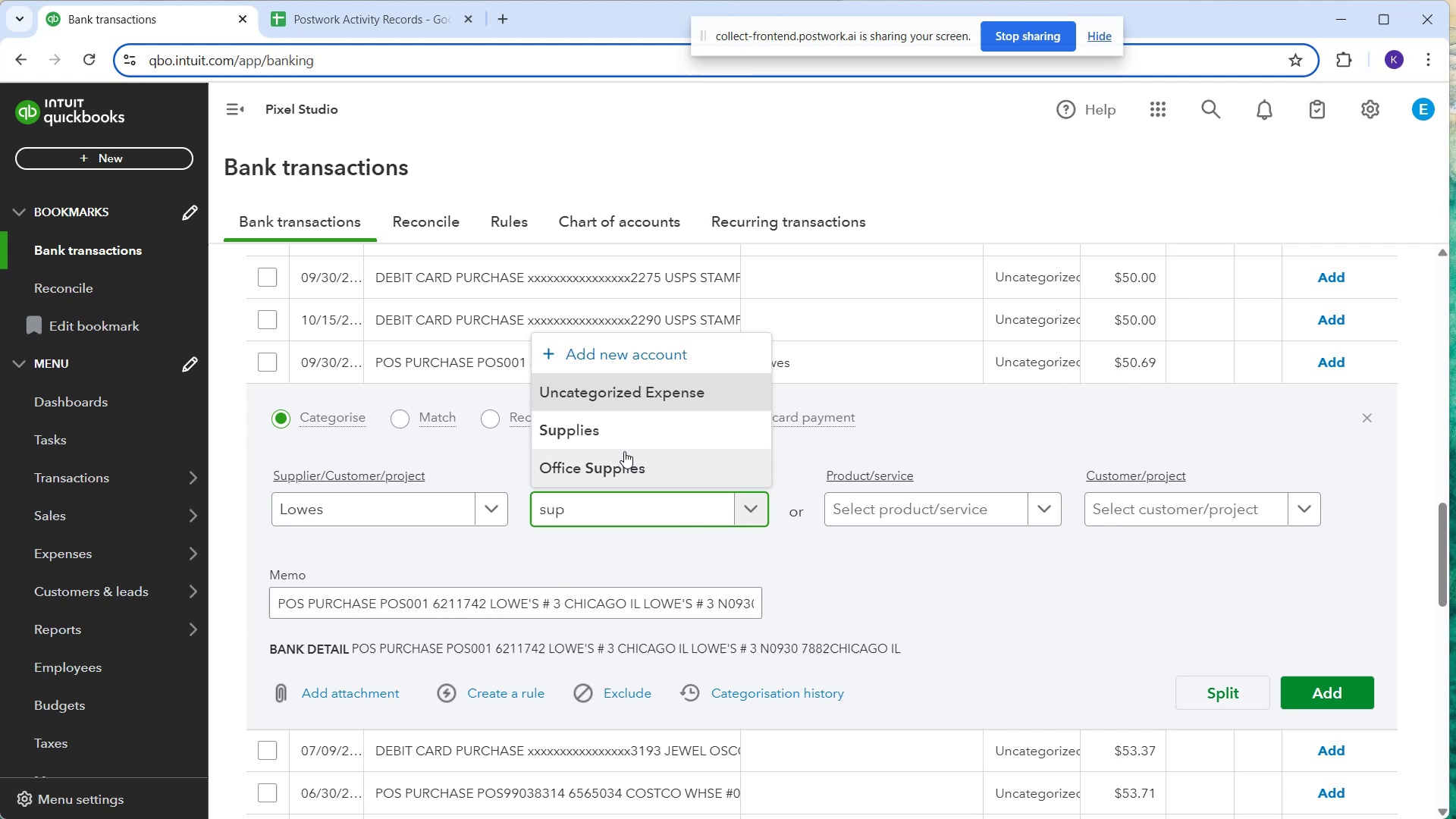 
left_click([613, 430])
 